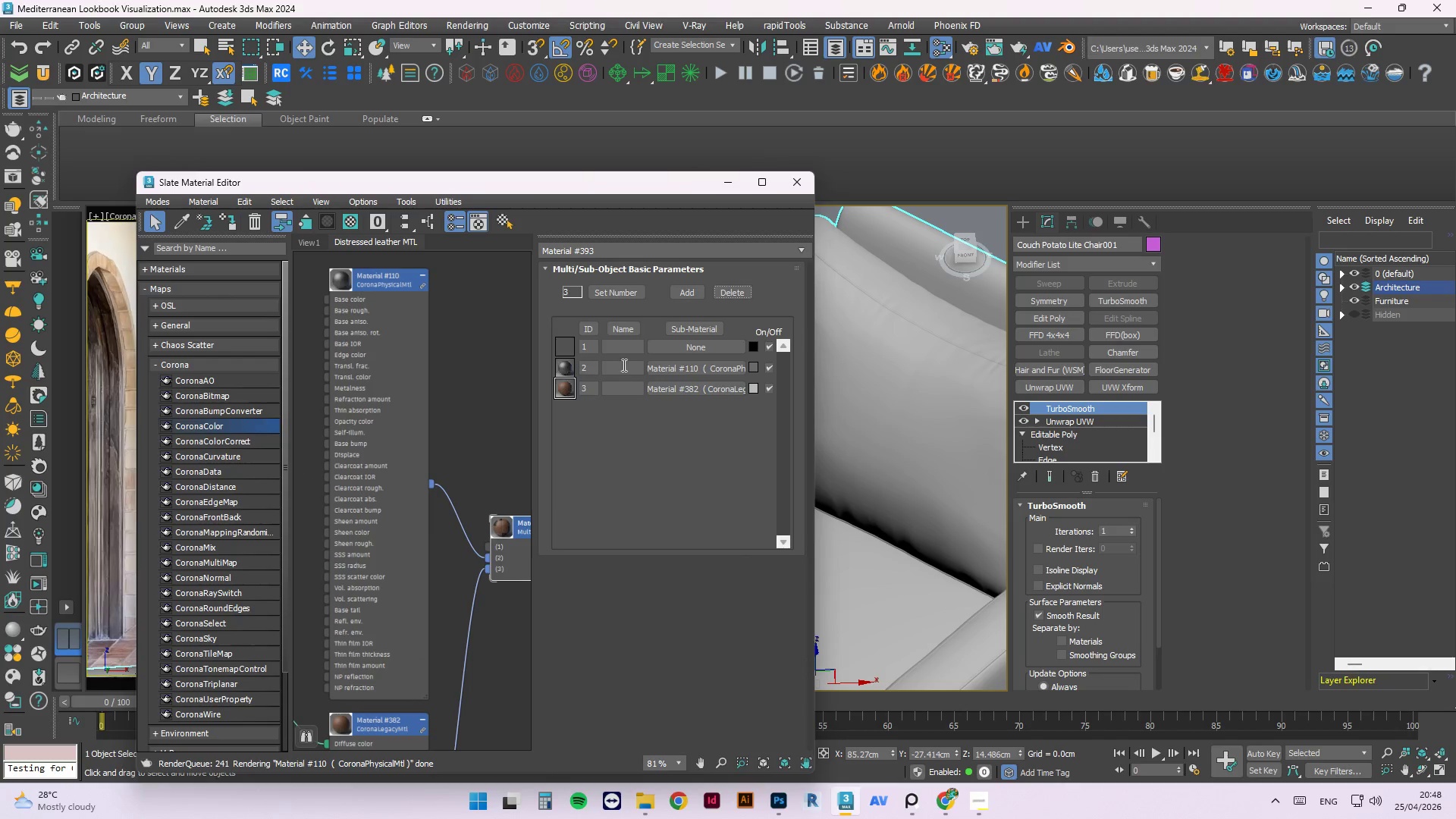 
left_click([679, 347])
 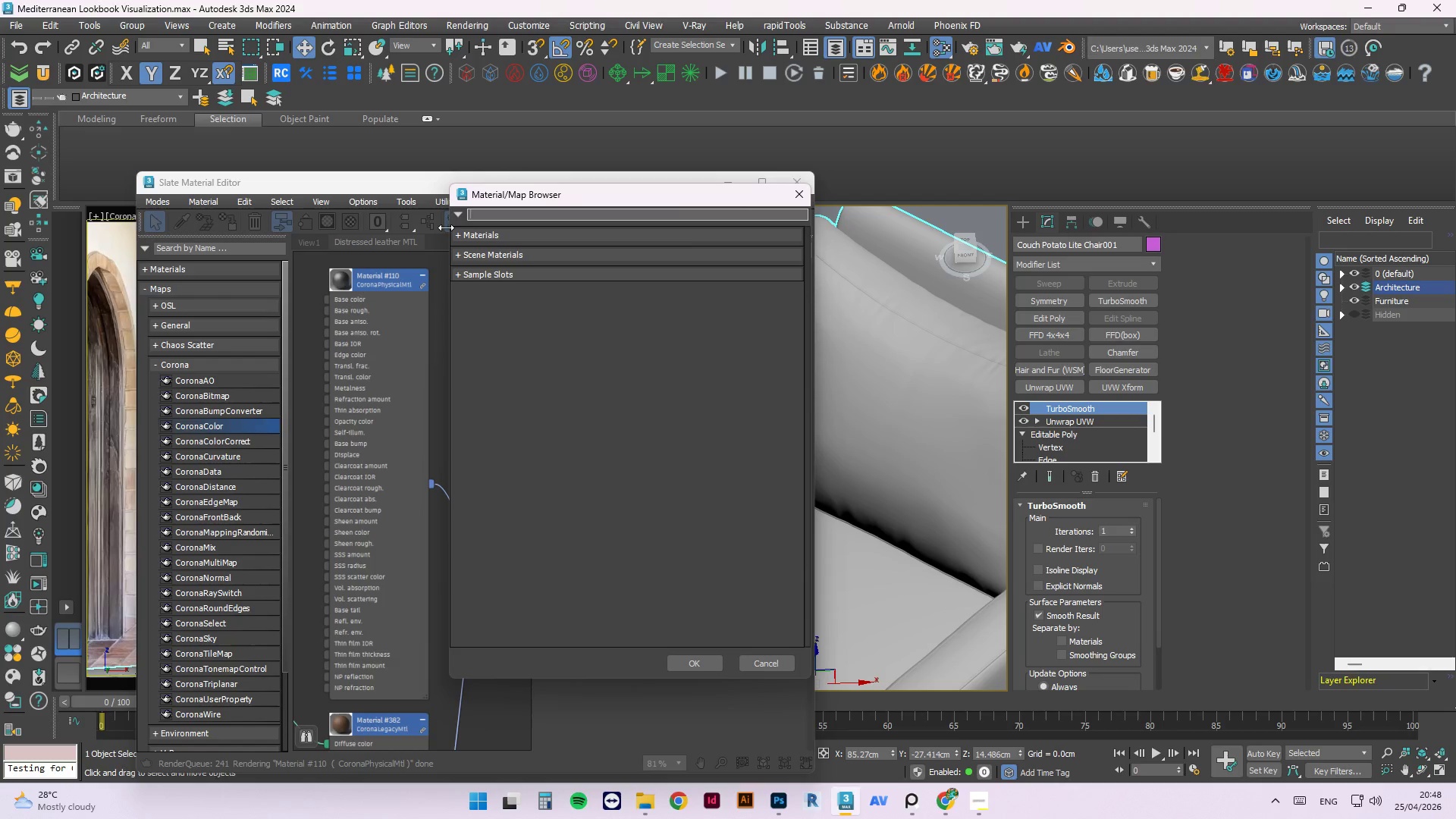 
left_click([791, 200])
 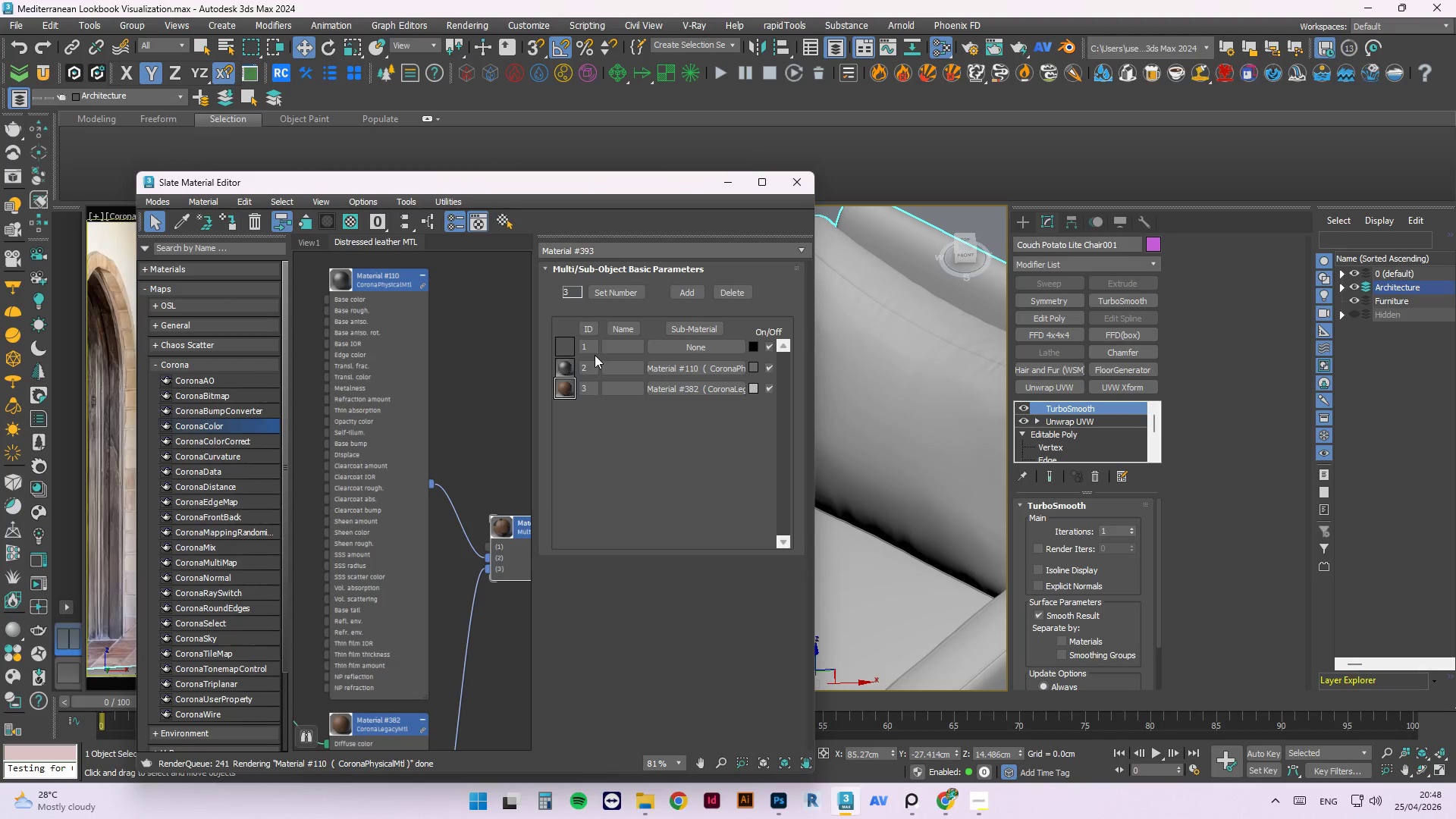 
double_click([588, 350])
 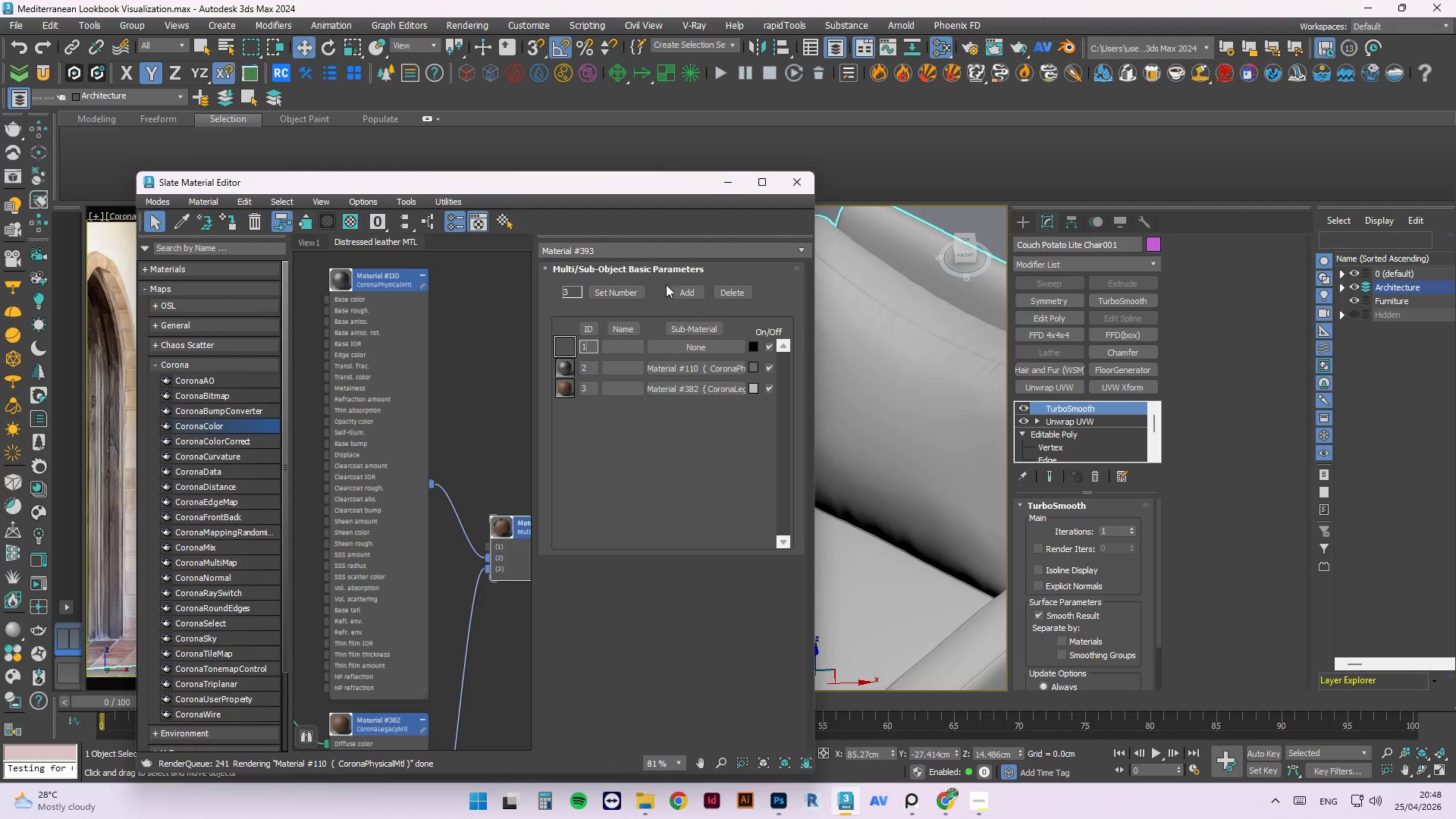 
left_click([740, 291])
 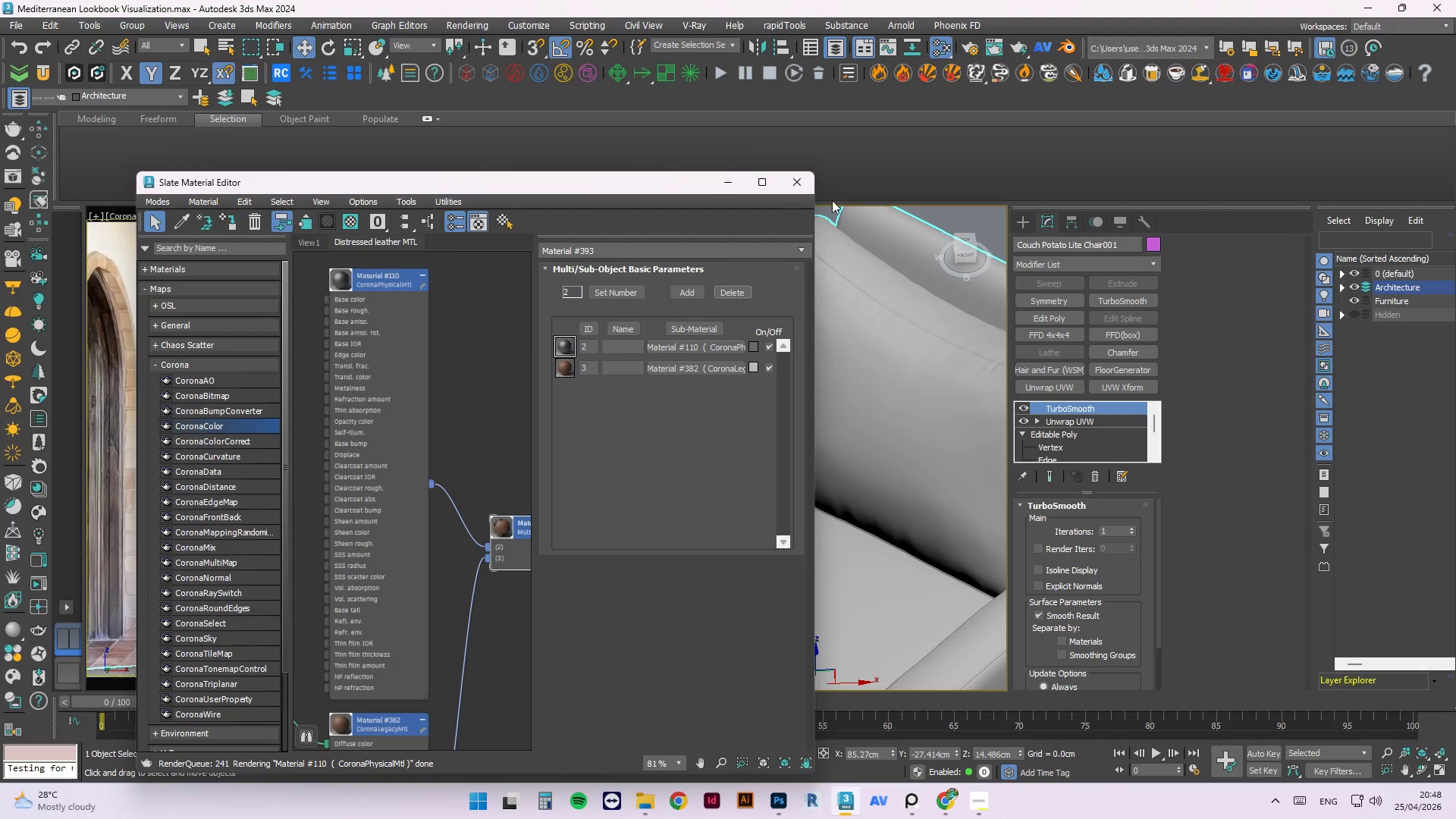 
left_click([724, 182])
 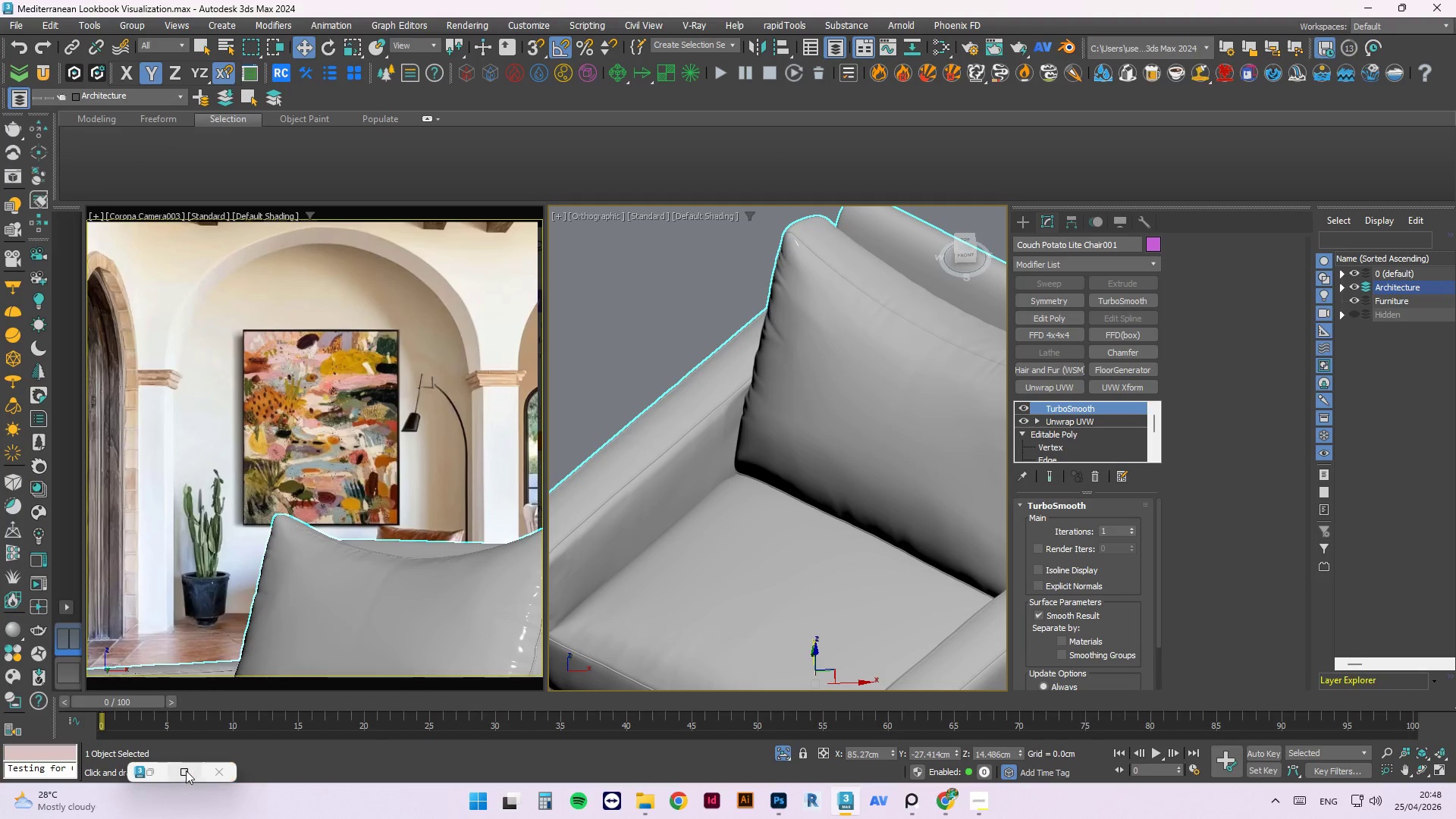 
left_click([156, 769])
 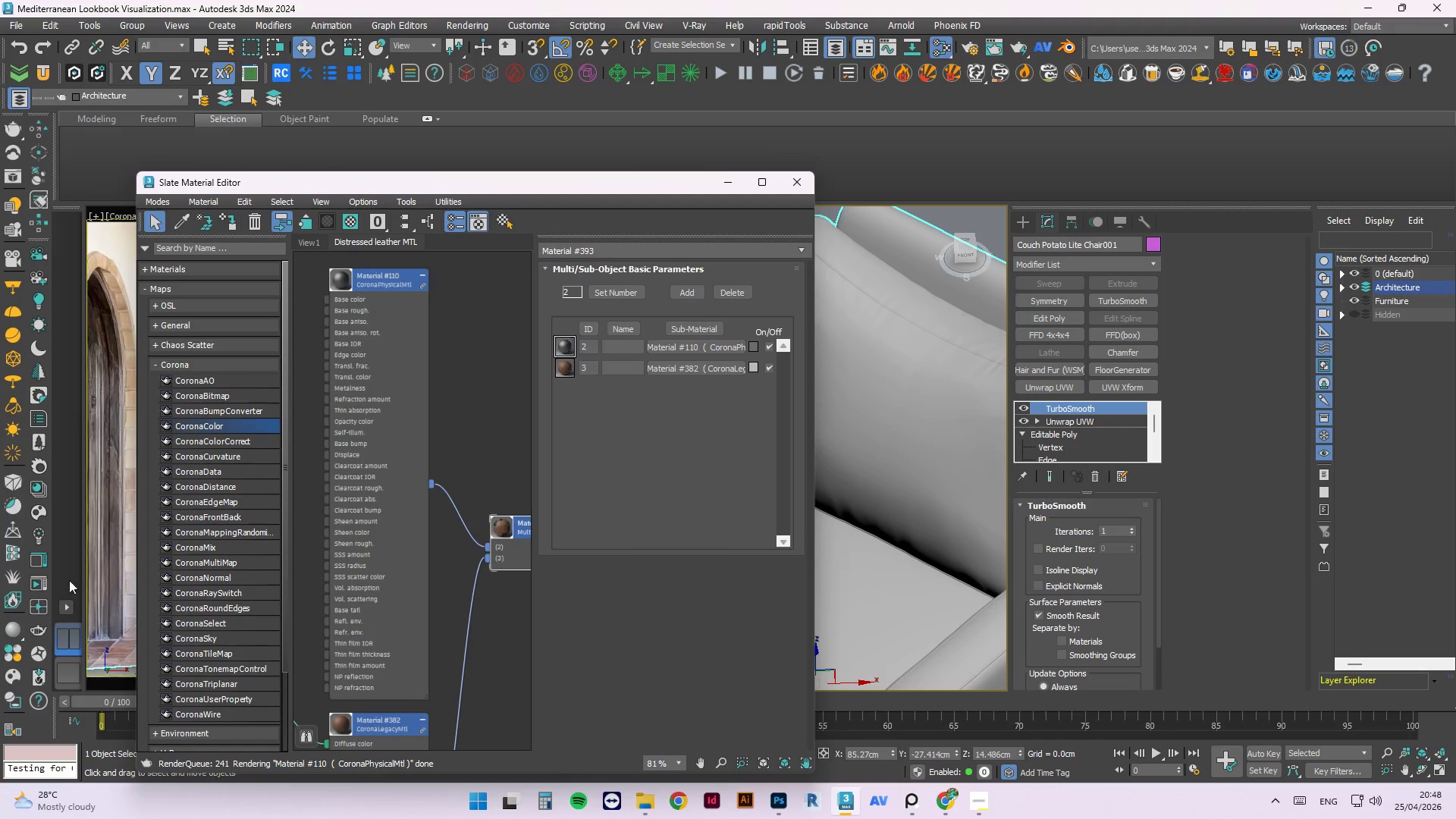 
left_click([36, 576])
 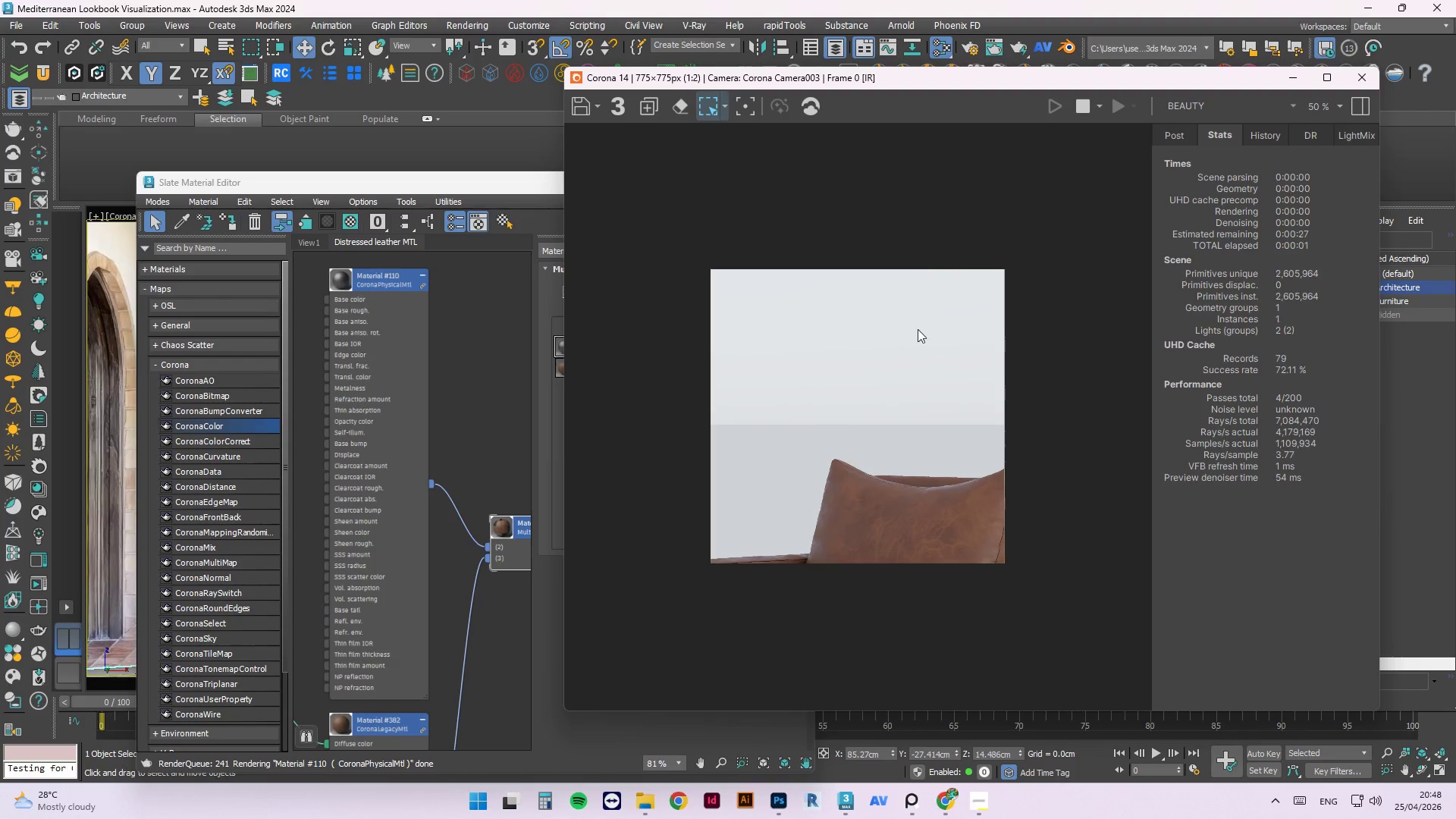 
scroll: coordinate [960, 554], scroll_direction: up, amount: 1.0
 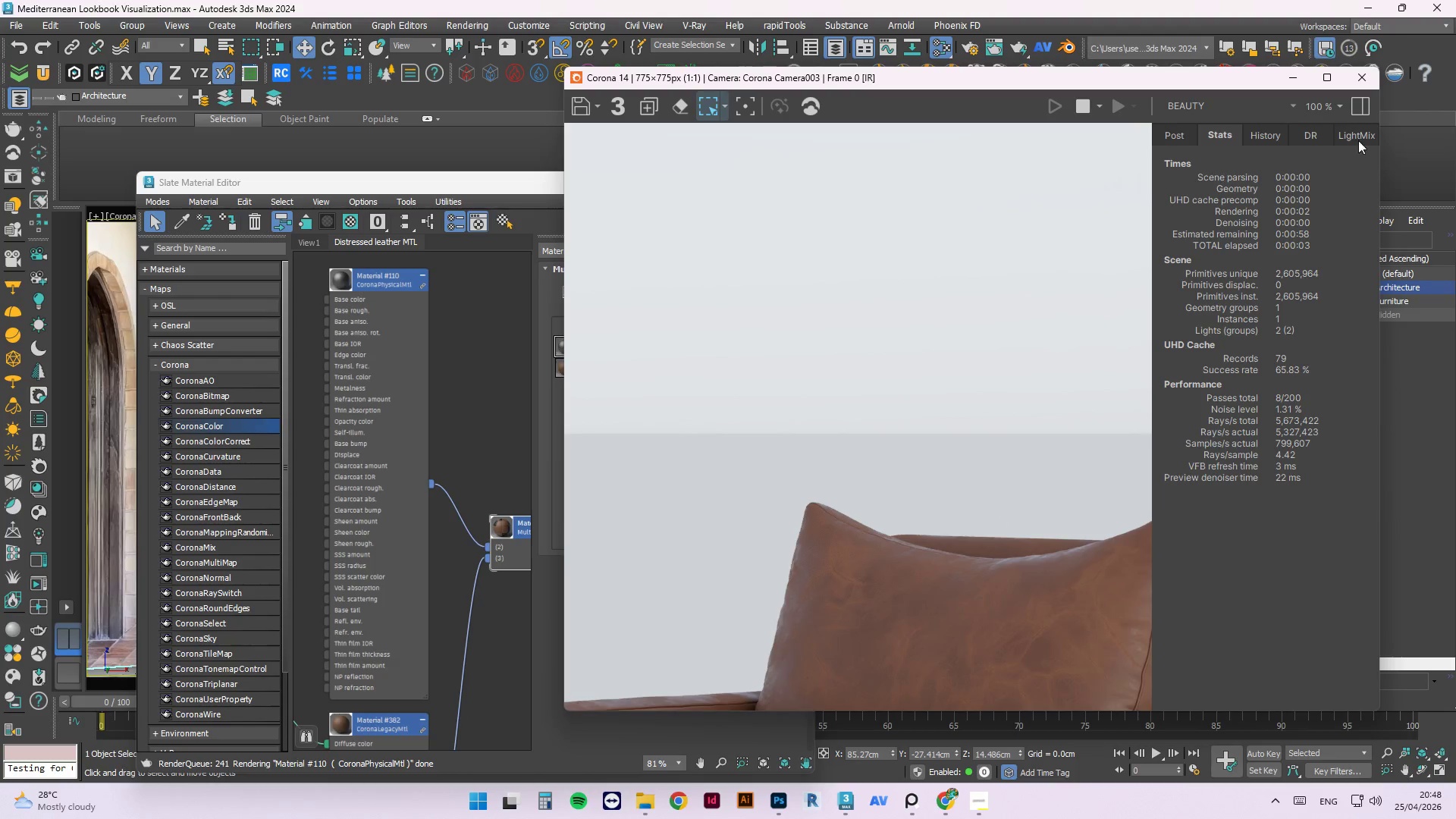 
left_click([1294, 77])
 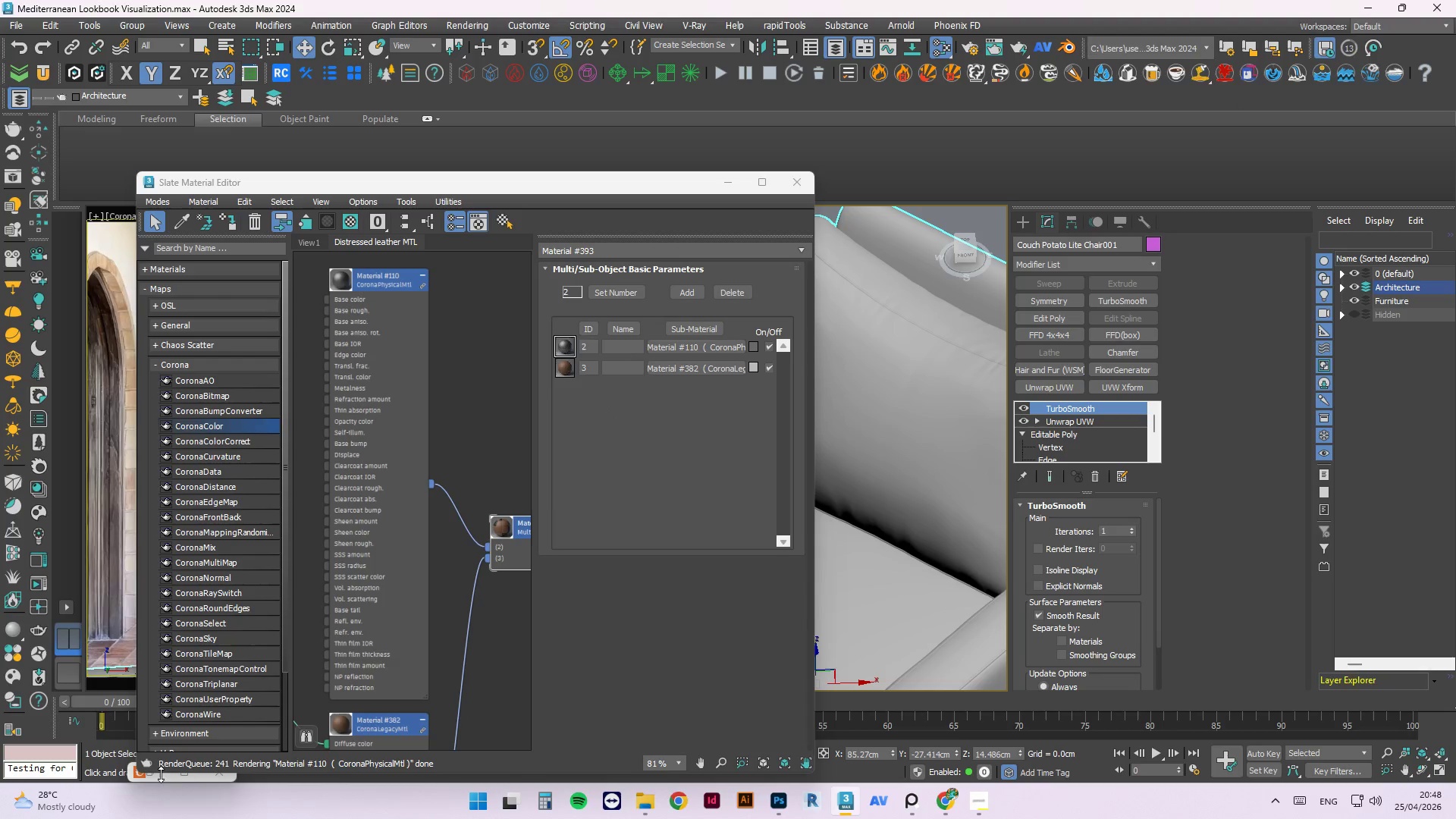 
left_click([220, 778])
 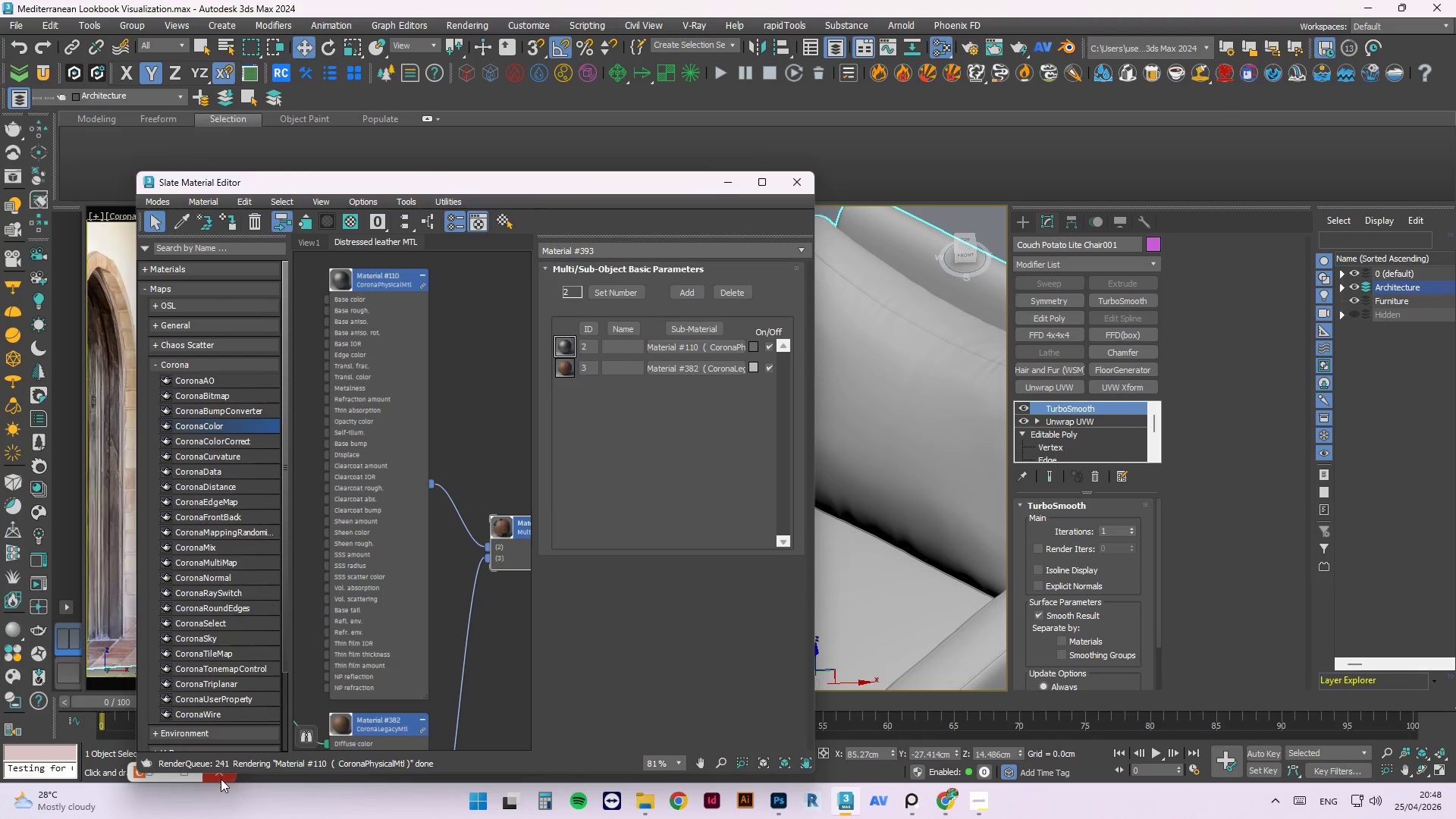 
left_click([223, 780])
 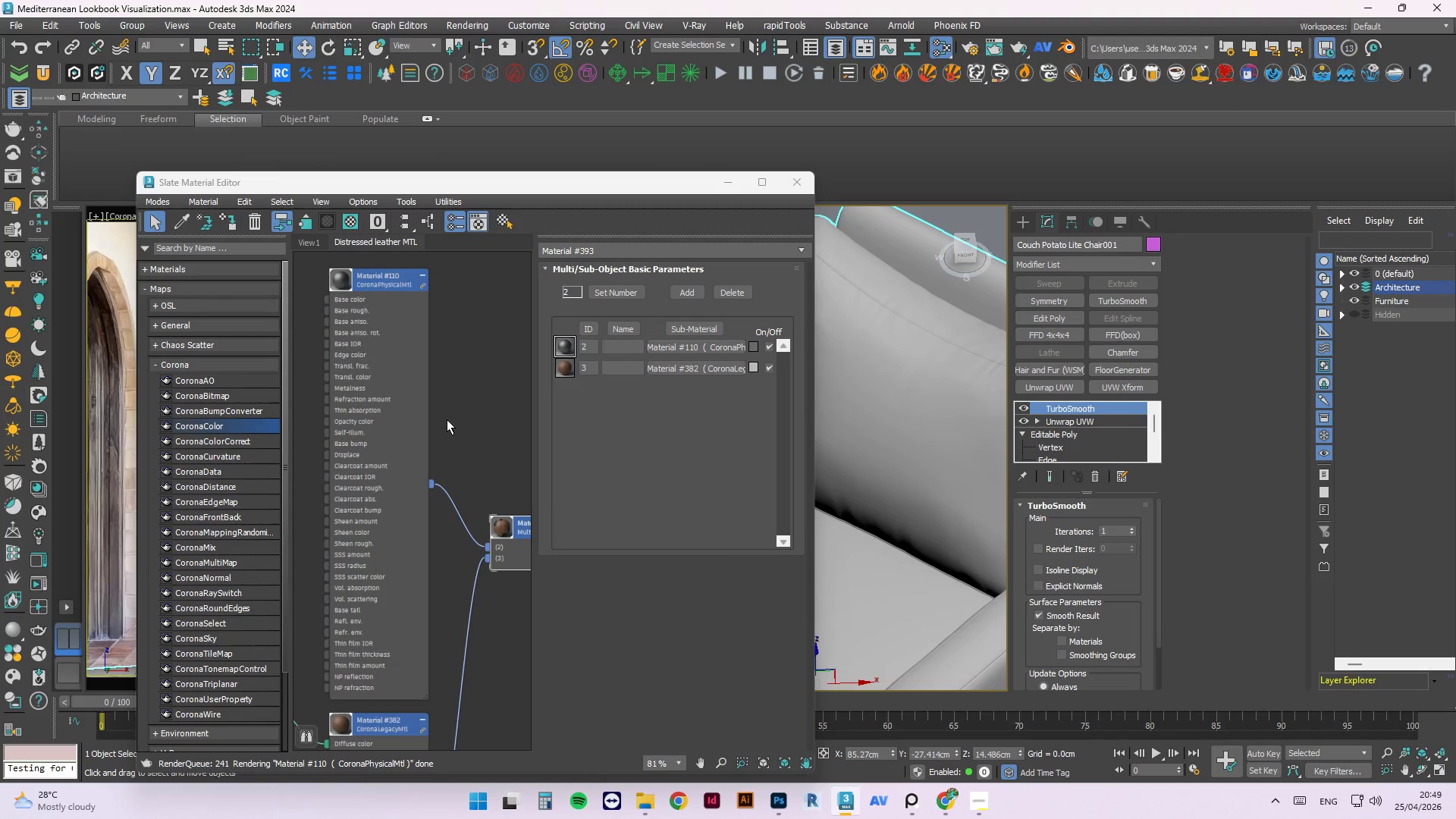 
left_click([447, 419])
 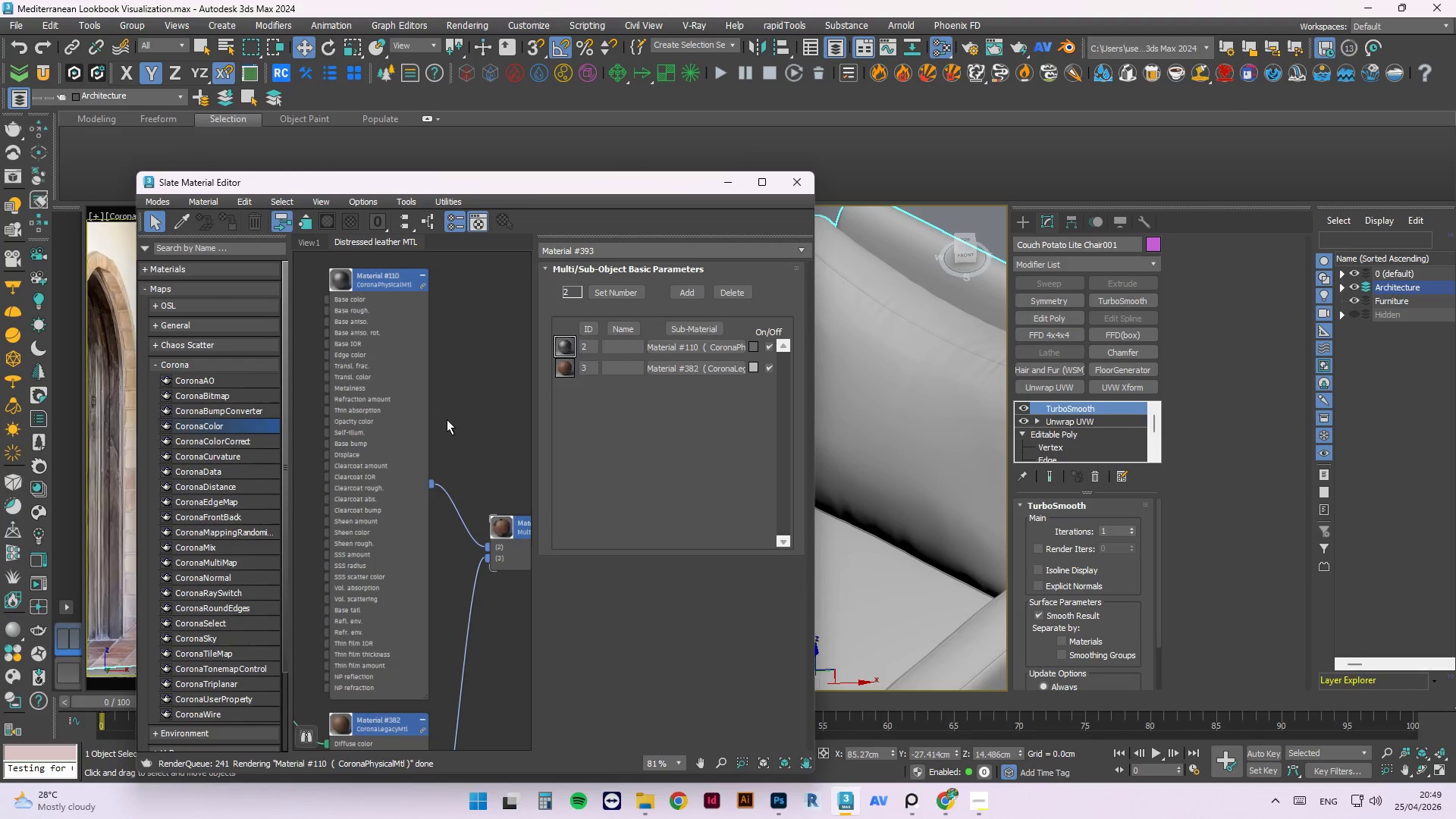 
right_click([447, 419])
 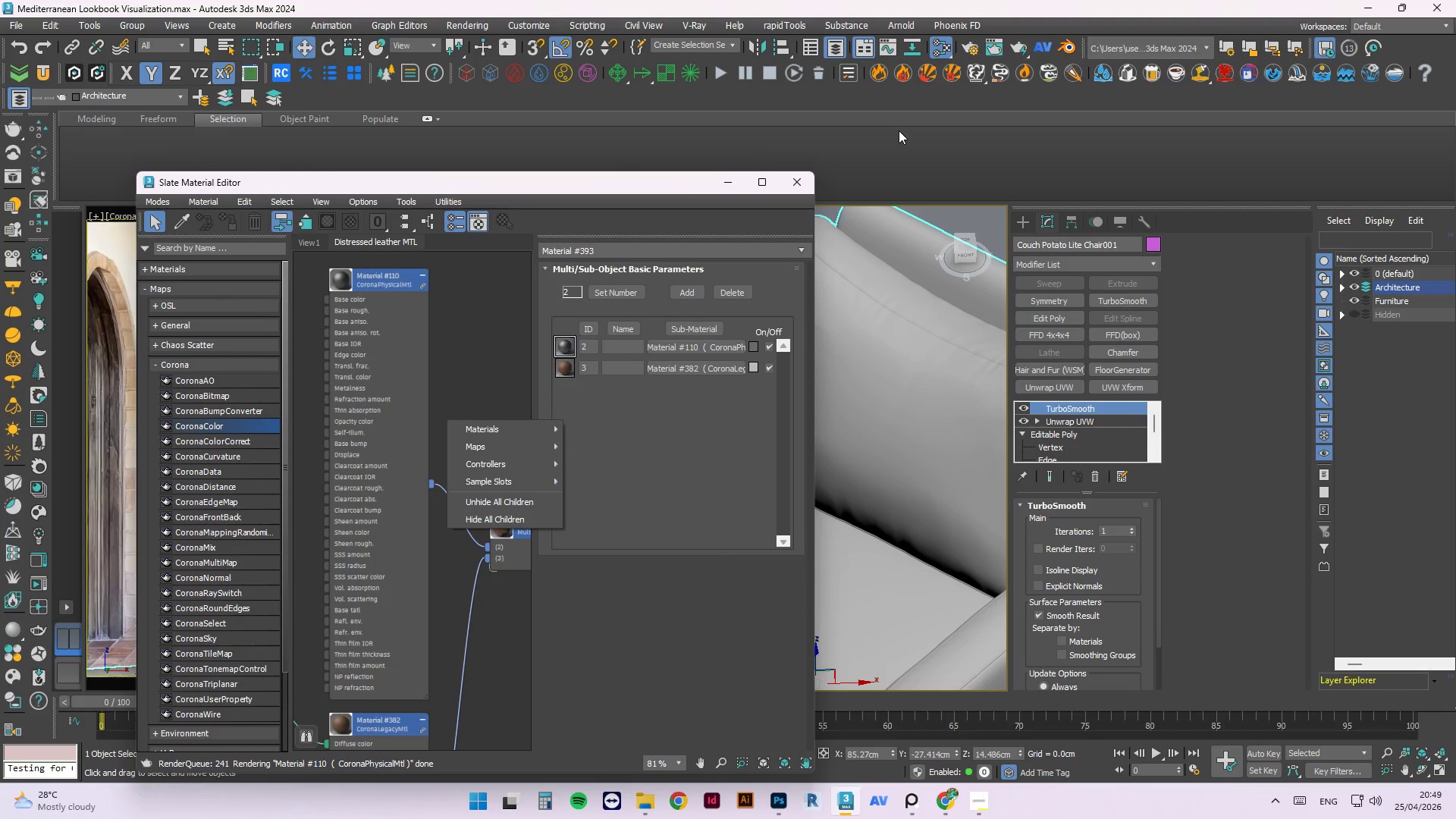 
left_click([899, 140])
 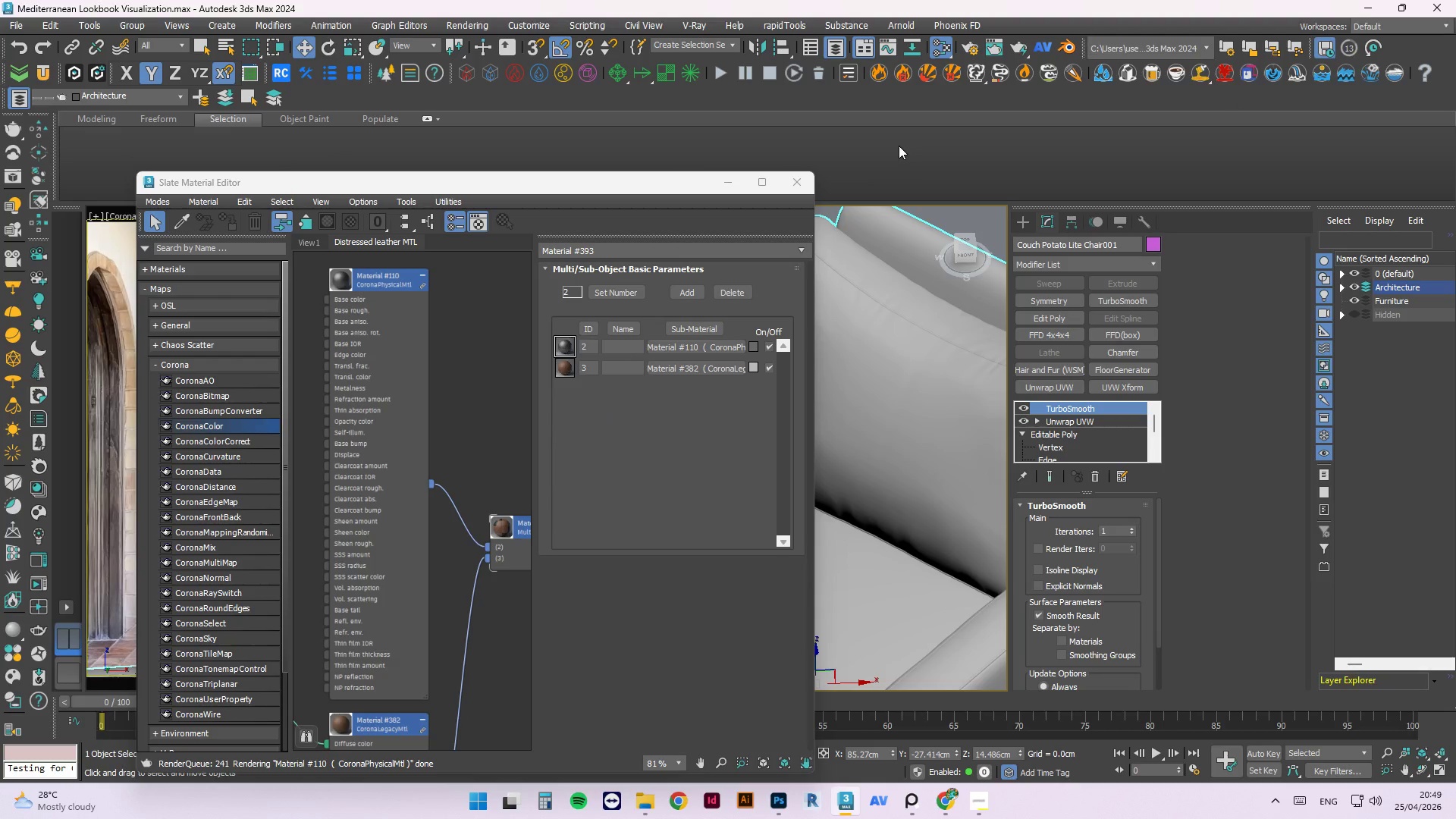 
key(Control+ControlLeft)
 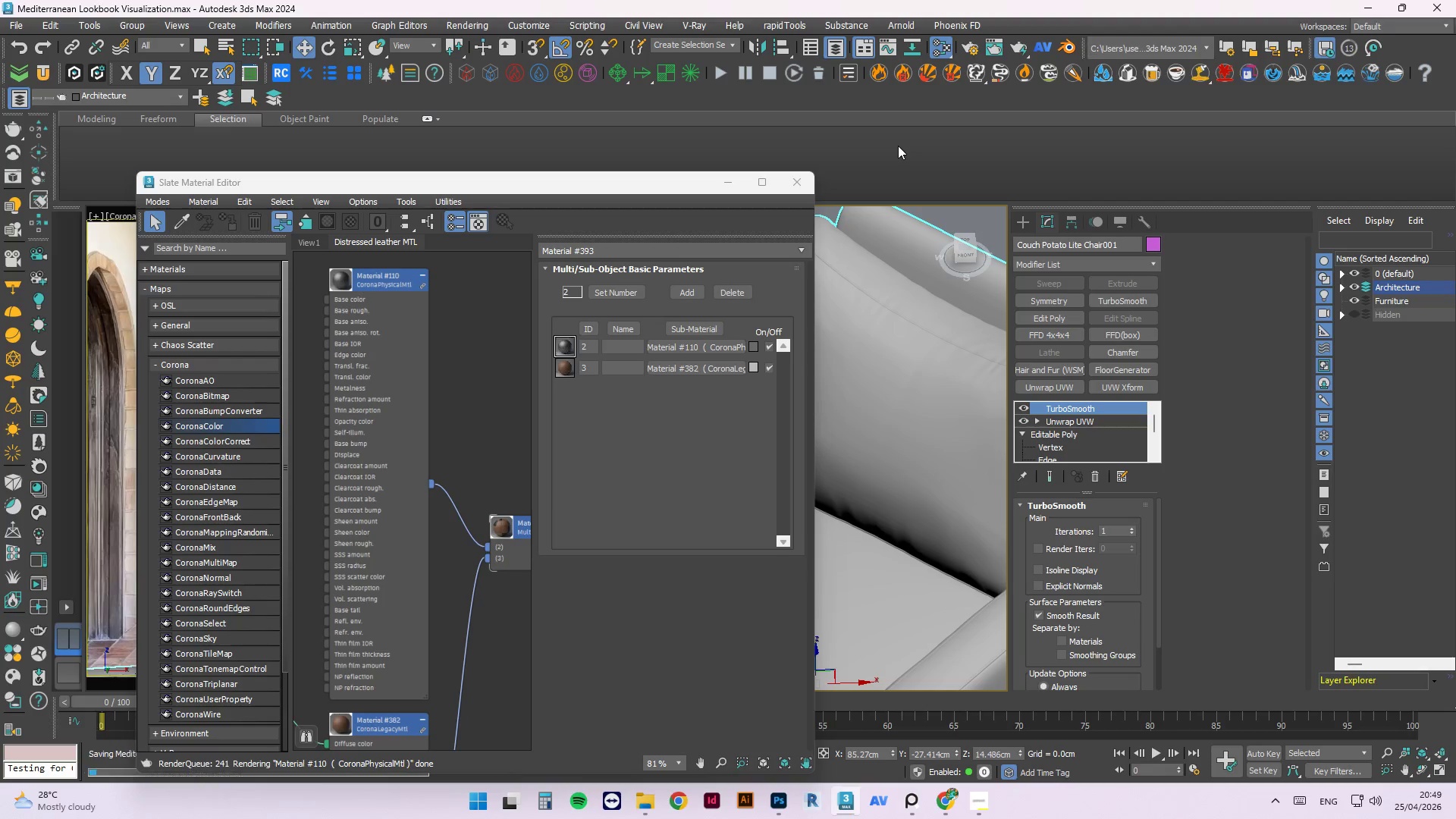 
key(Control+S)
 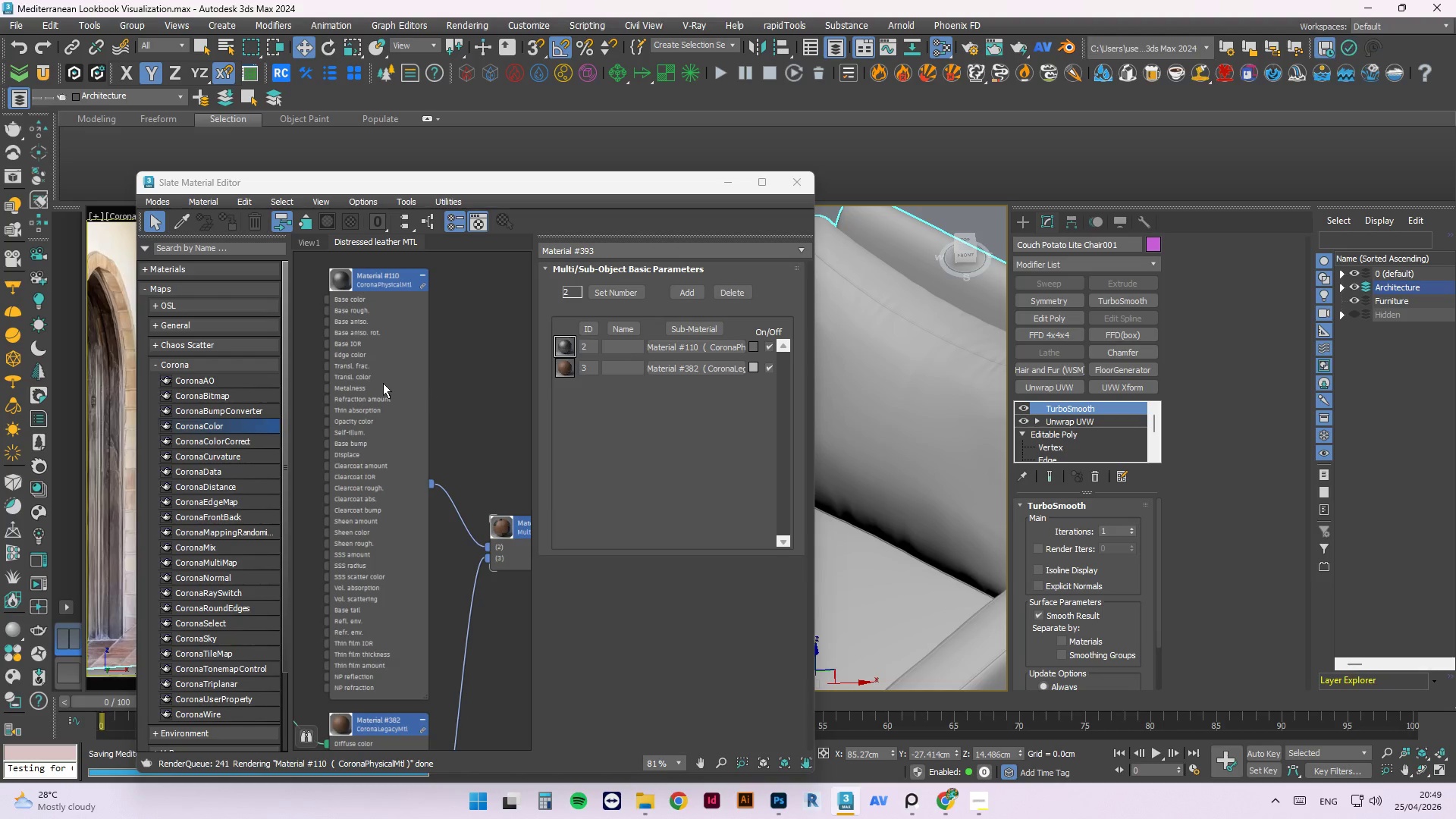 
scroll: coordinate [384, 488], scroll_direction: down, amount: 3.0
 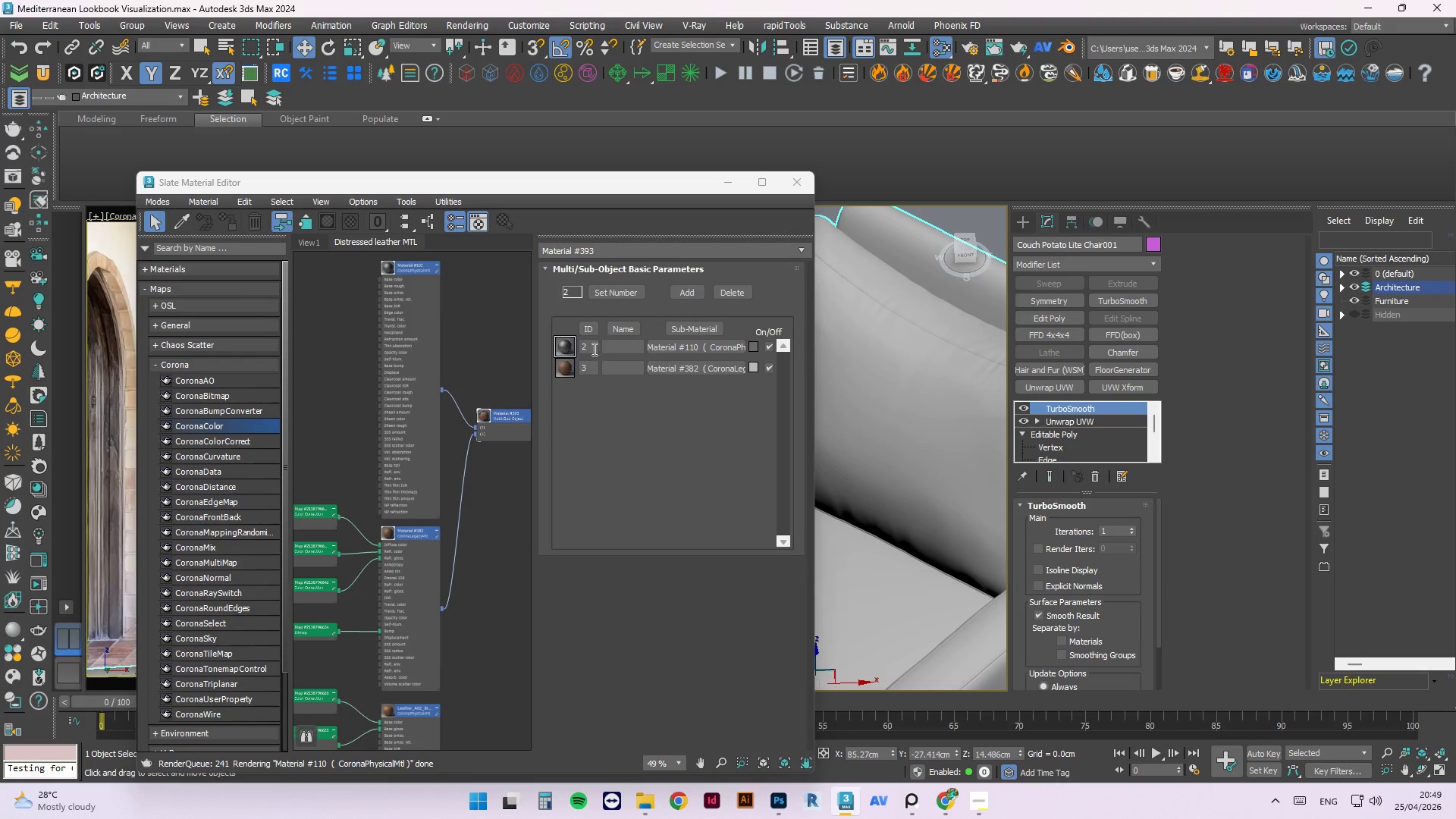 
left_click([617, 352])
 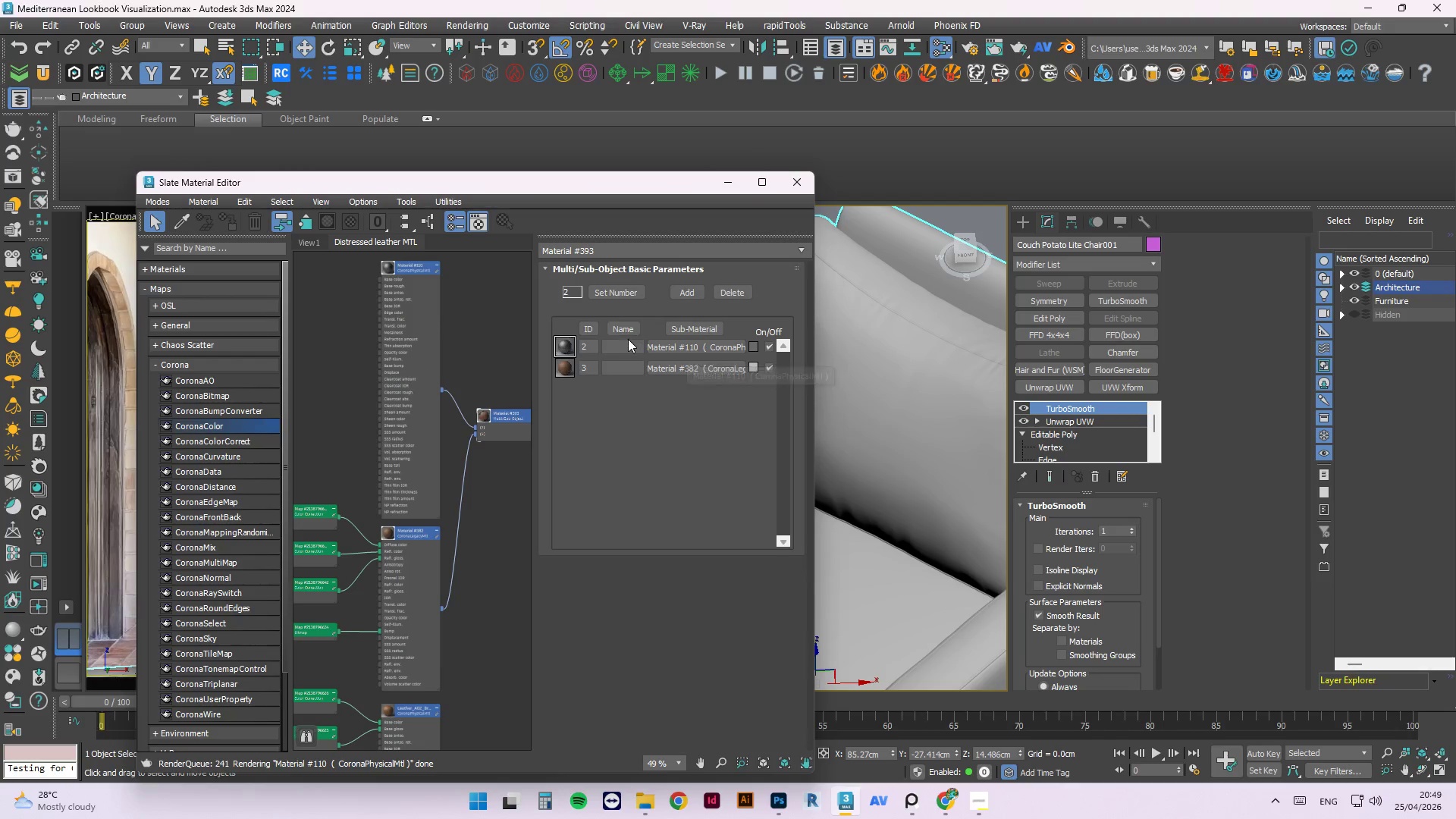 
double_click([628, 339])
 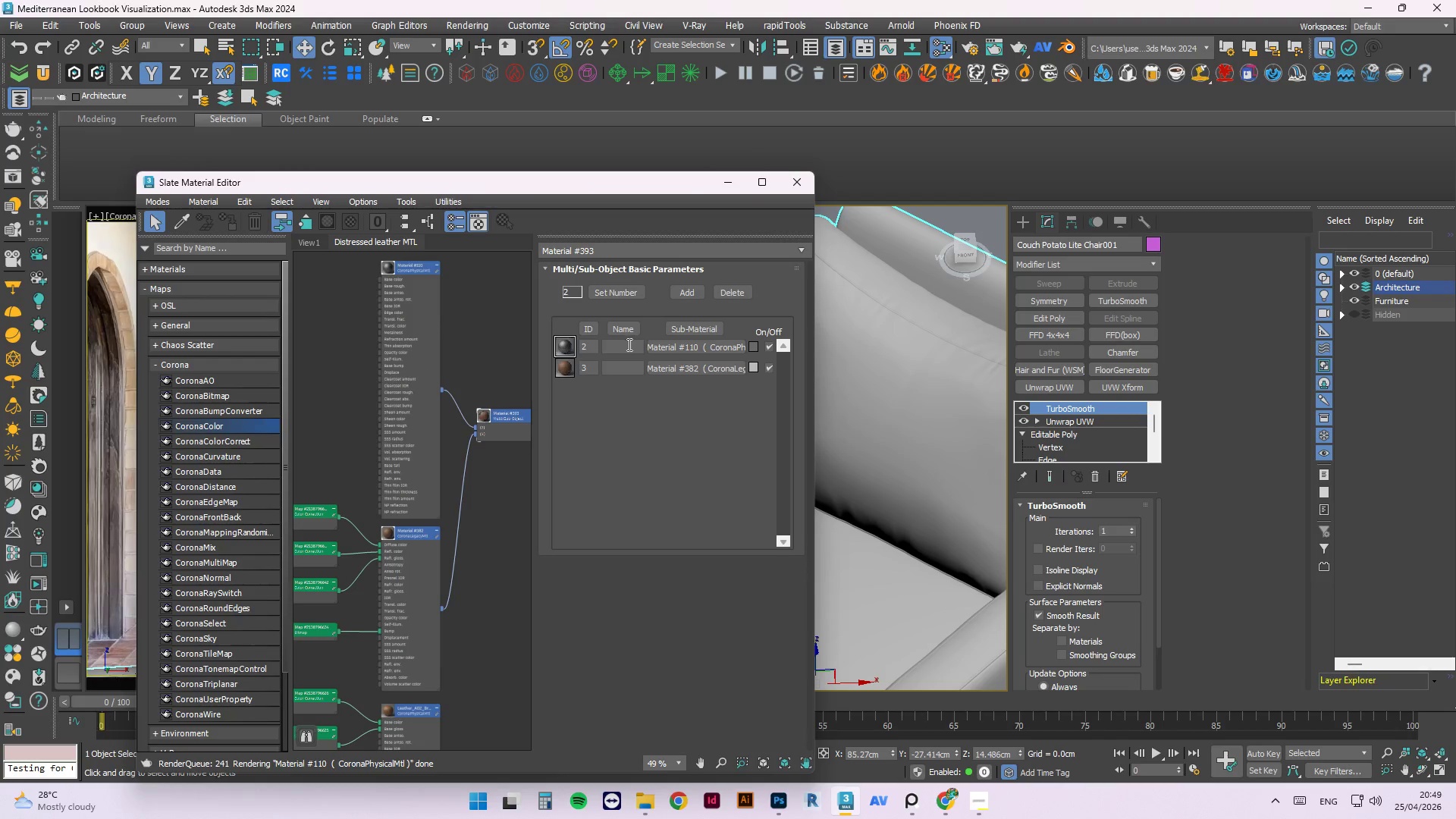 
triple_click([628, 344])
 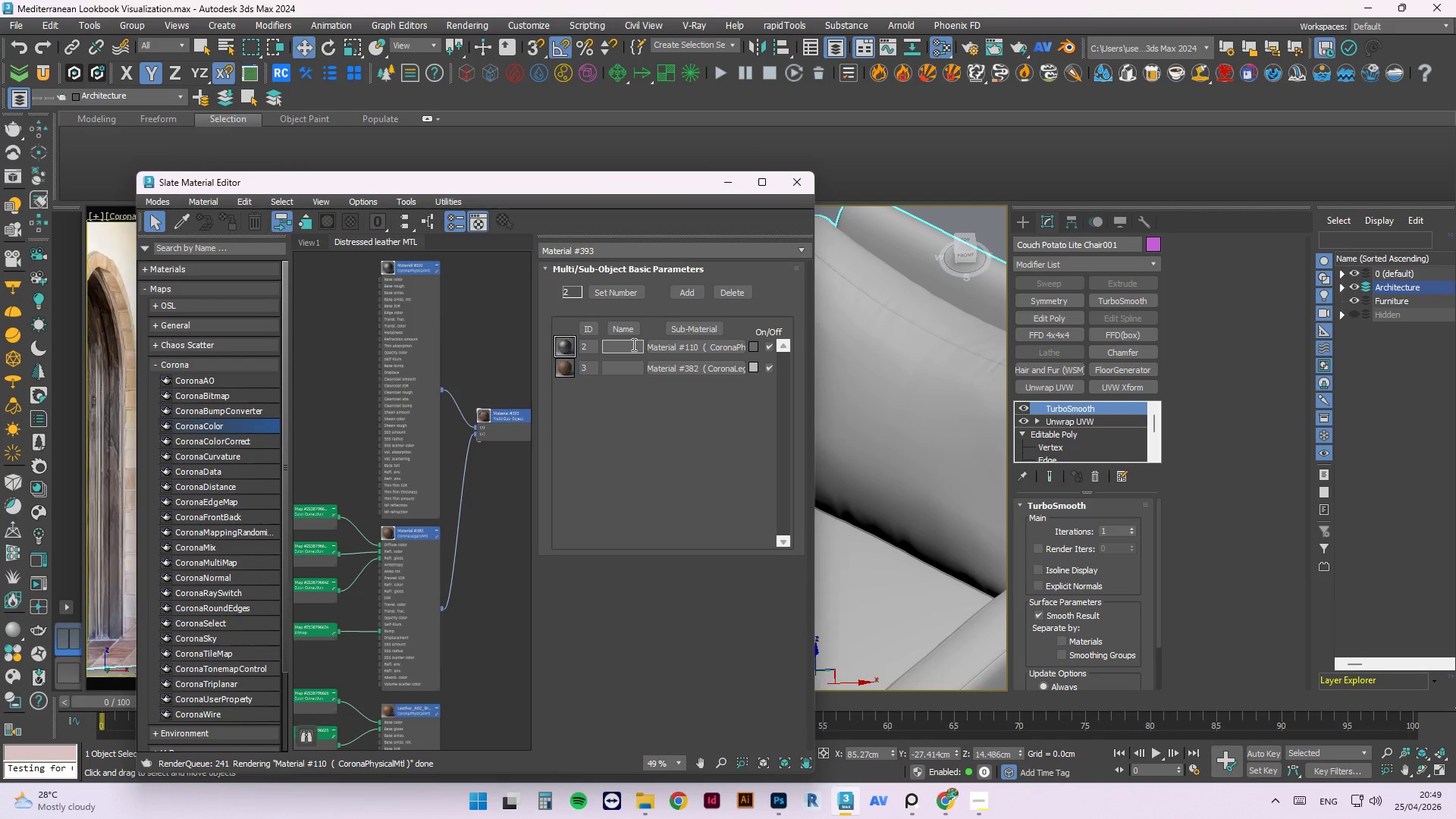 
type(CH)
key(Backspace)
key(Backspace)
type(LEGS)
key(Tab)
 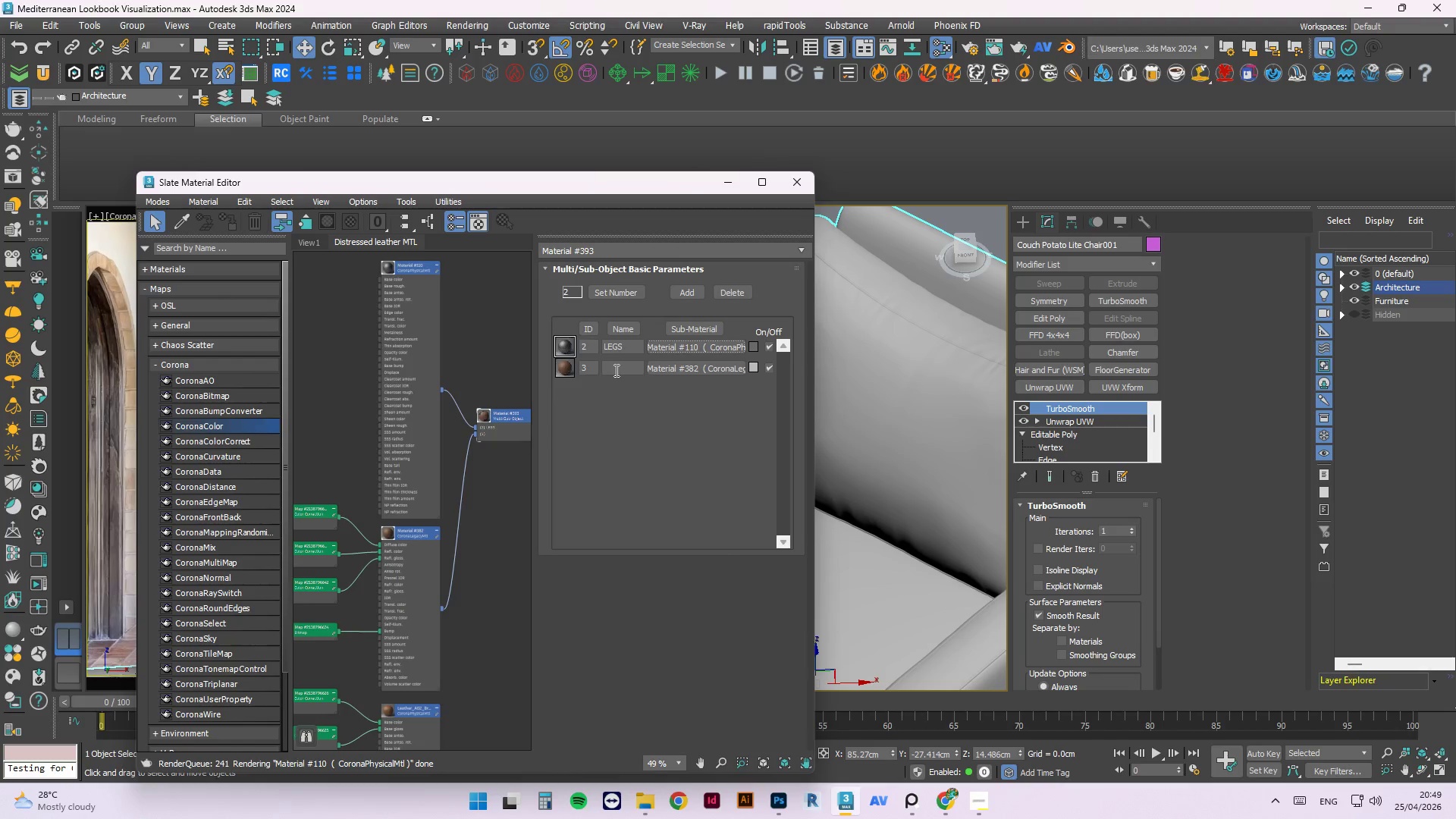 
double_click([615, 370])
 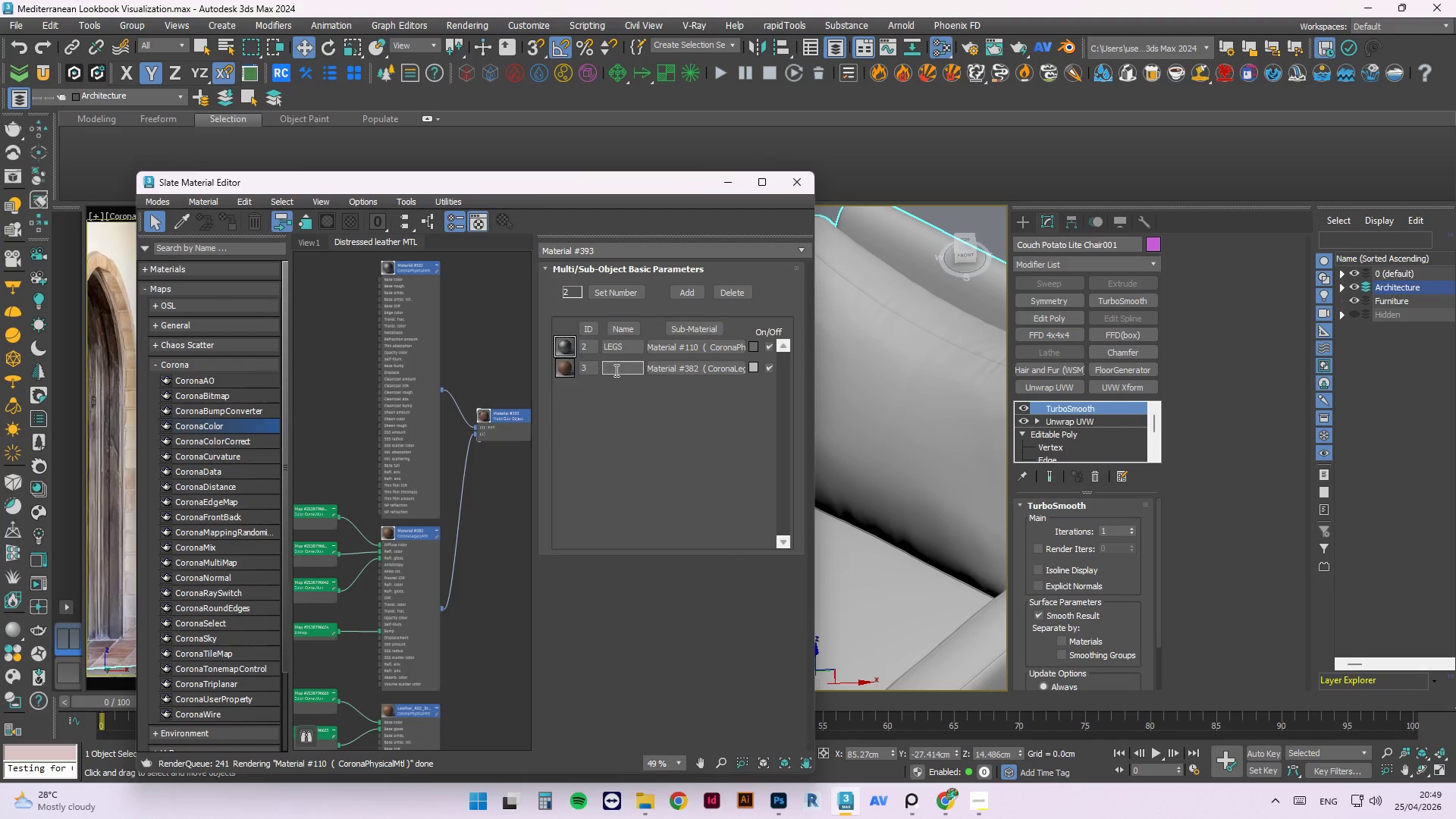 
hold_key(key=CapsLock, duration=0.31)
 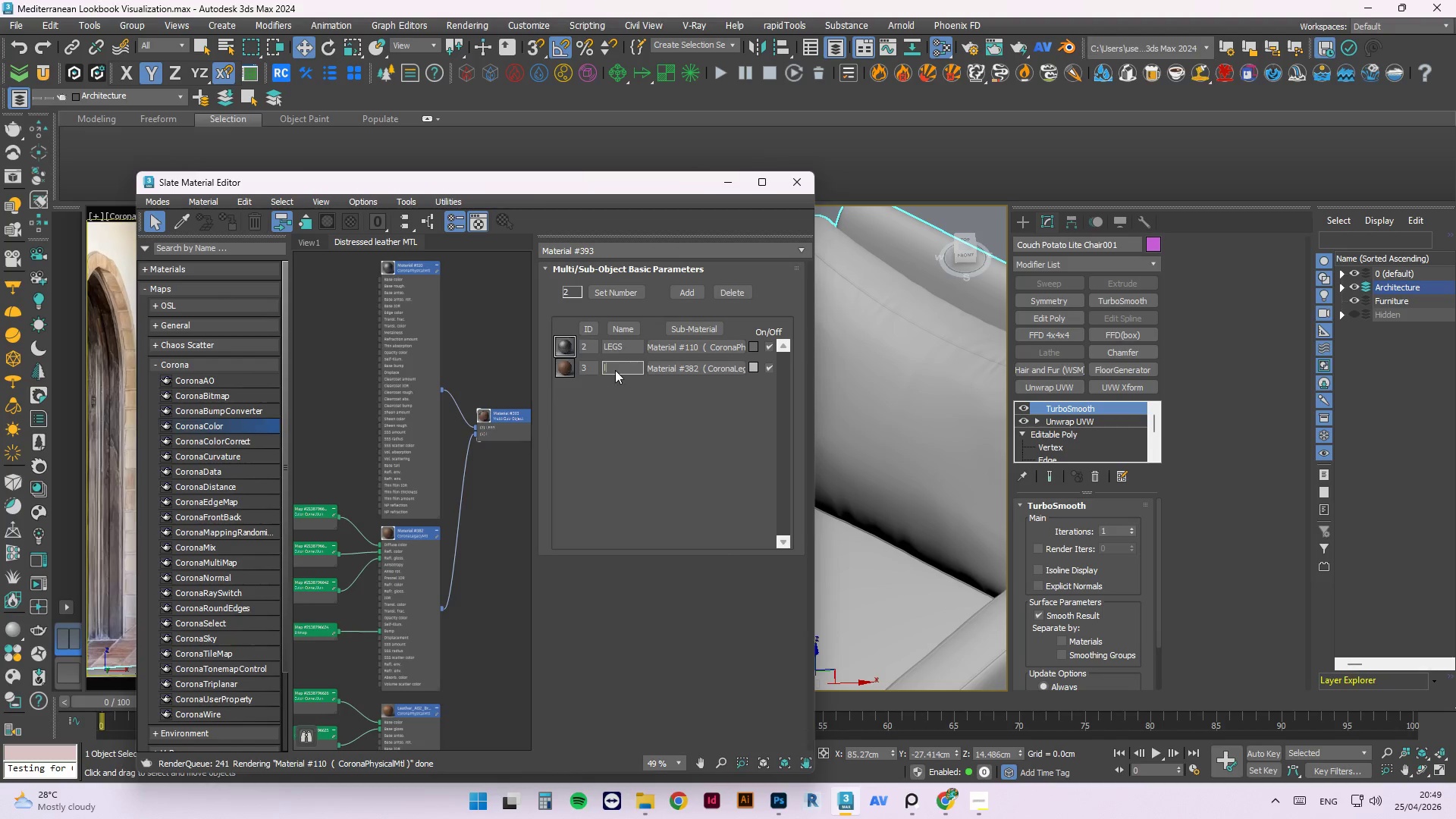 
type(leather)
key(Backspace)
key(Backspace)
key(Backspace)
key(Backspace)
key(Backspace)
key(Backspace)
key(Backspace)
type(LEATHER)
 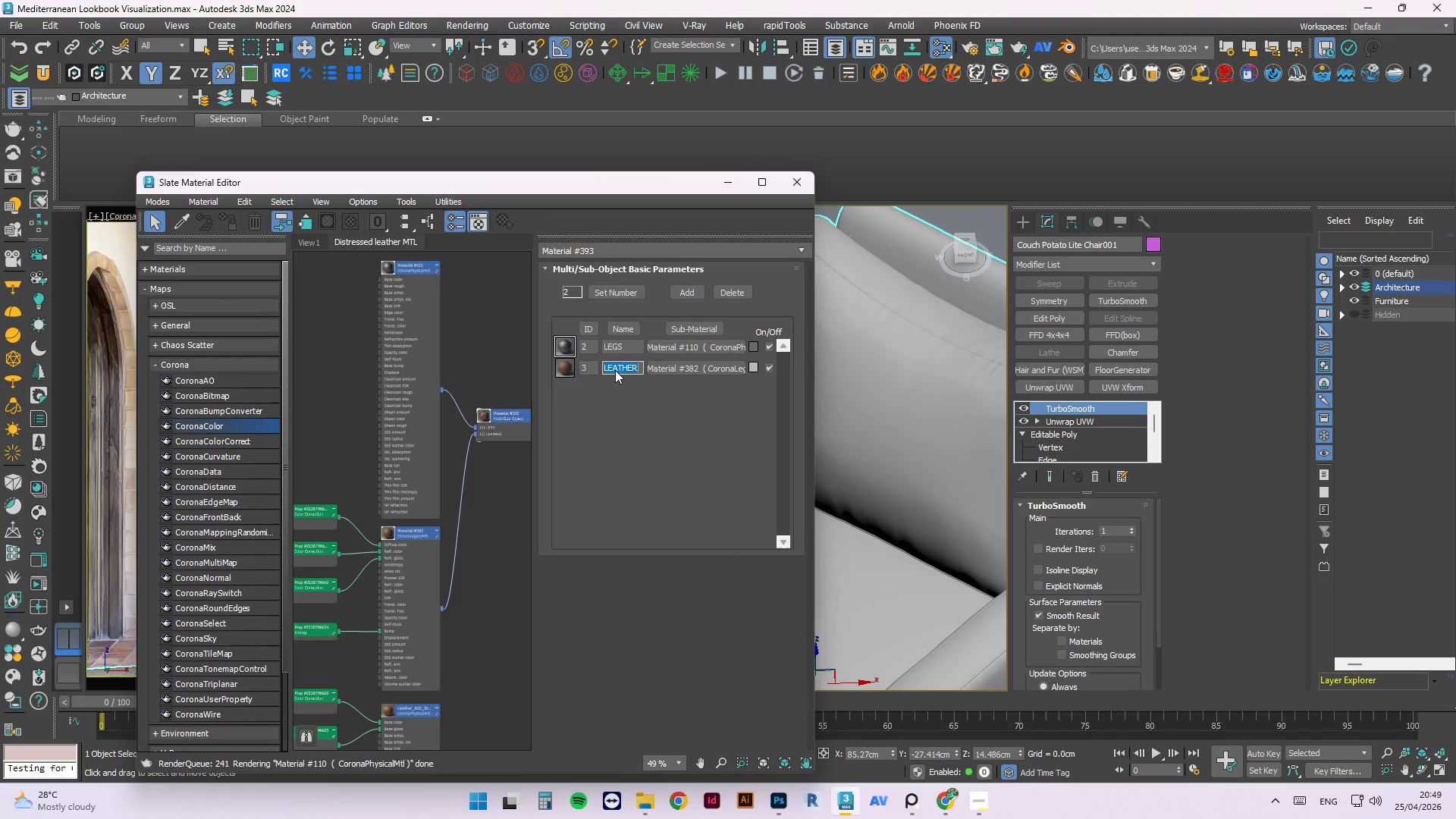 
key(Enter)
 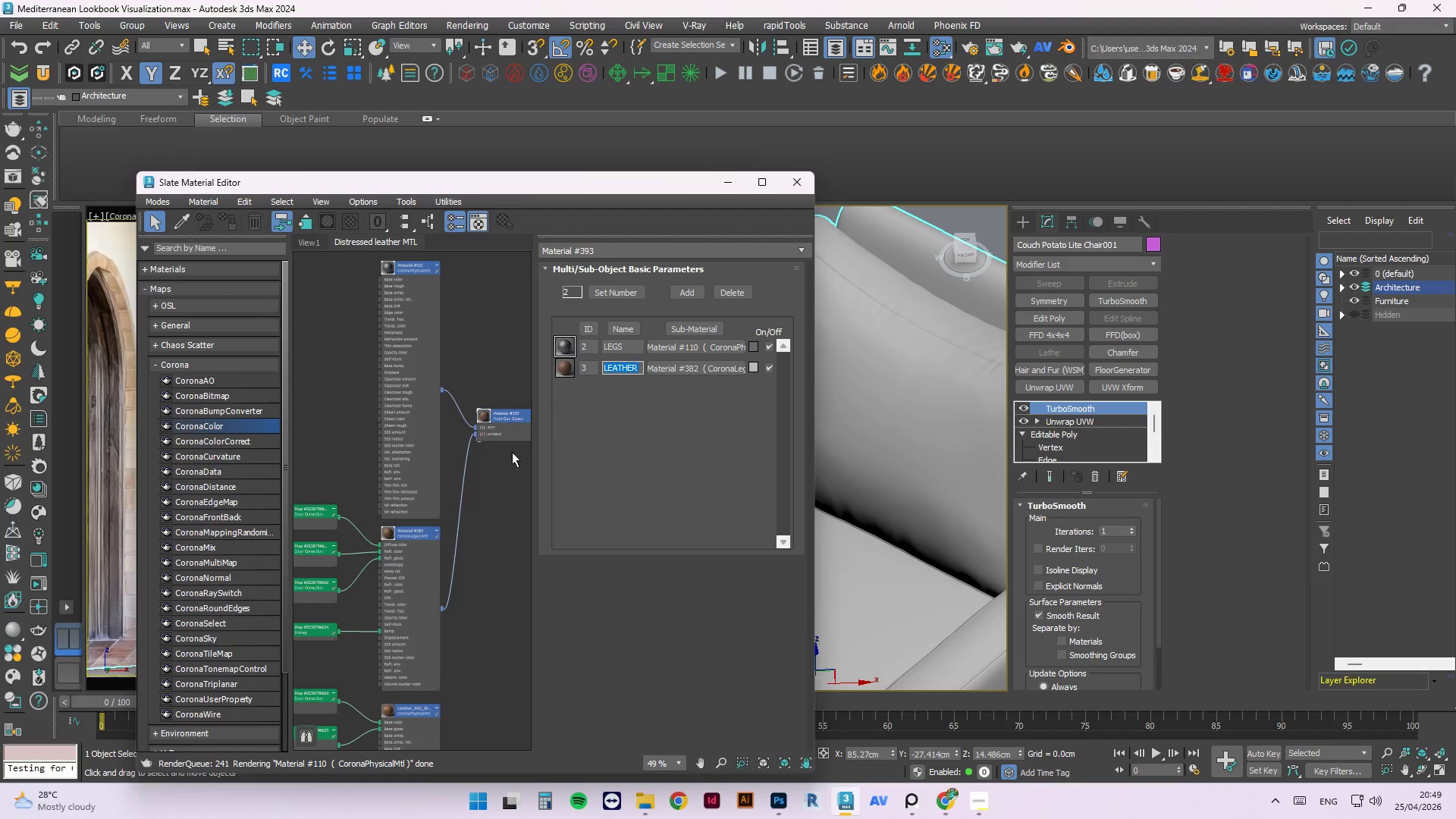 
right_click([473, 412])
 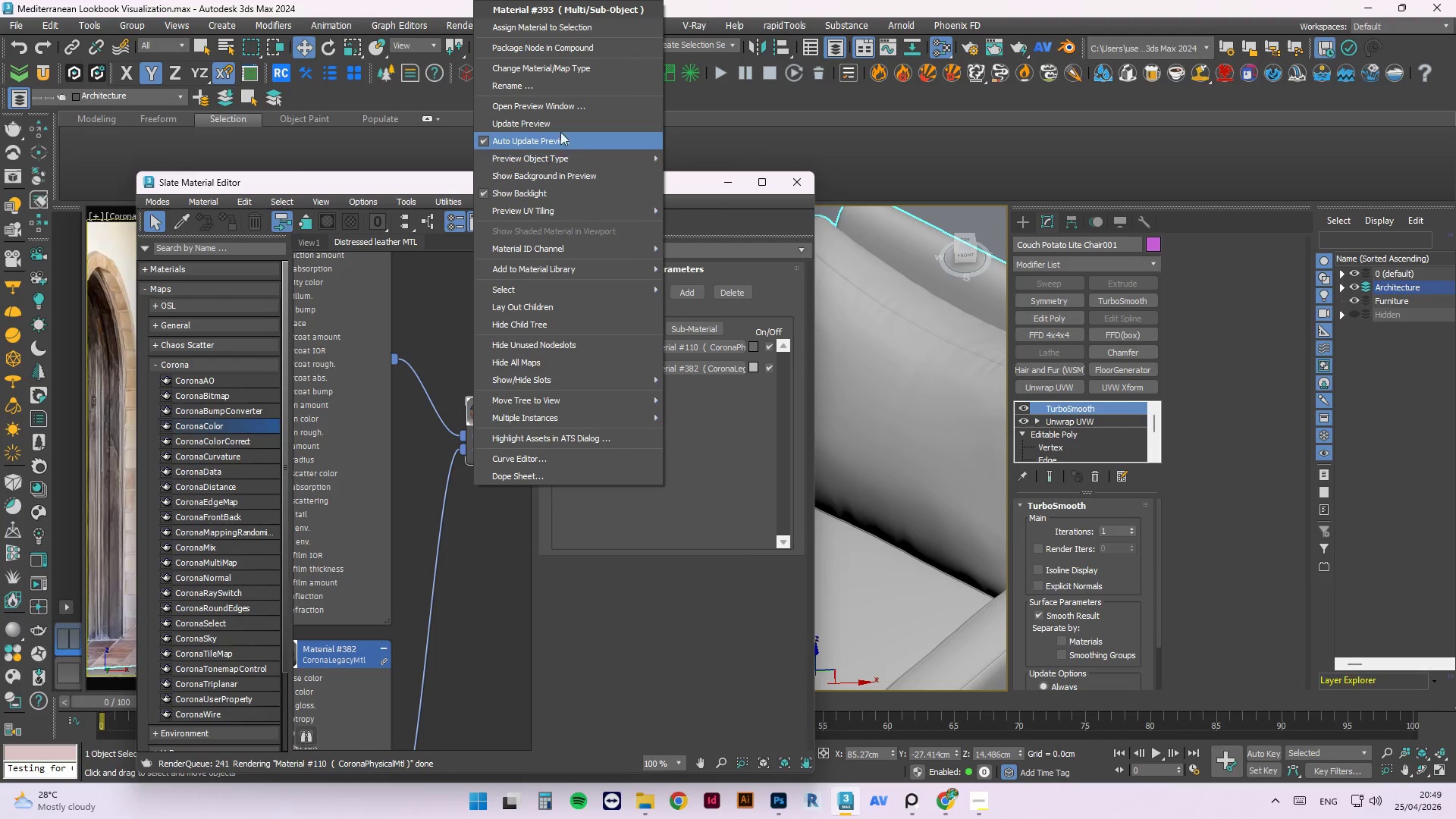 
scroll: coordinate [473, 412], scroll_direction: up, amount: 5.0
 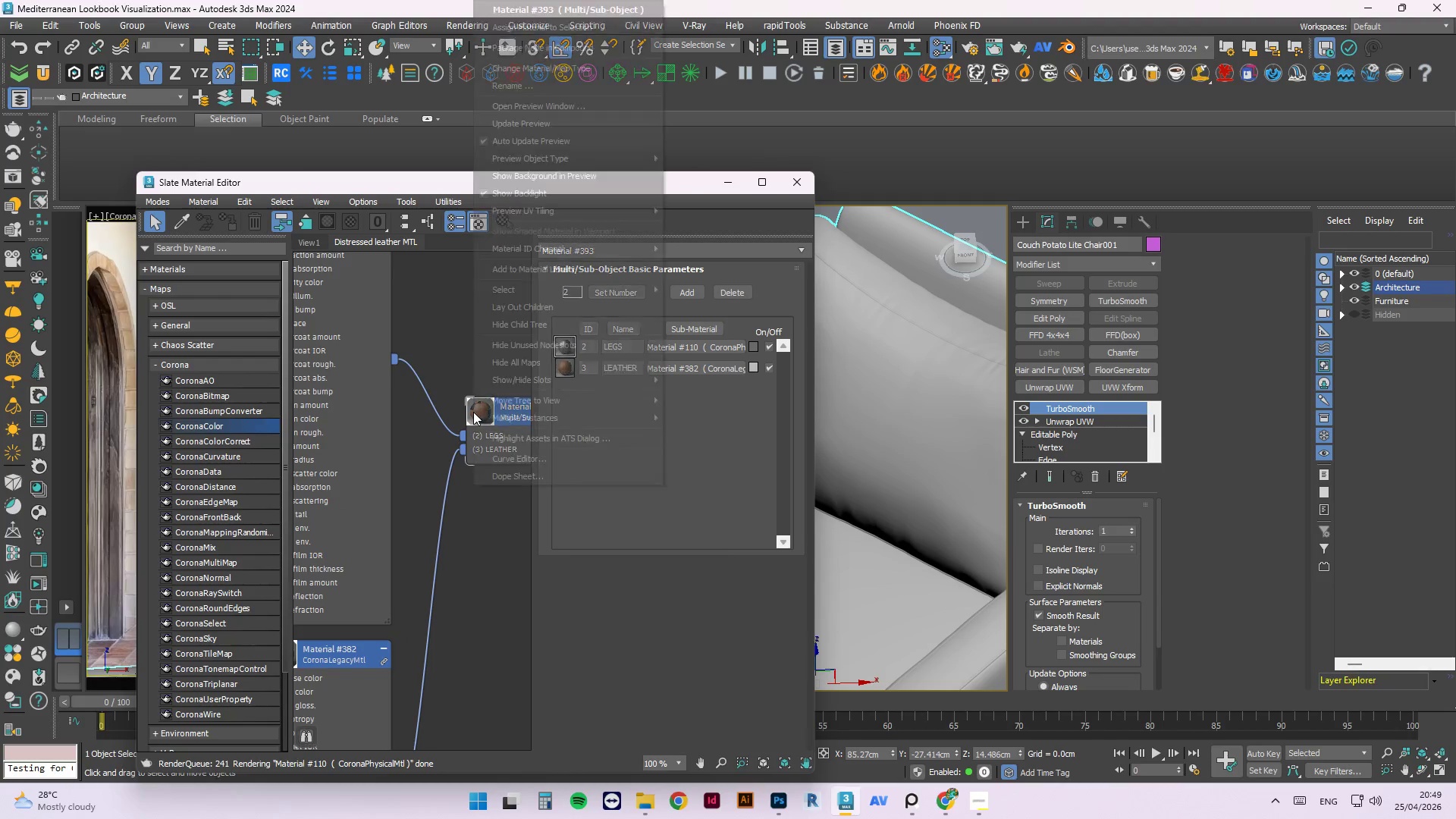 
left_click([550, 119])
 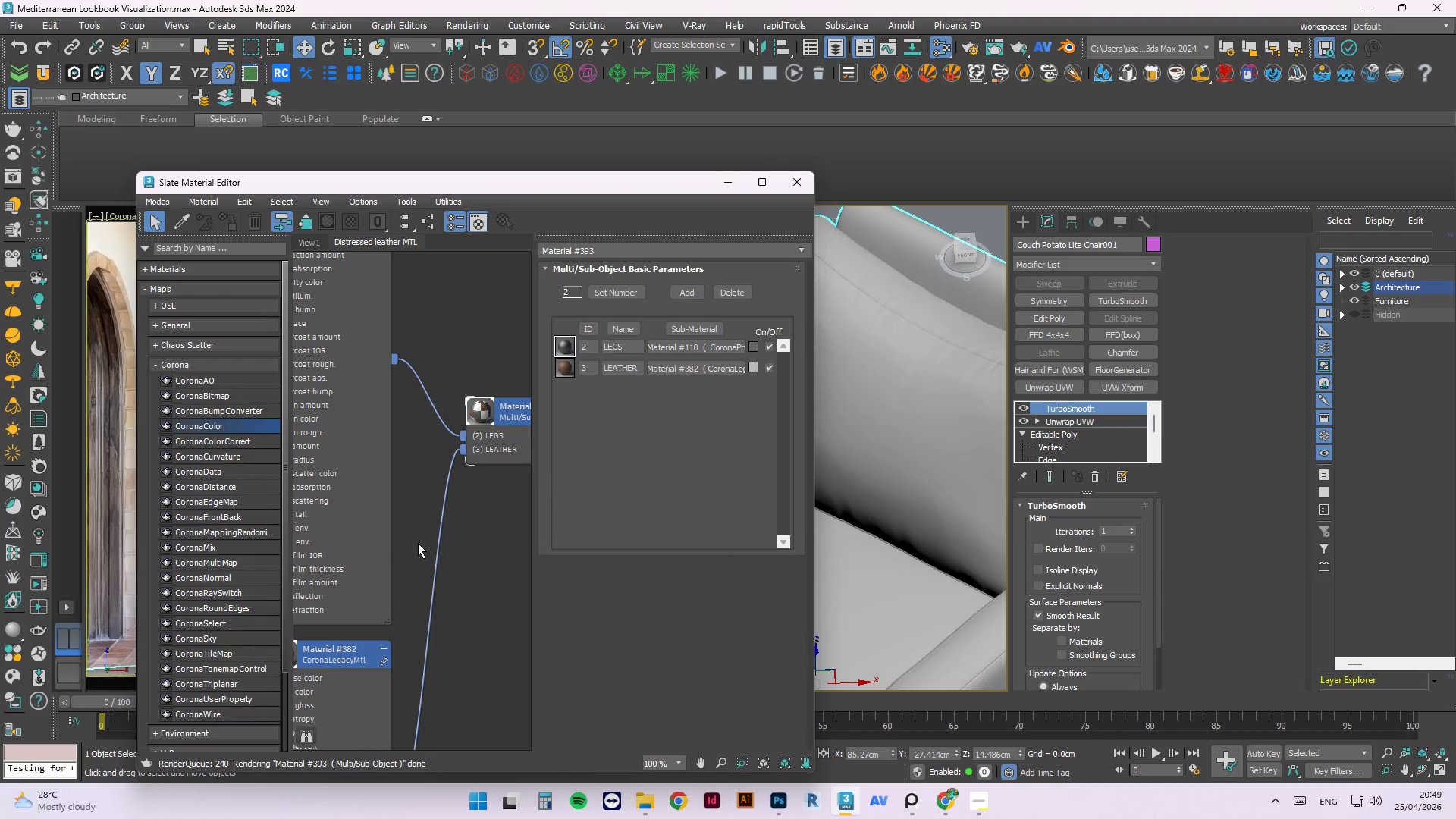 
scroll: coordinate [428, 529], scroll_direction: down, amount: 6.0
 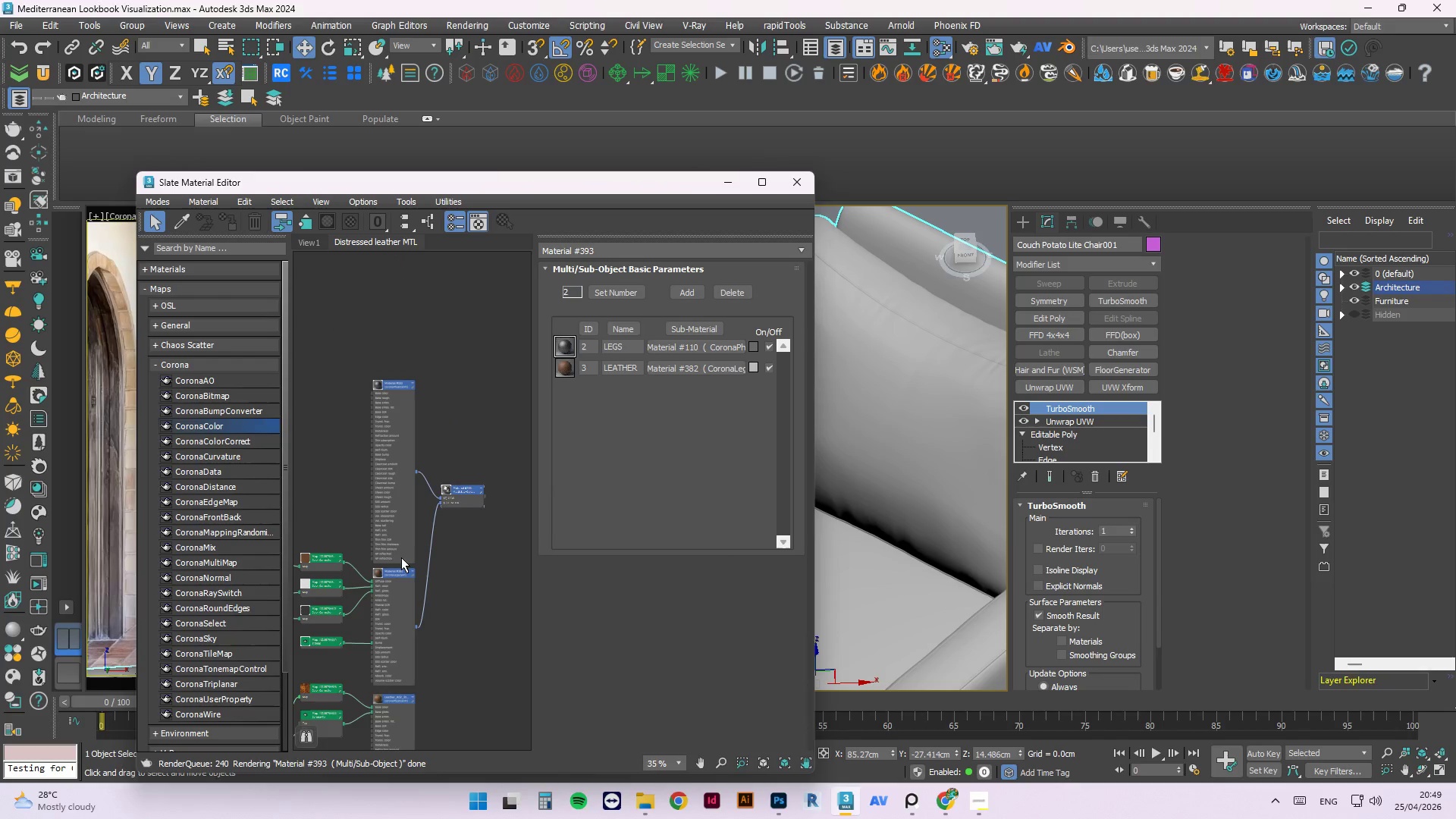 
left_click([424, 574])
 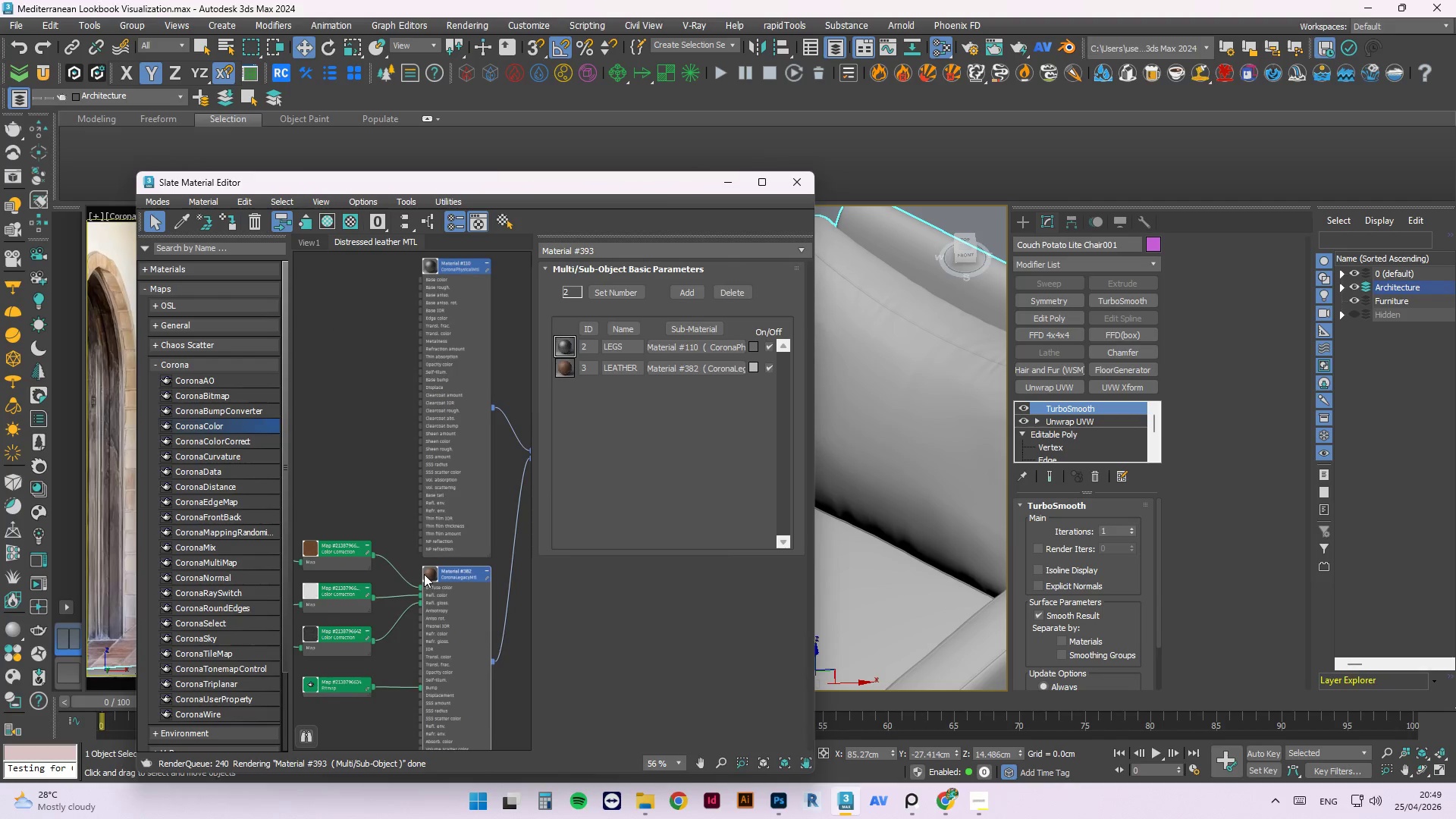 
scroll: coordinate [406, 579], scroll_direction: up, amount: 2.0
 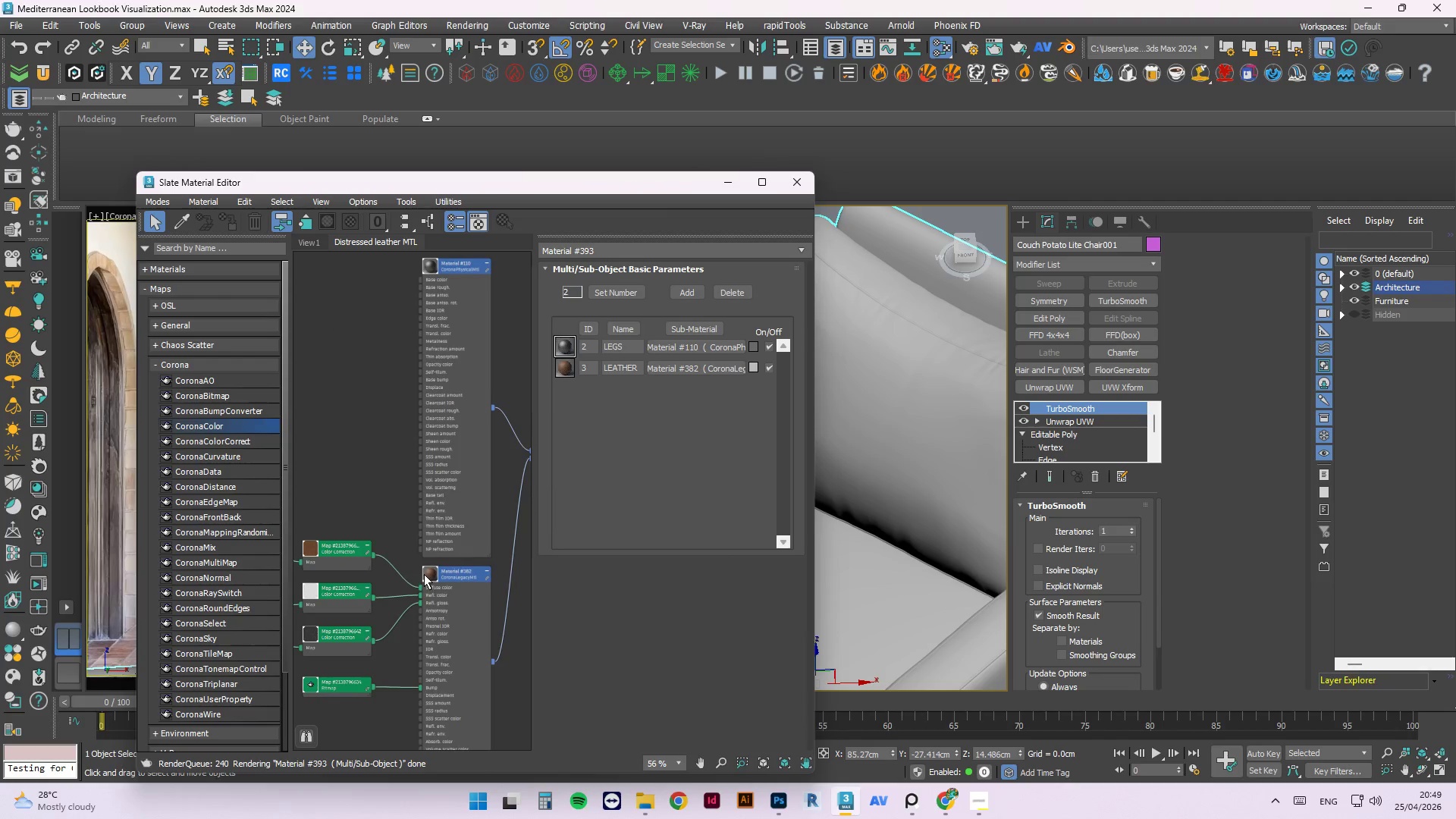 
double_click([424, 574])
 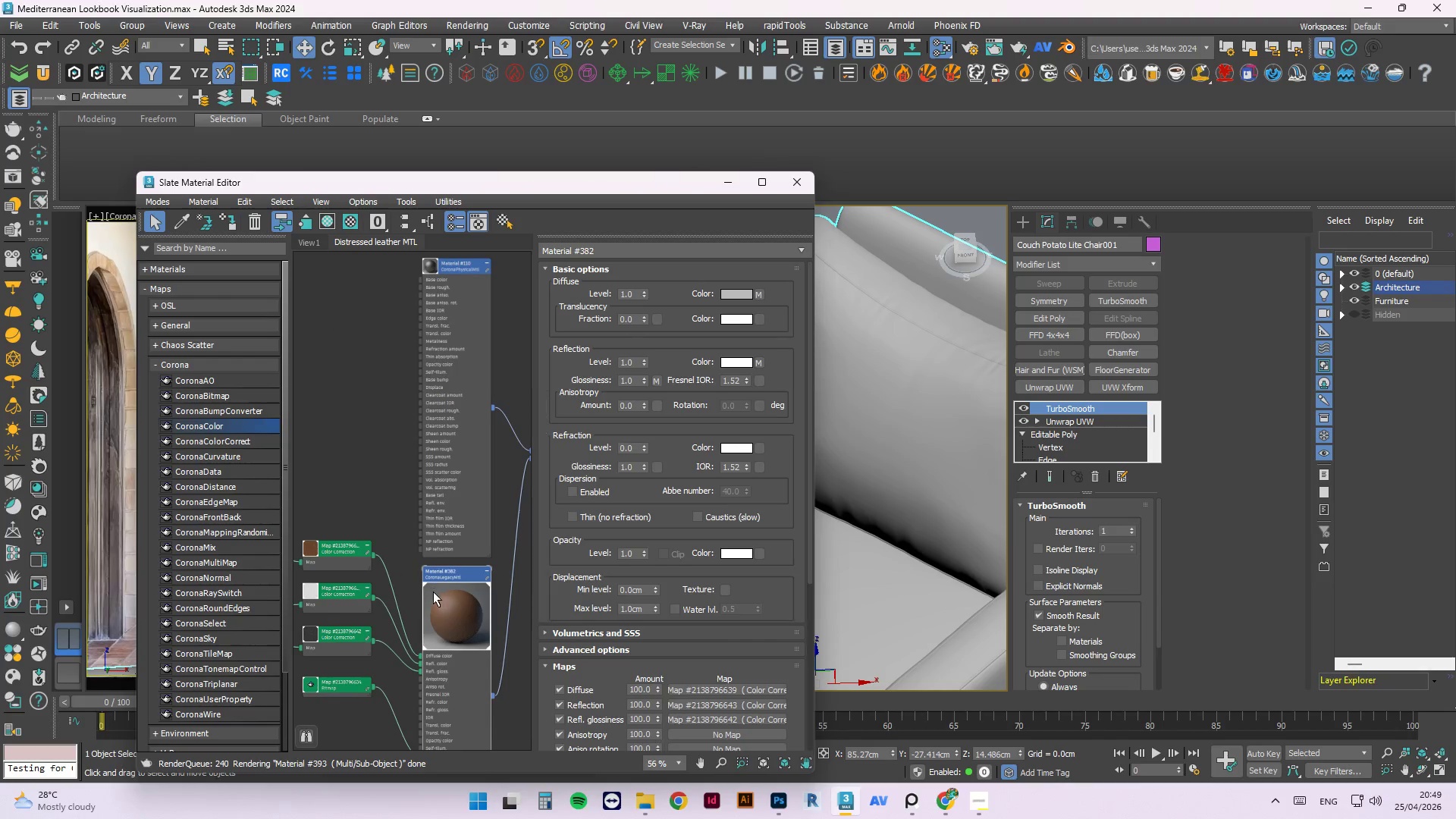 
right_click([435, 596])
 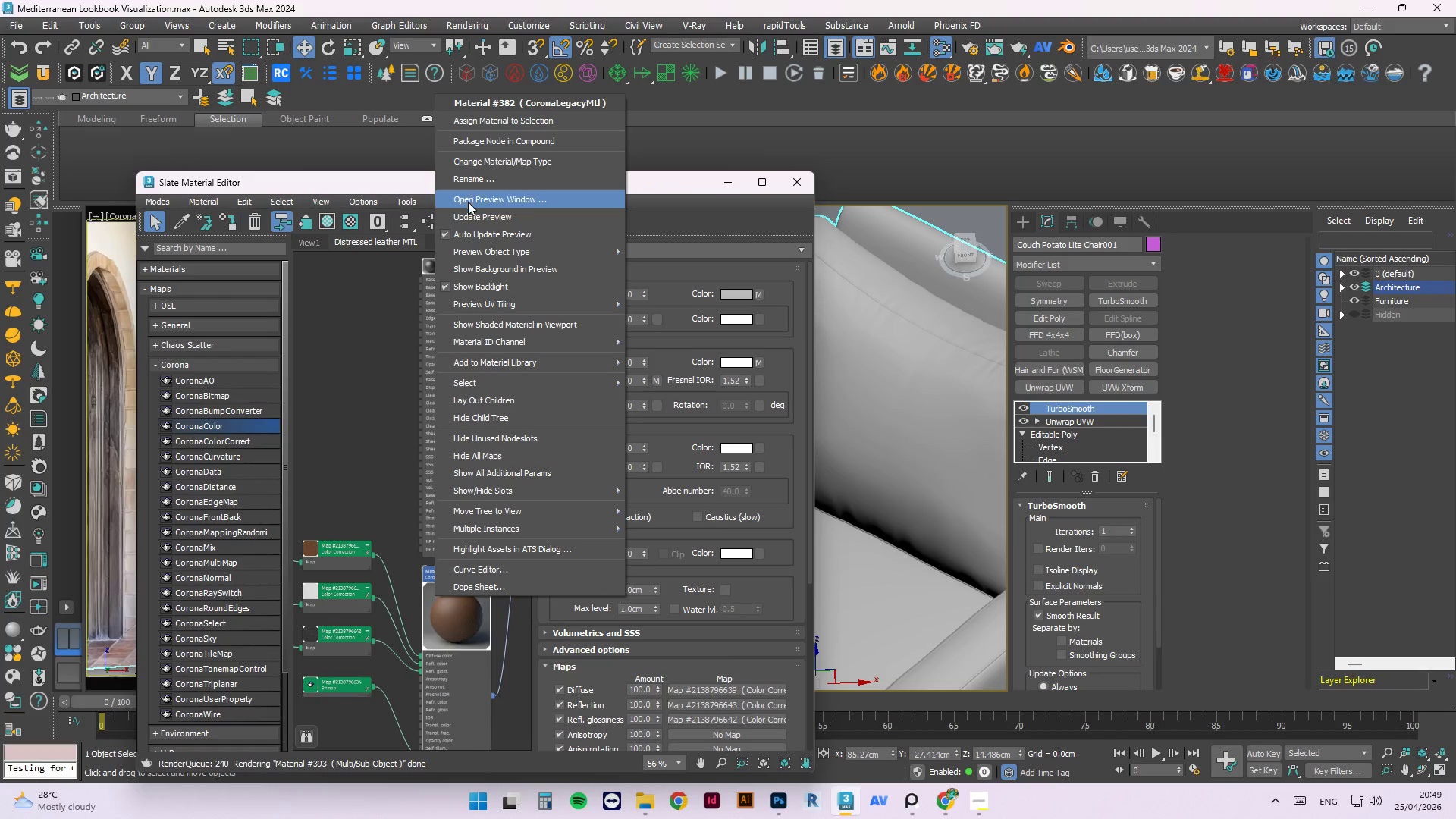 
left_click([466, 223])
 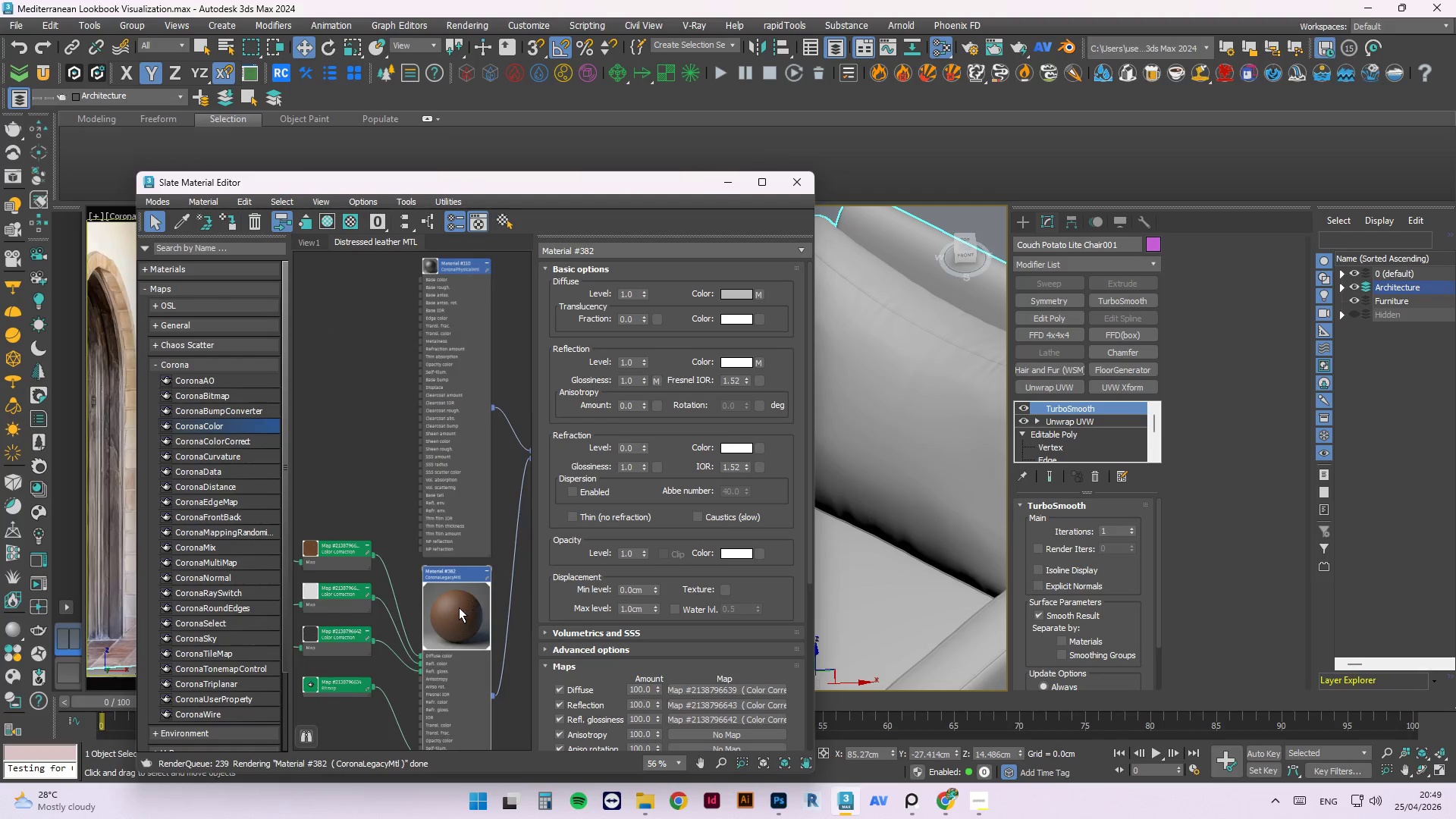 
left_click_drag(start_coordinate=[482, 578], to_coordinate=[372, 431])
 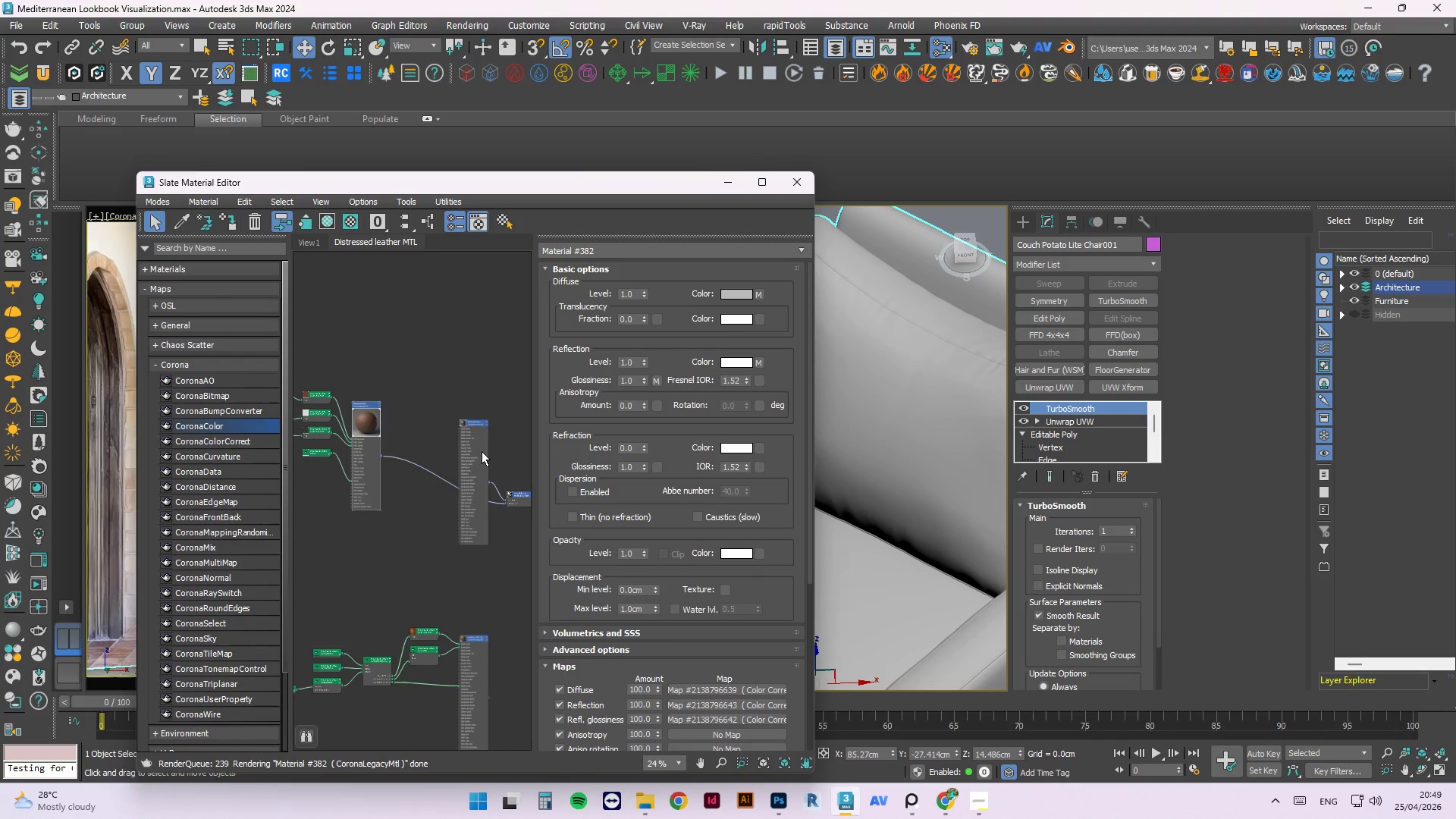 
scroll: coordinate [483, 545], scroll_direction: down, amount: 3.0
 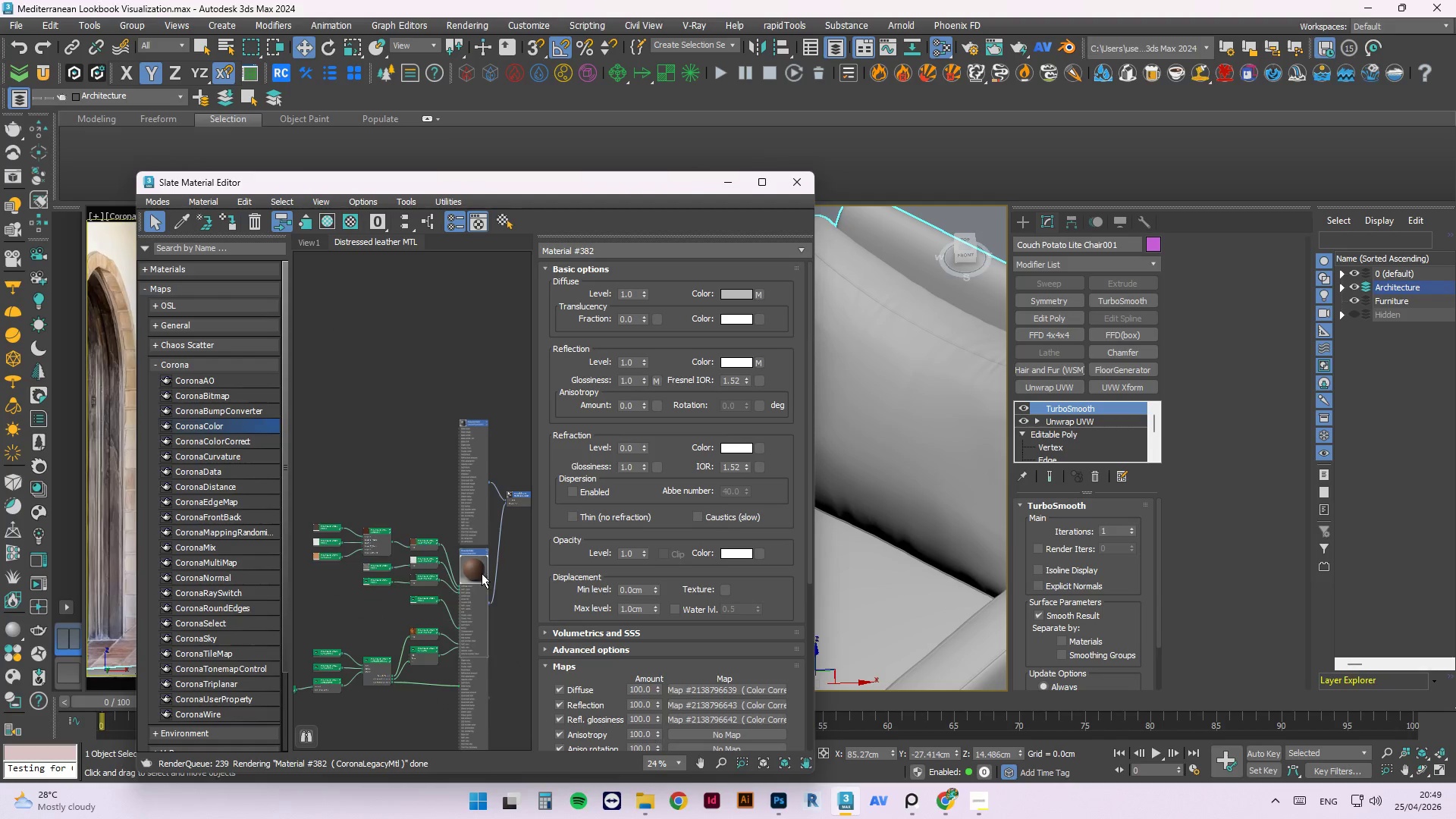 
left_click_drag(start_coordinate=[482, 449], to_coordinate=[388, 274])
 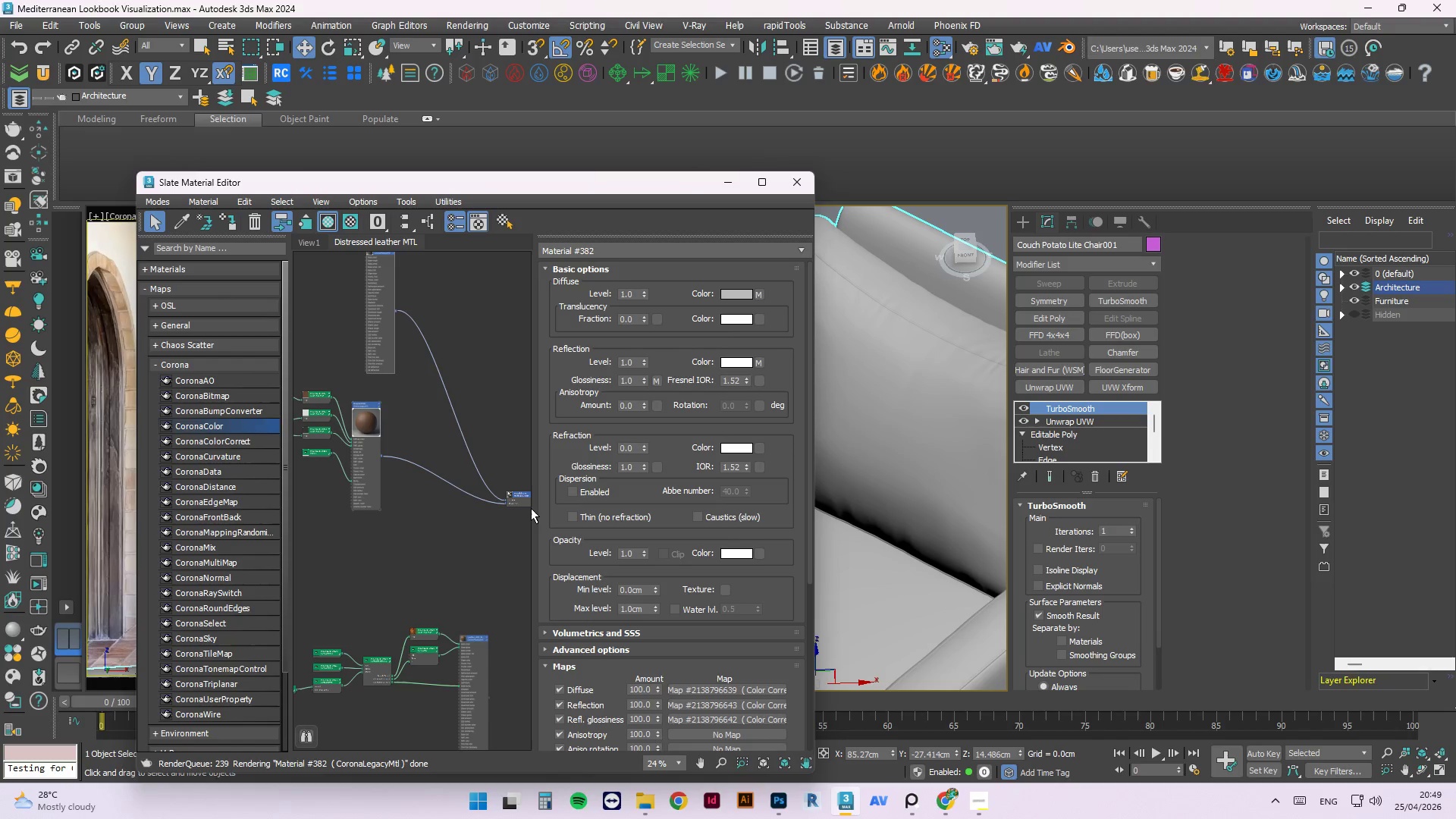 
left_click_drag(start_coordinate=[529, 507], to_coordinate=[537, 347])
 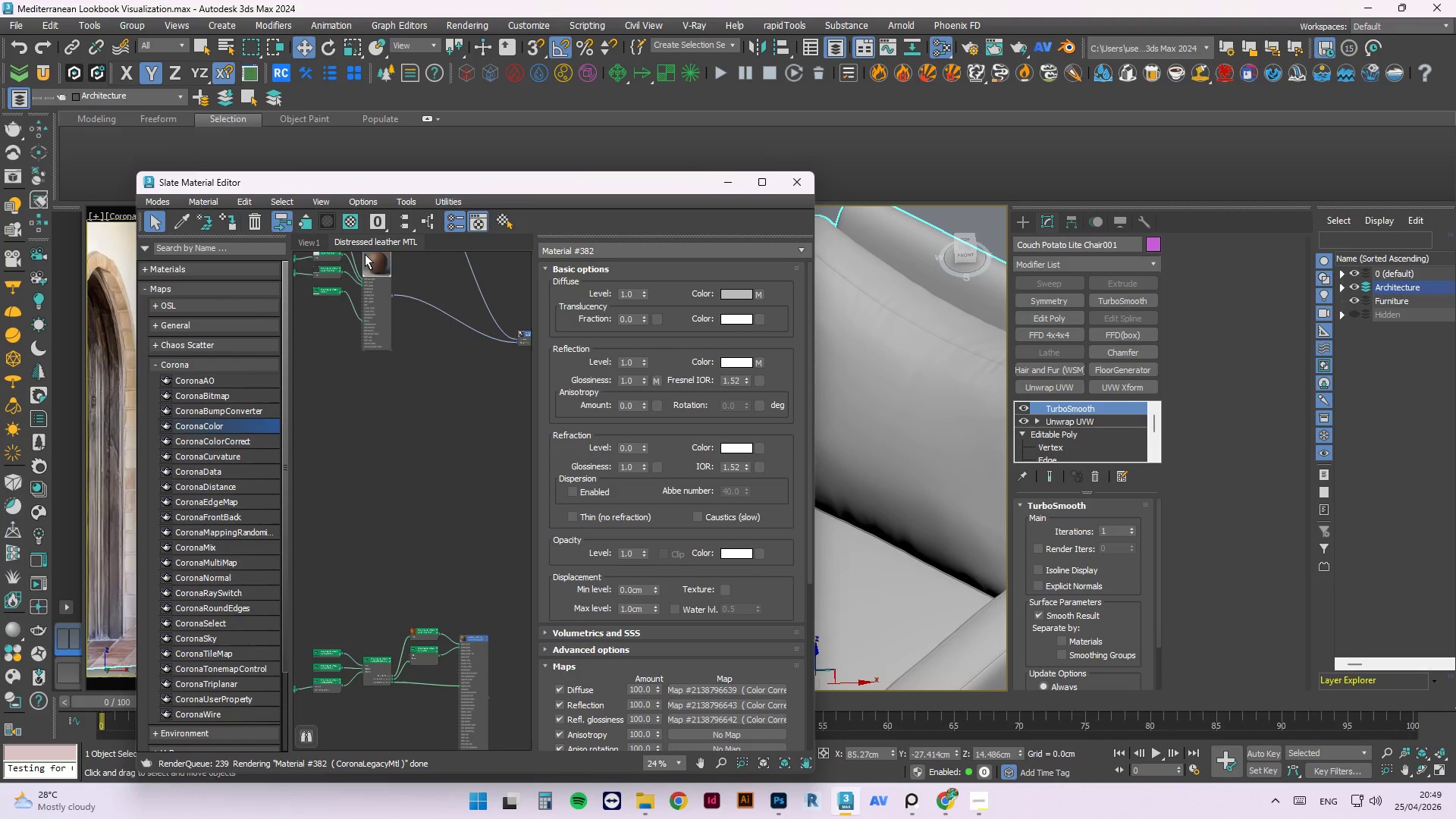 
left_click_drag(start_coordinate=[365, 254], to_coordinate=[374, 260])
 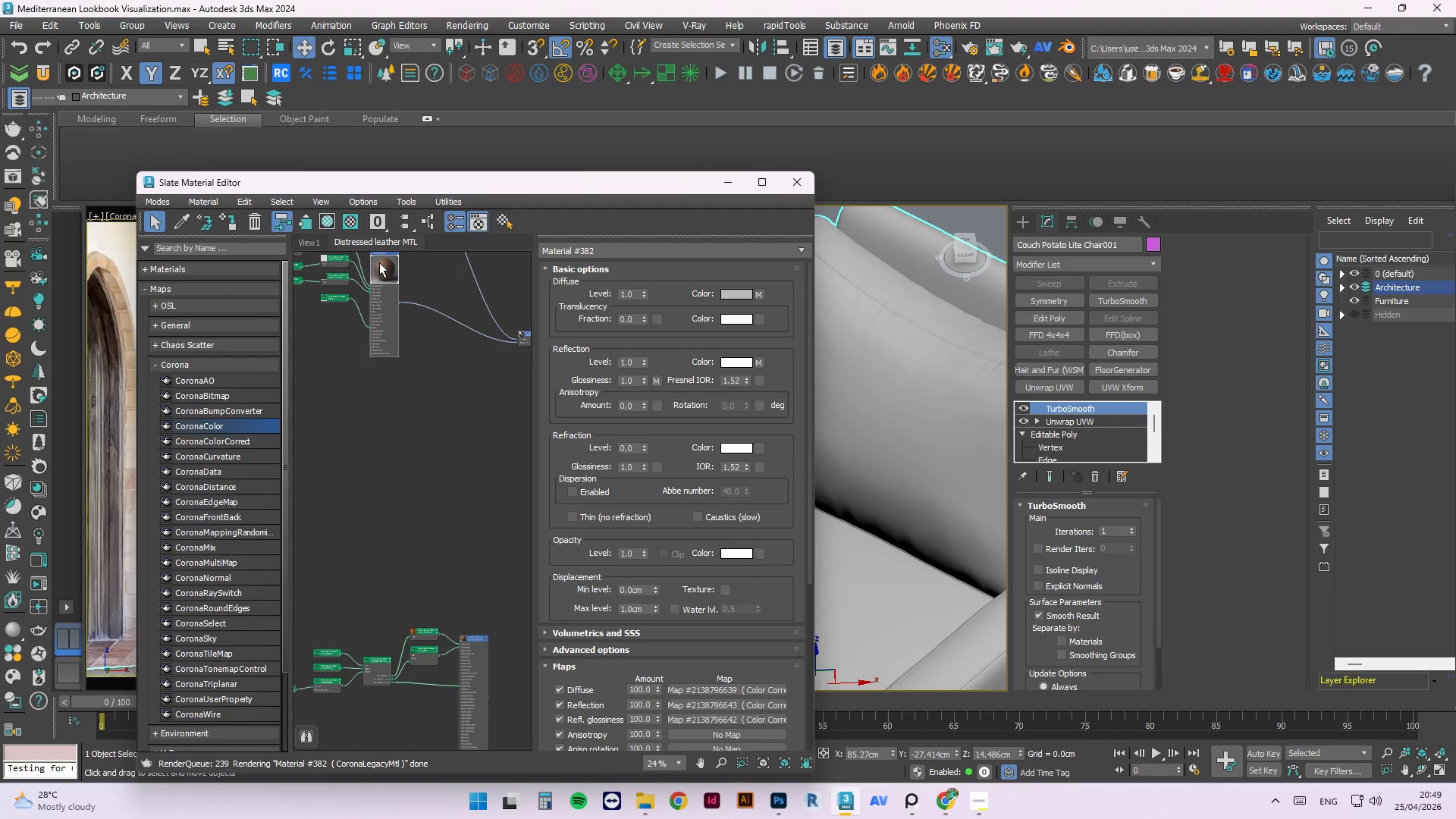 
left_click_drag(start_coordinate=[378, 262], to_coordinate=[431, 421])
 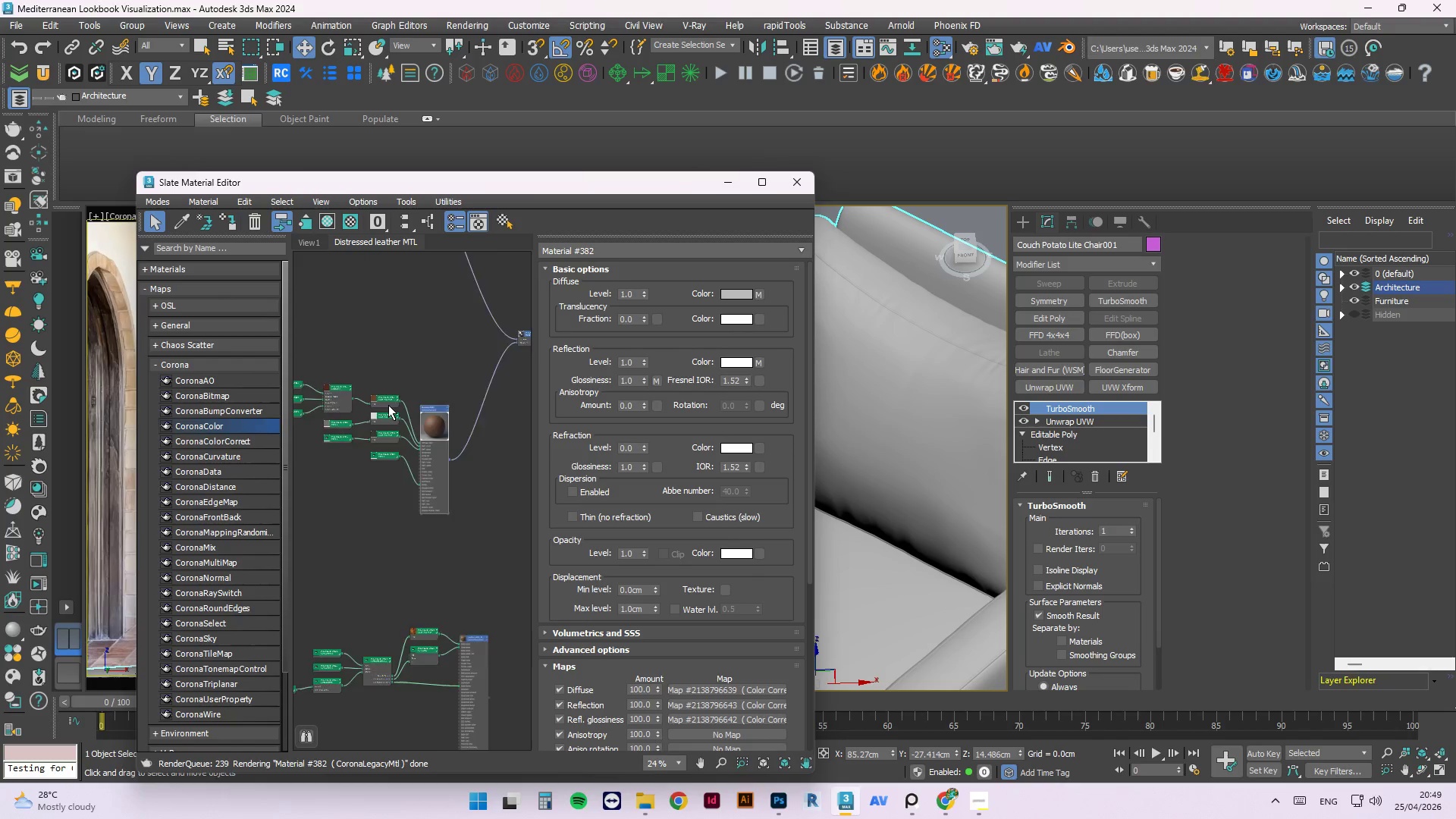 
left_click_drag(start_coordinate=[388, 398], to_coordinate=[315, 302])
 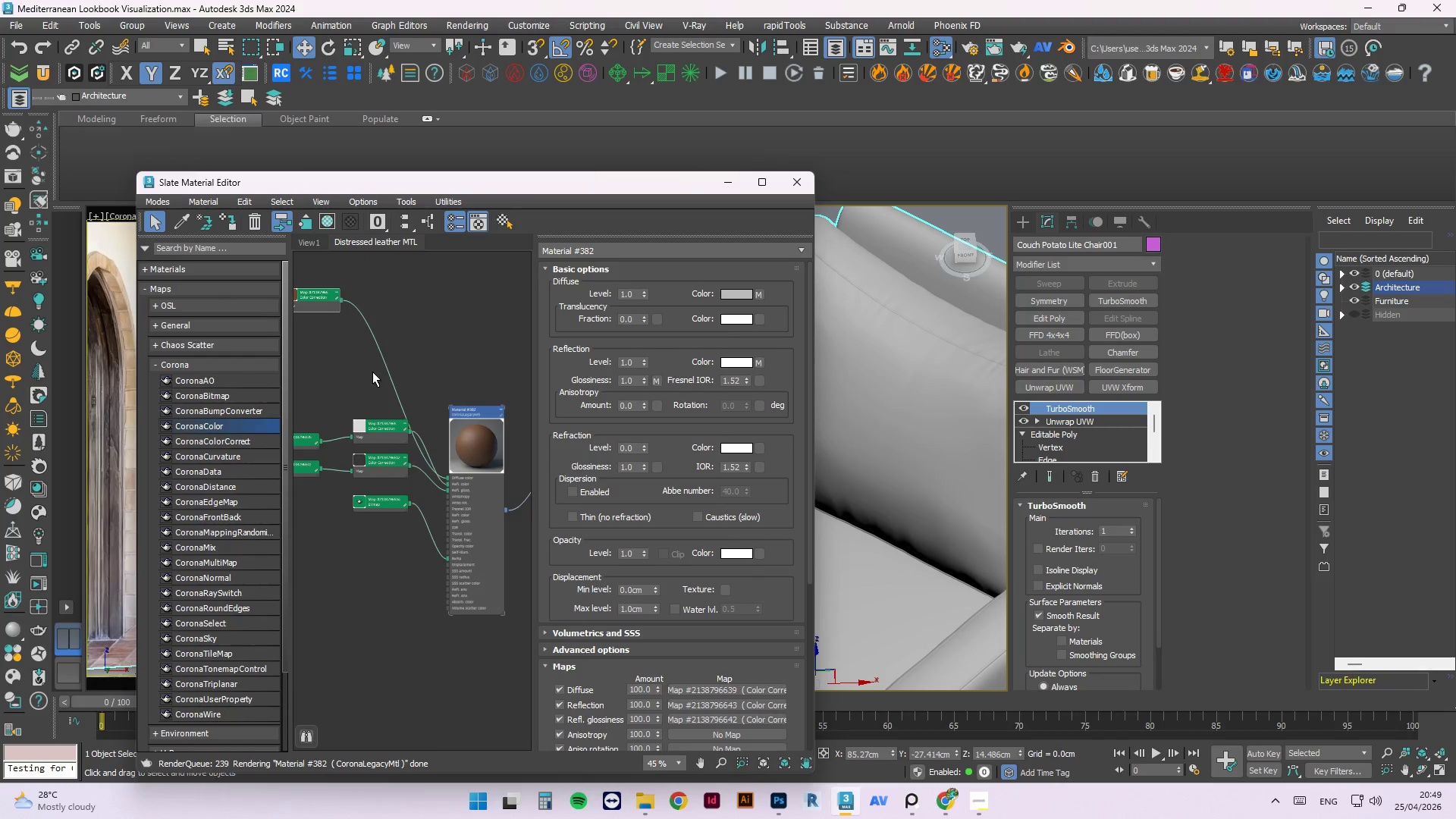 
scroll: coordinate [388, 405], scroll_direction: up, amount: 2.0
 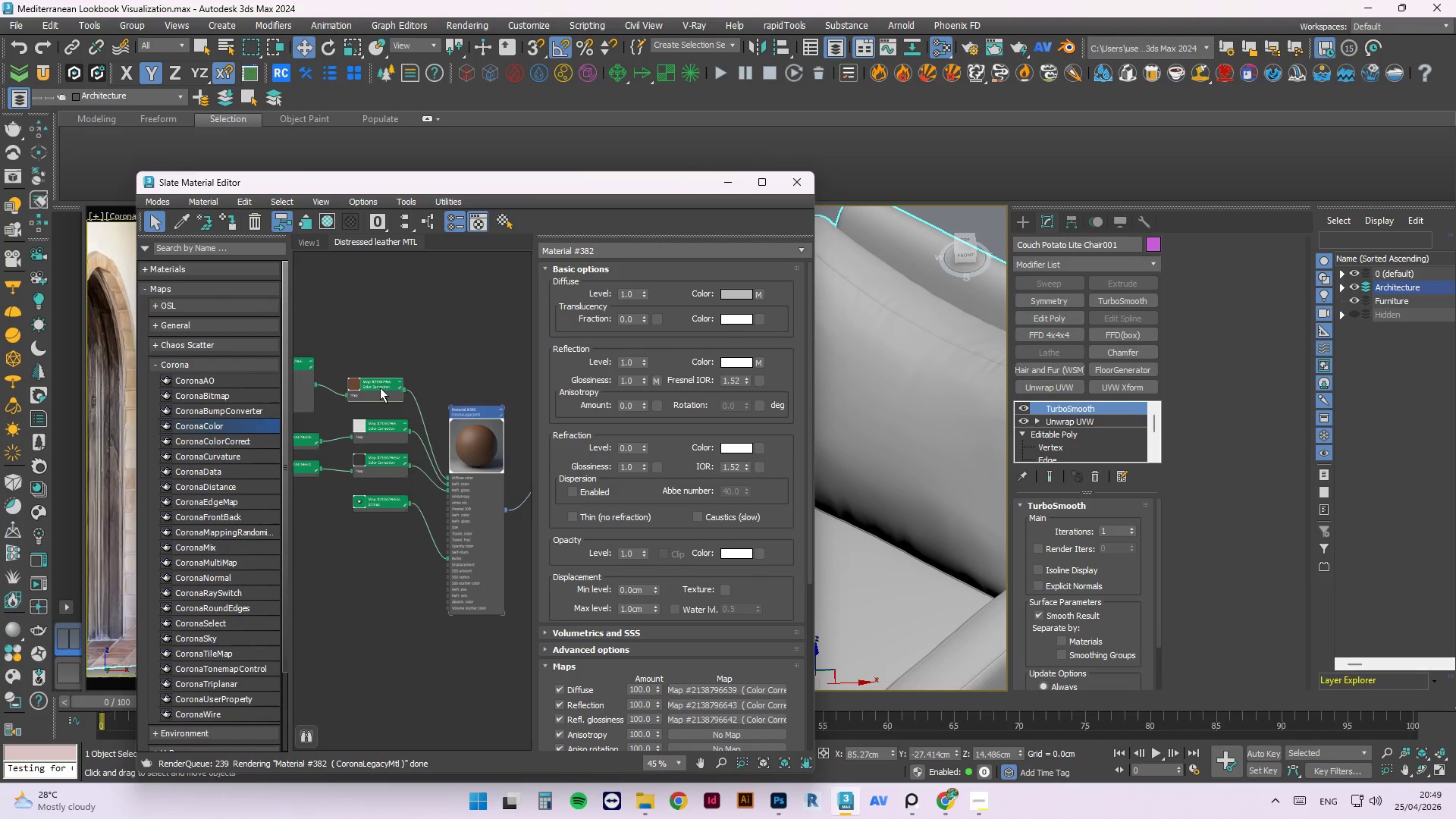 
left_click_drag(start_coordinate=[361, 397], to_coordinate=[275, 641])
 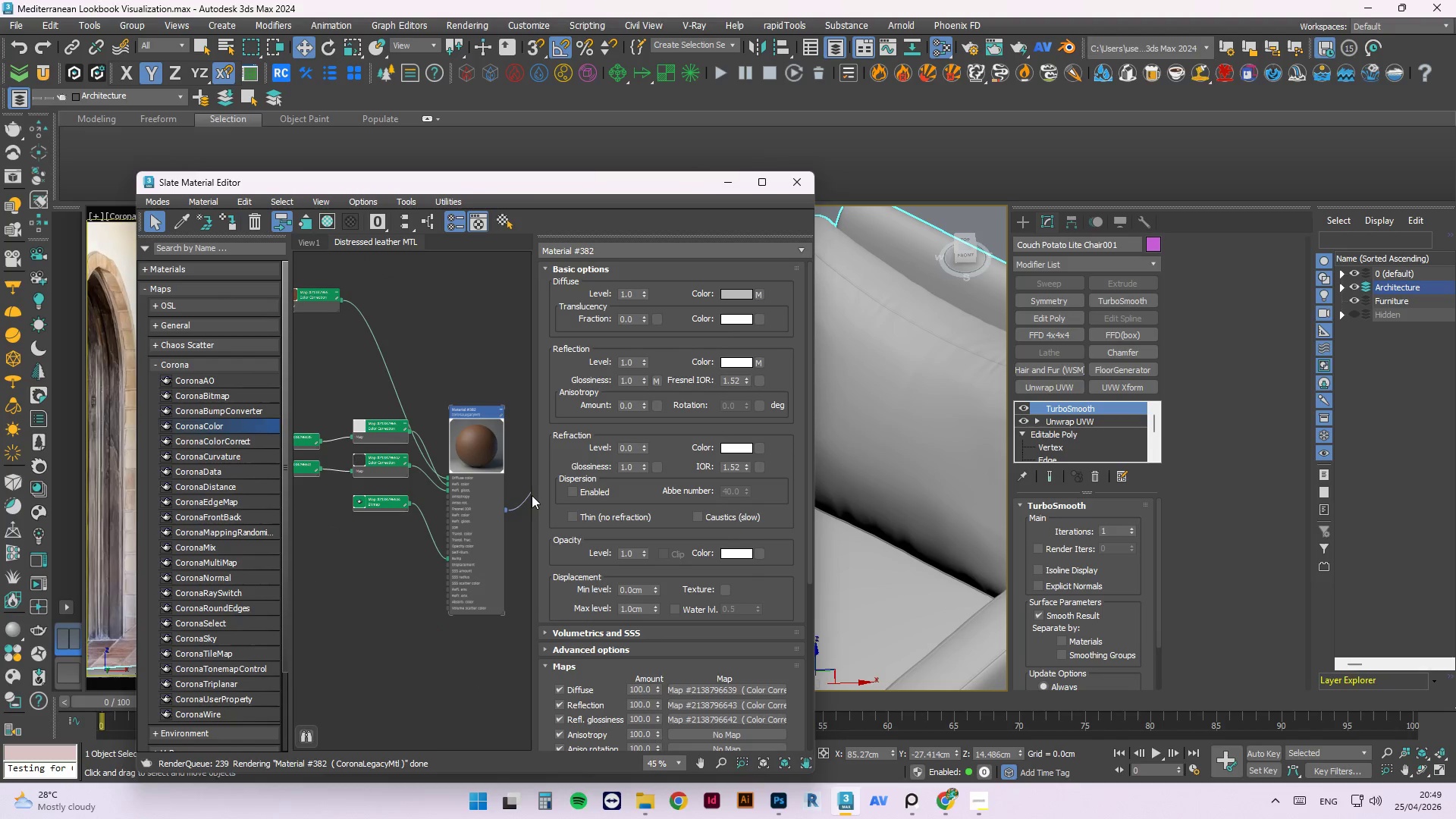 
scroll: coordinate [532, 495], scroll_direction: down, amount: 3.0
 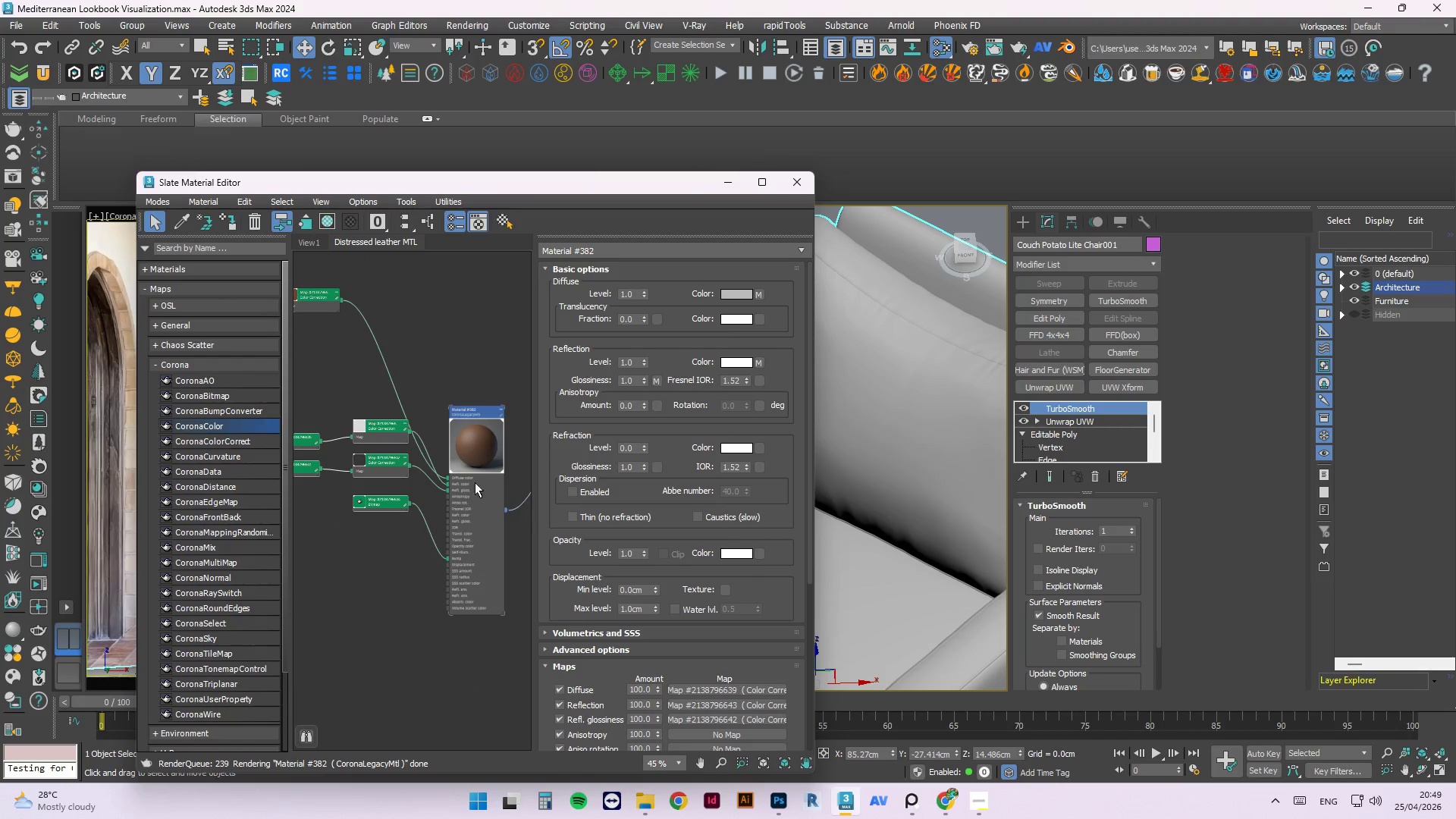 
left_click_drag(start_coordinate=[450, 439], to_coordinate=[444, 449])
 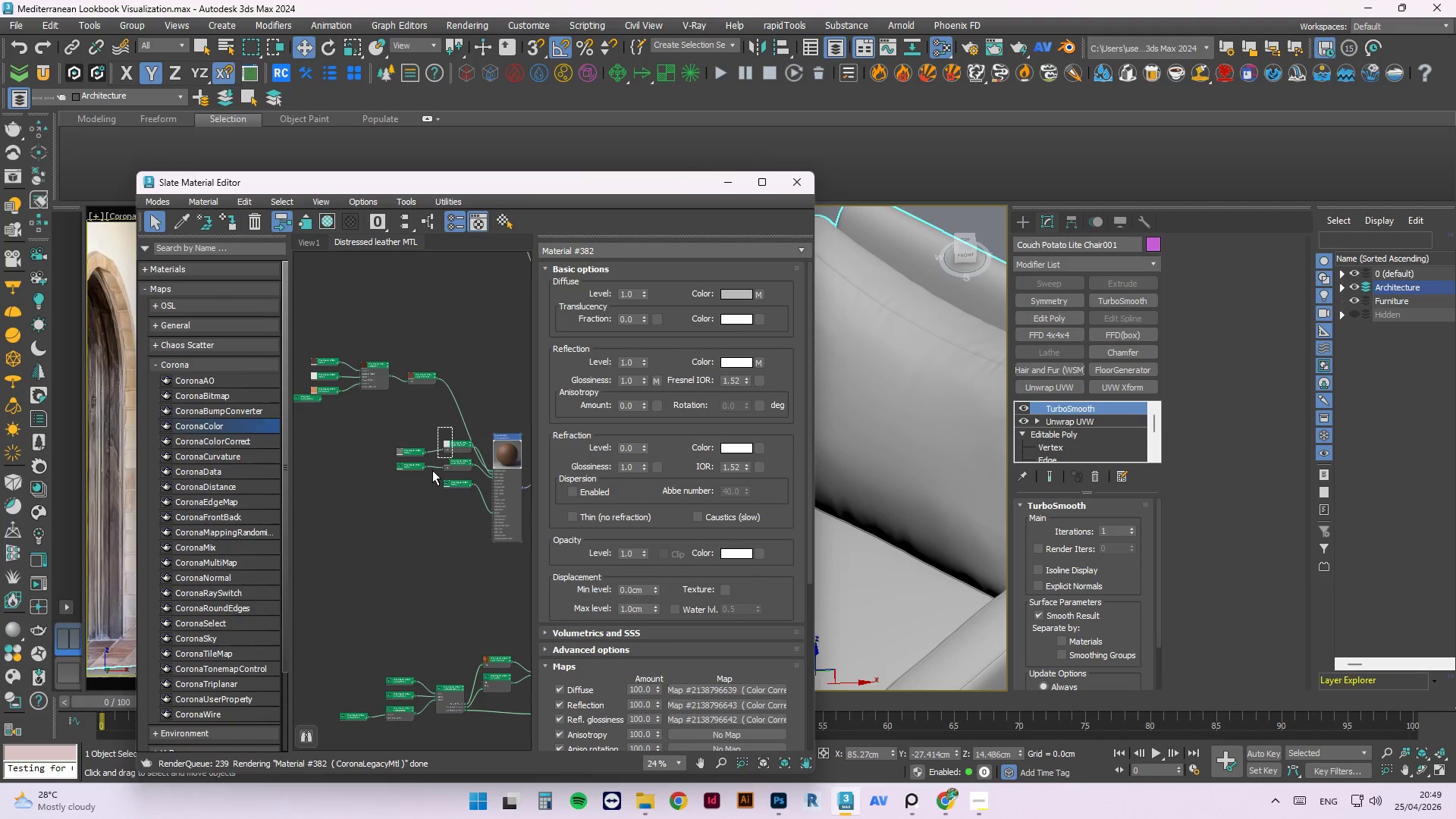 
scroll: coordinate [463, 475], scroll_direction: down, amount: 2.0
 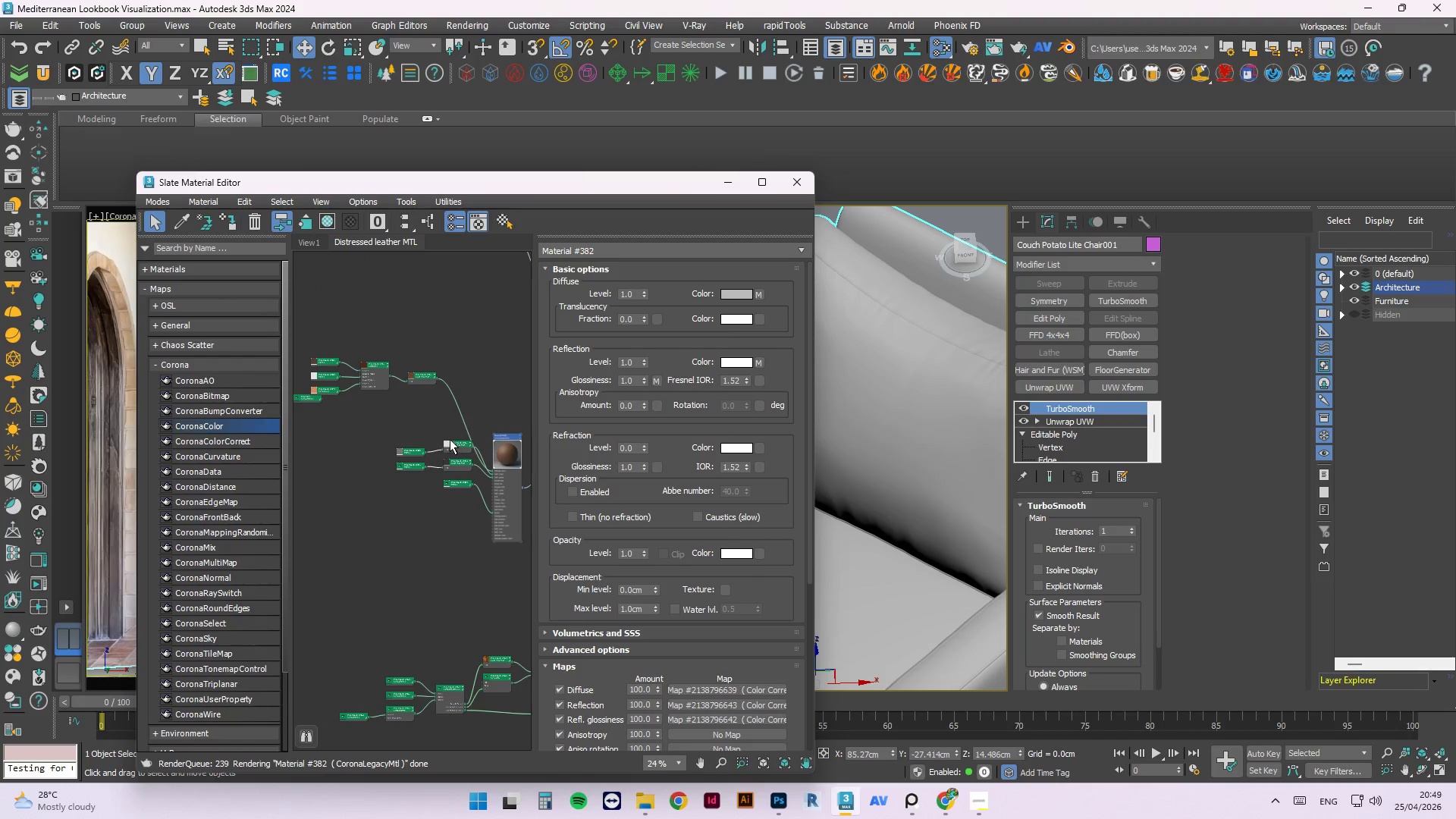 
left_click_drag(start_coordinate=[453, 427], to_coordinate=[353, 560])
 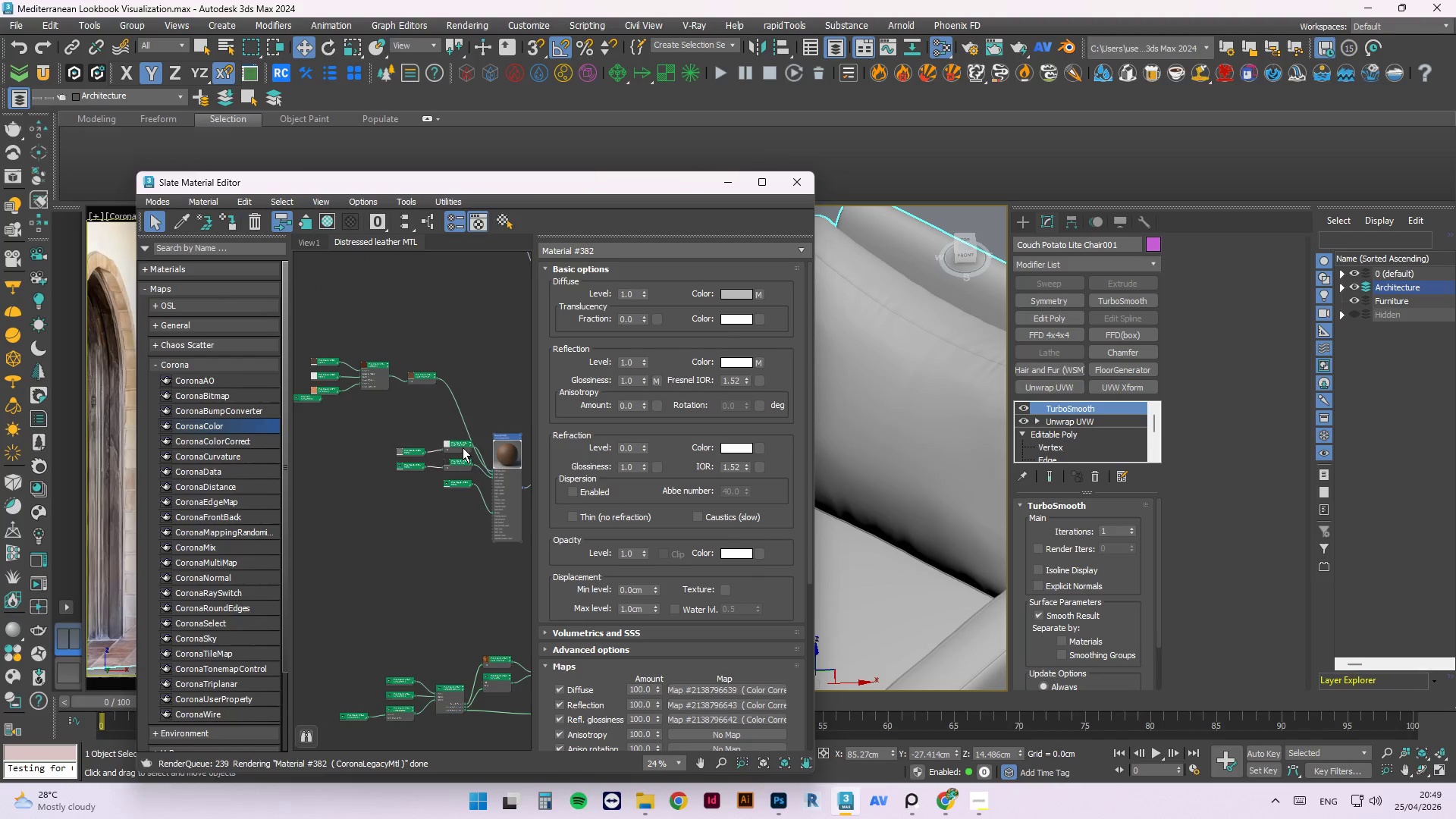 
left_click_drag(start_coordinate=[463, 447], to_coordinate=[377, 561])
 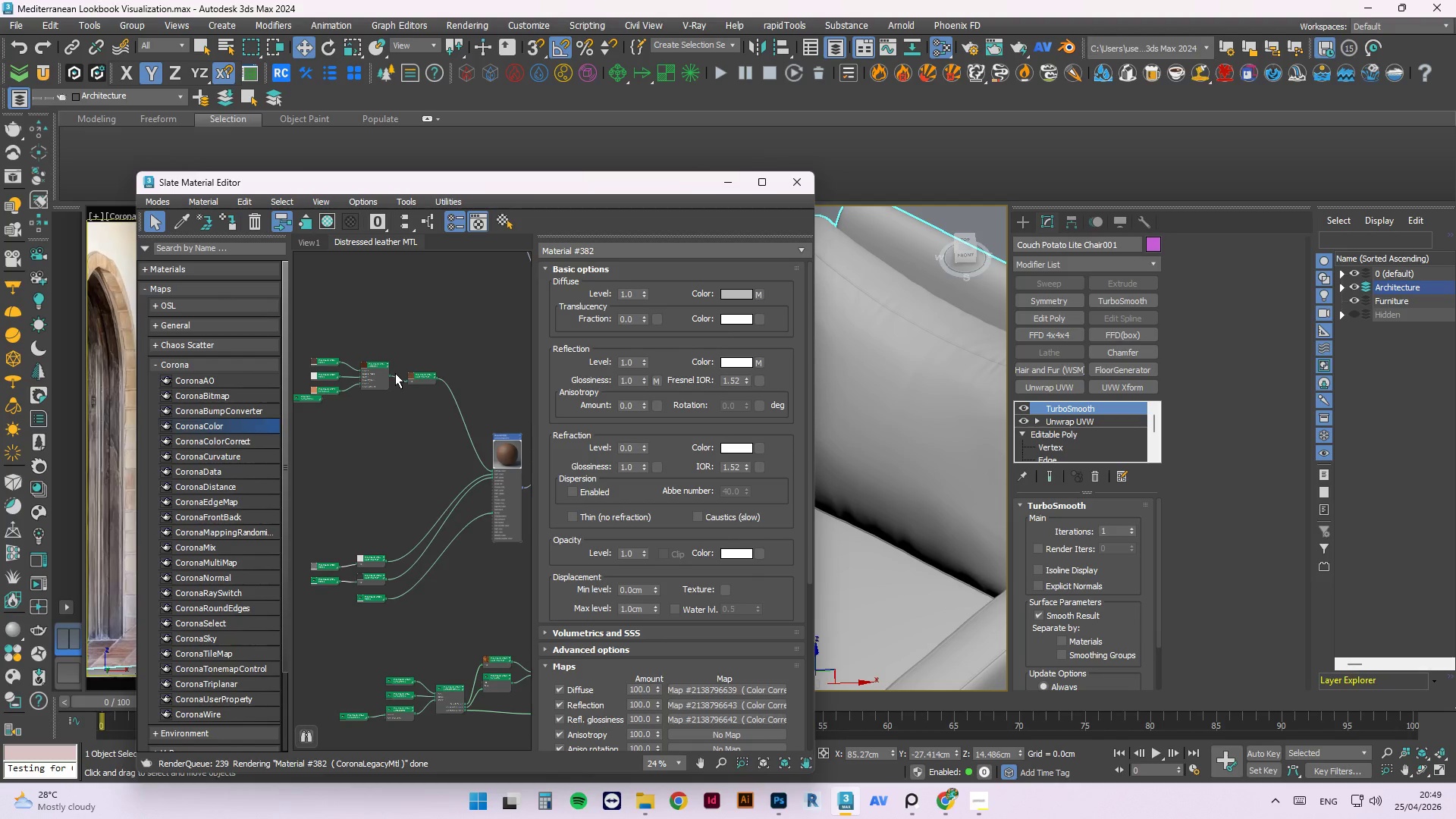 
wait(6.31)
 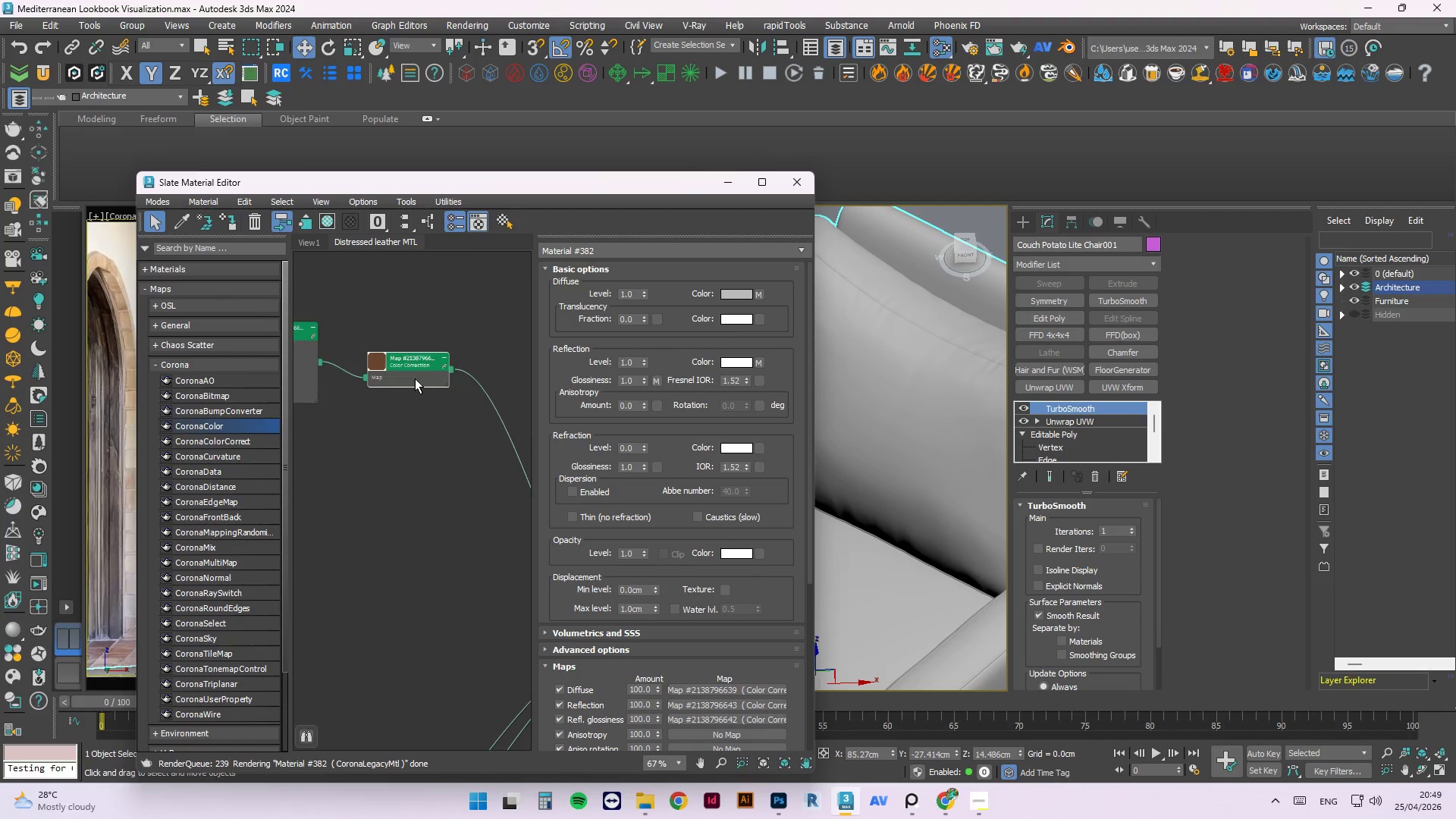 
left_click_drag(start_coordinate=[431, 388], to_coordinate=[404, 381])
 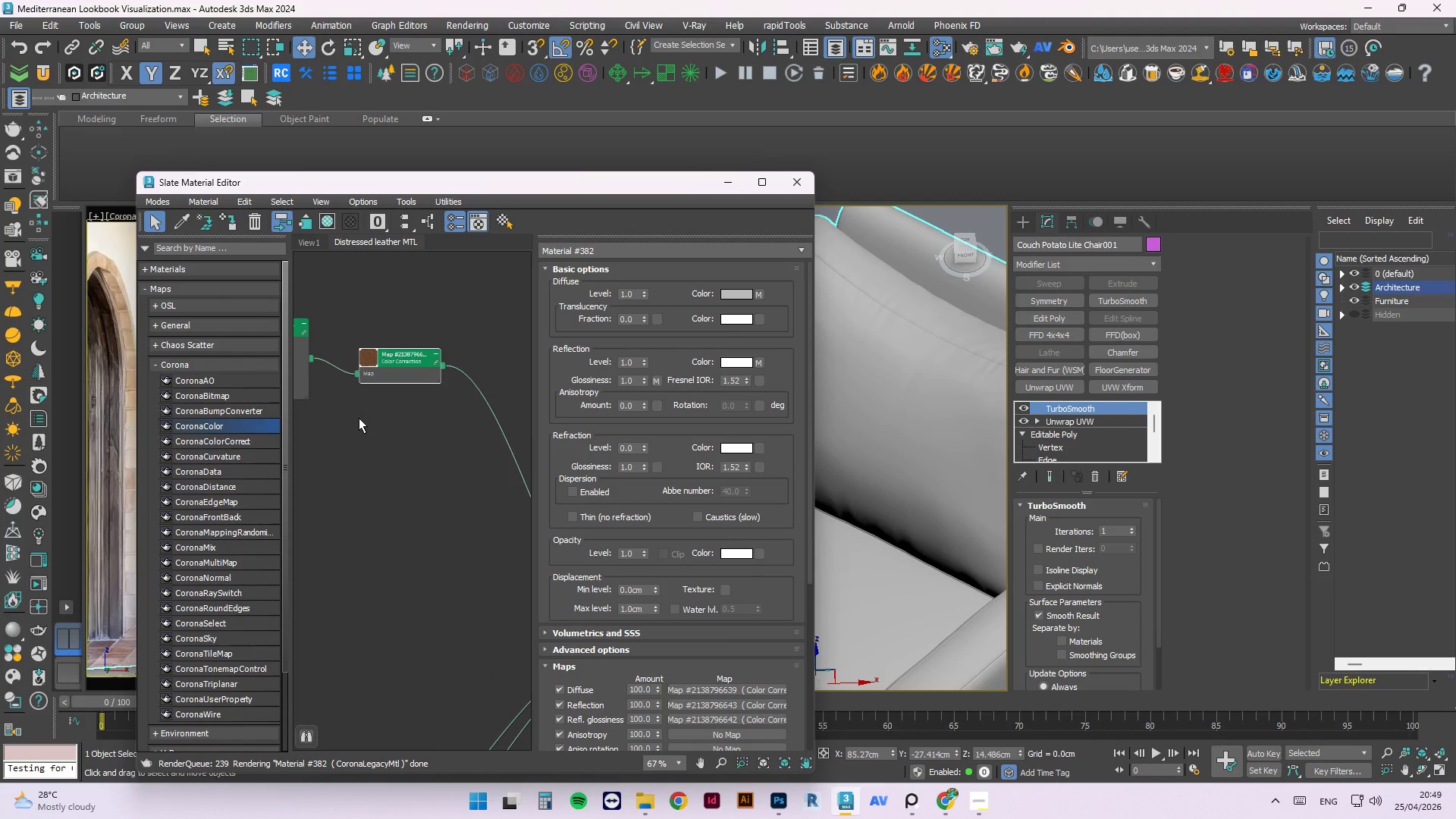 
scroll: coordinate [431, 388], scroll_direction: up, amount: 4.0
 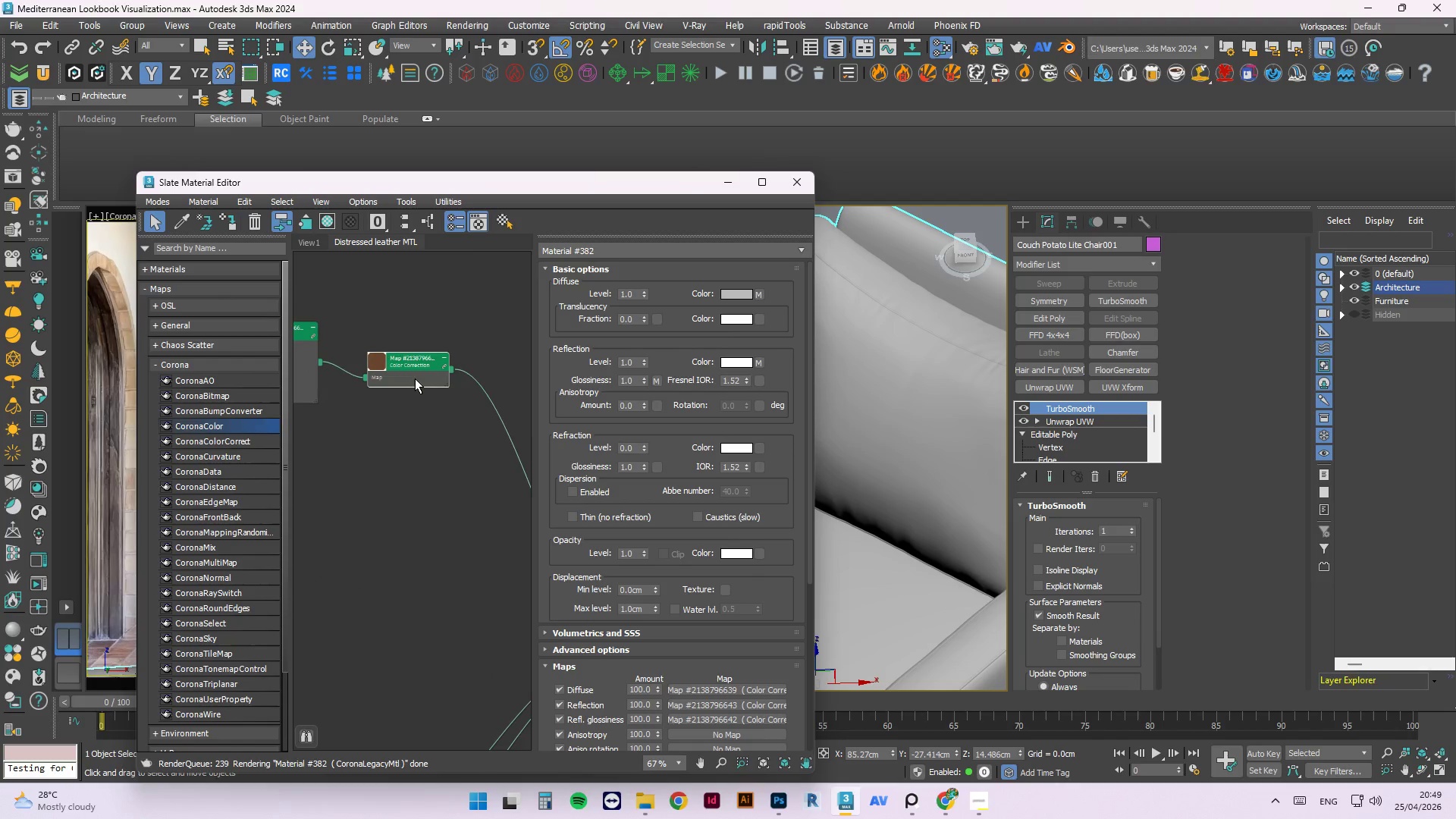 
left_click([359, 418])
 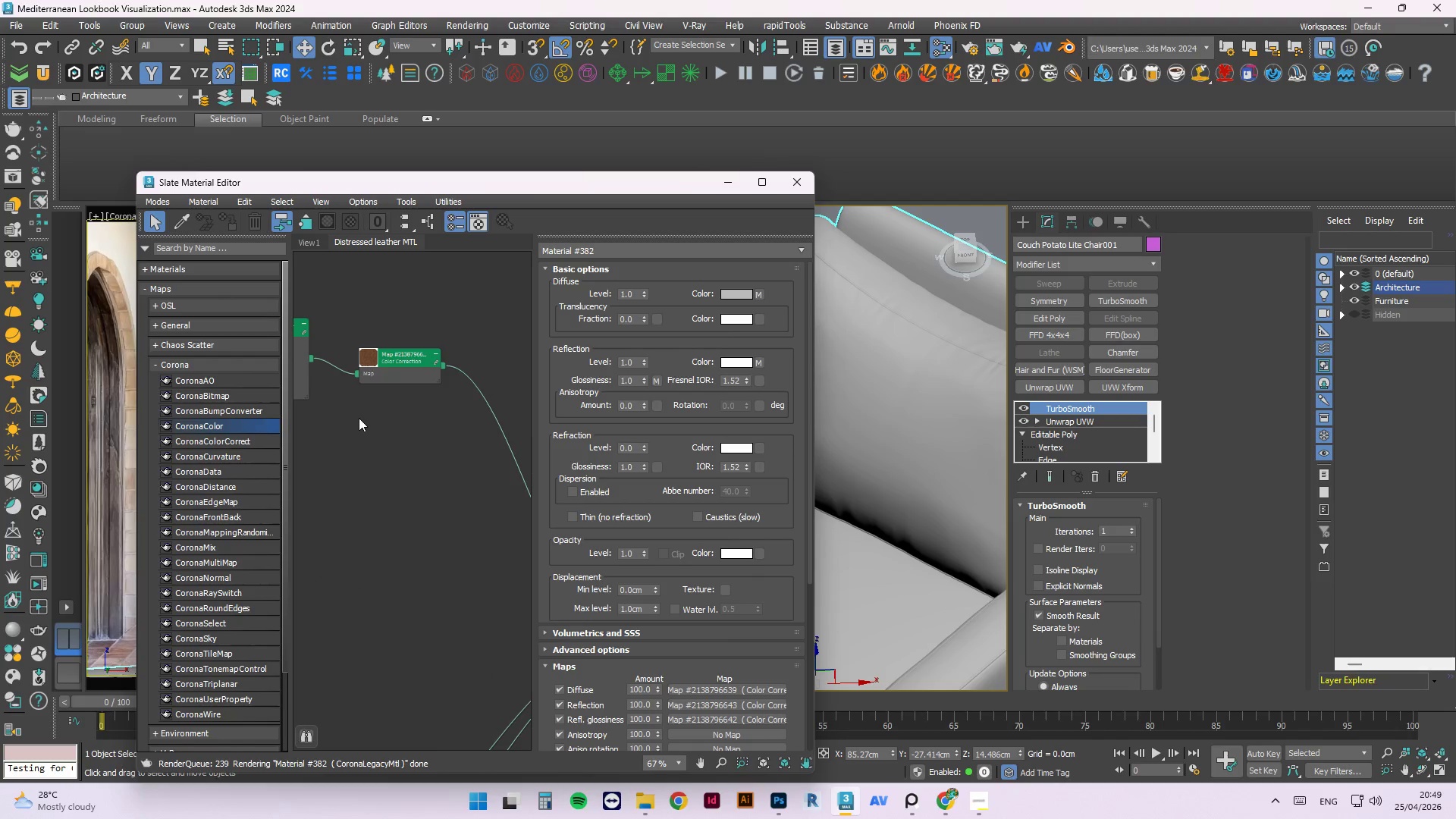 
right_click([359, 418])
 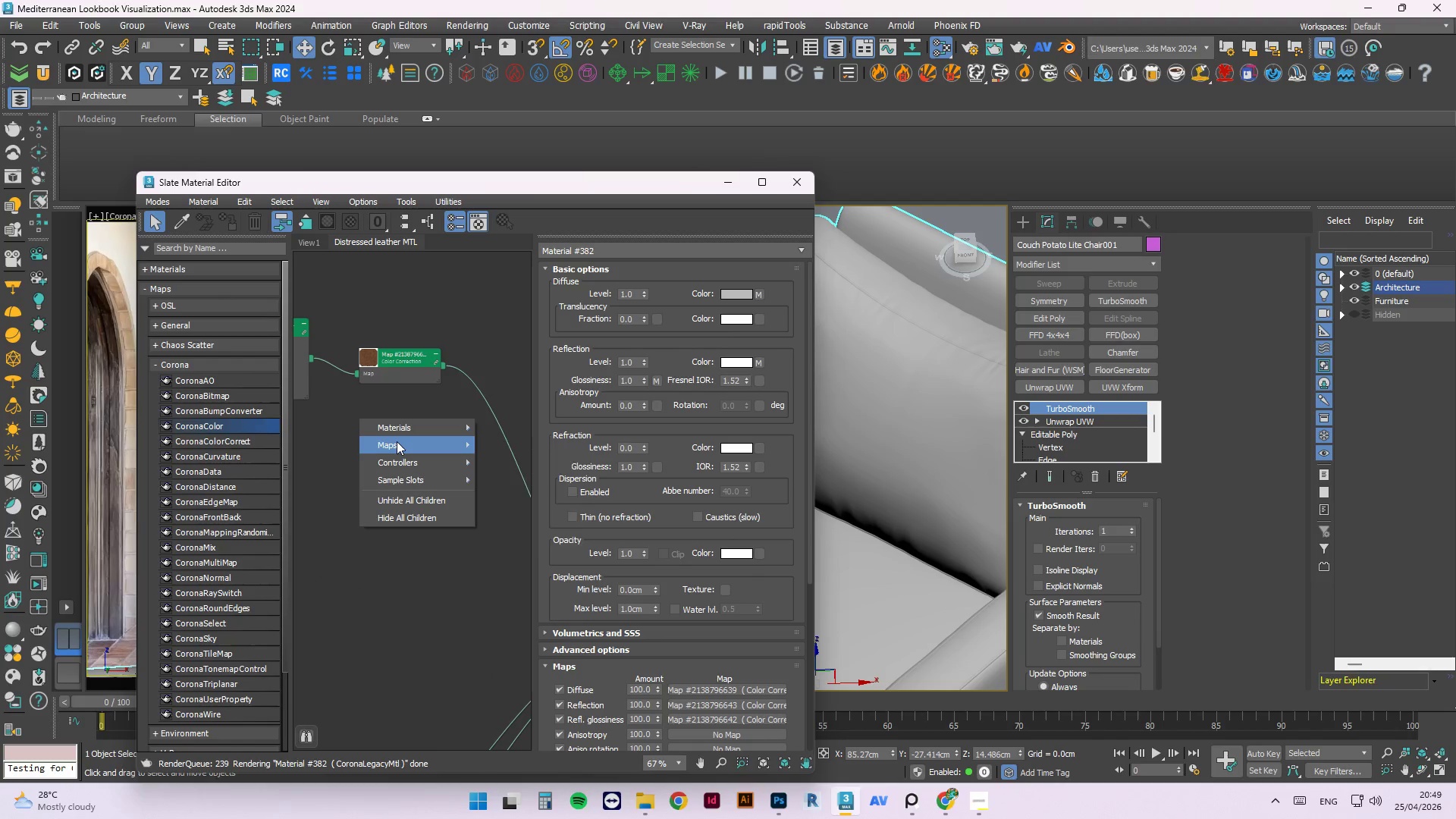 
left_click([397, 441])
 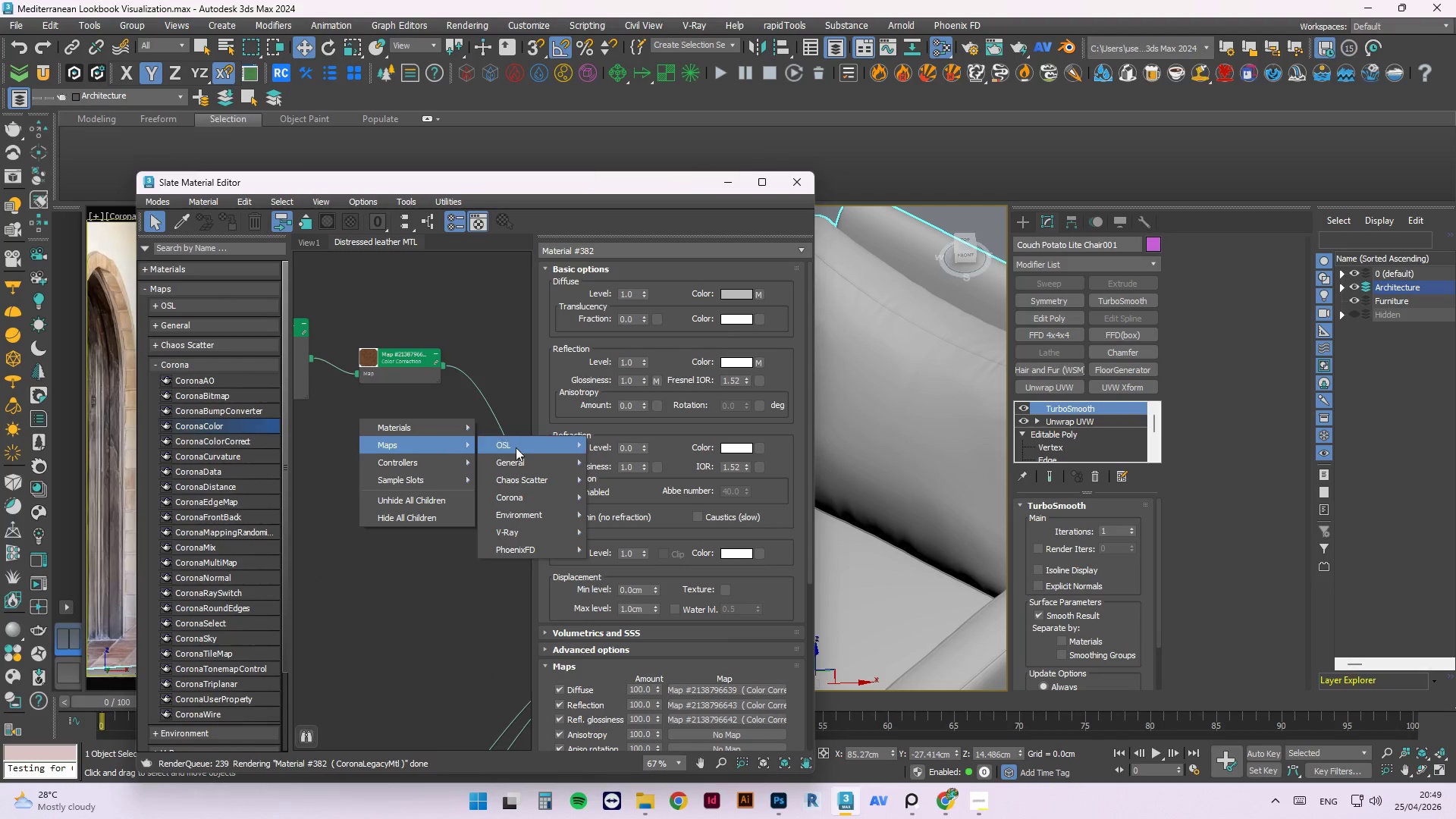 
mouse_move([547, 445])
 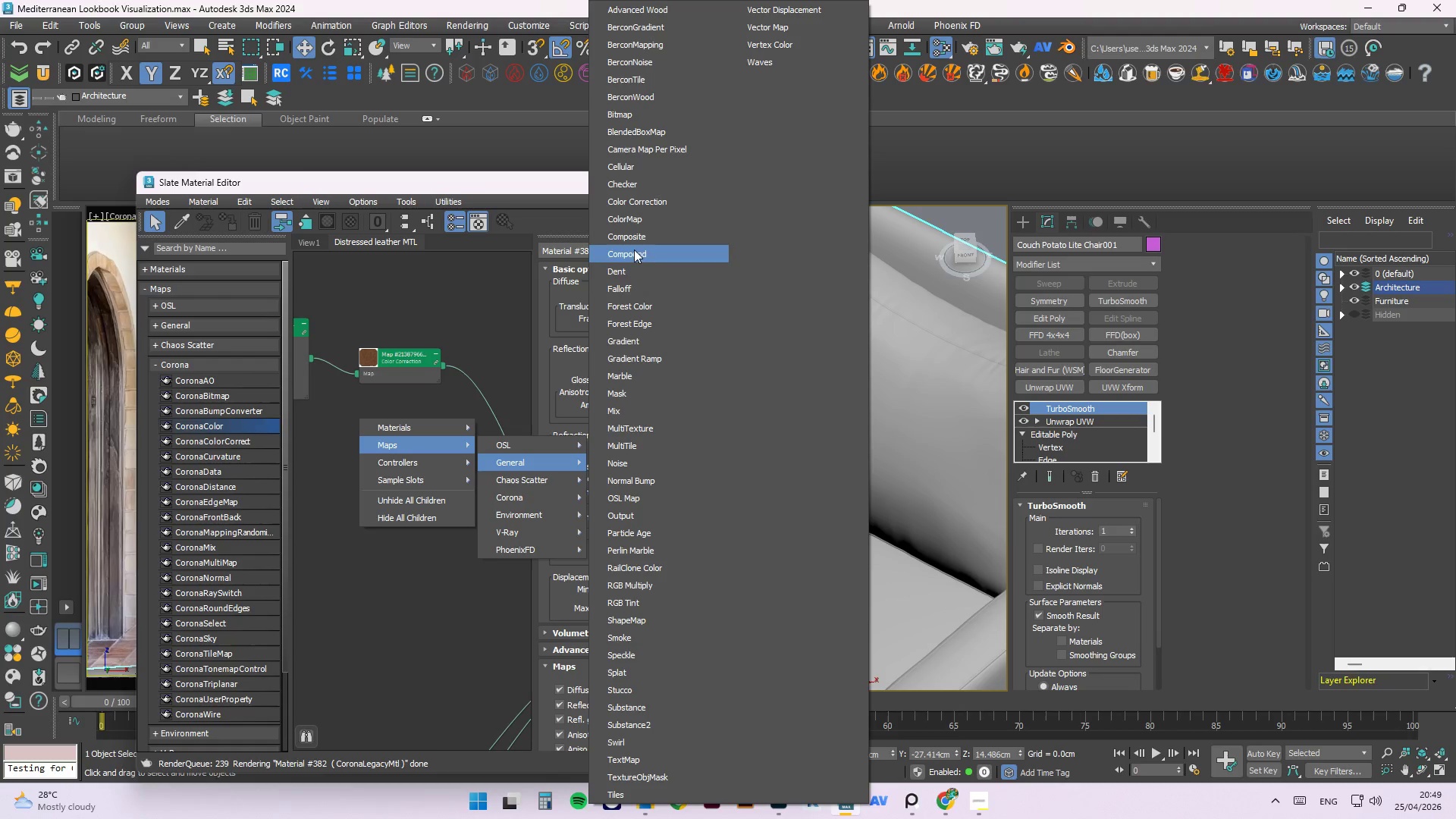 
left_click([631, 239])
 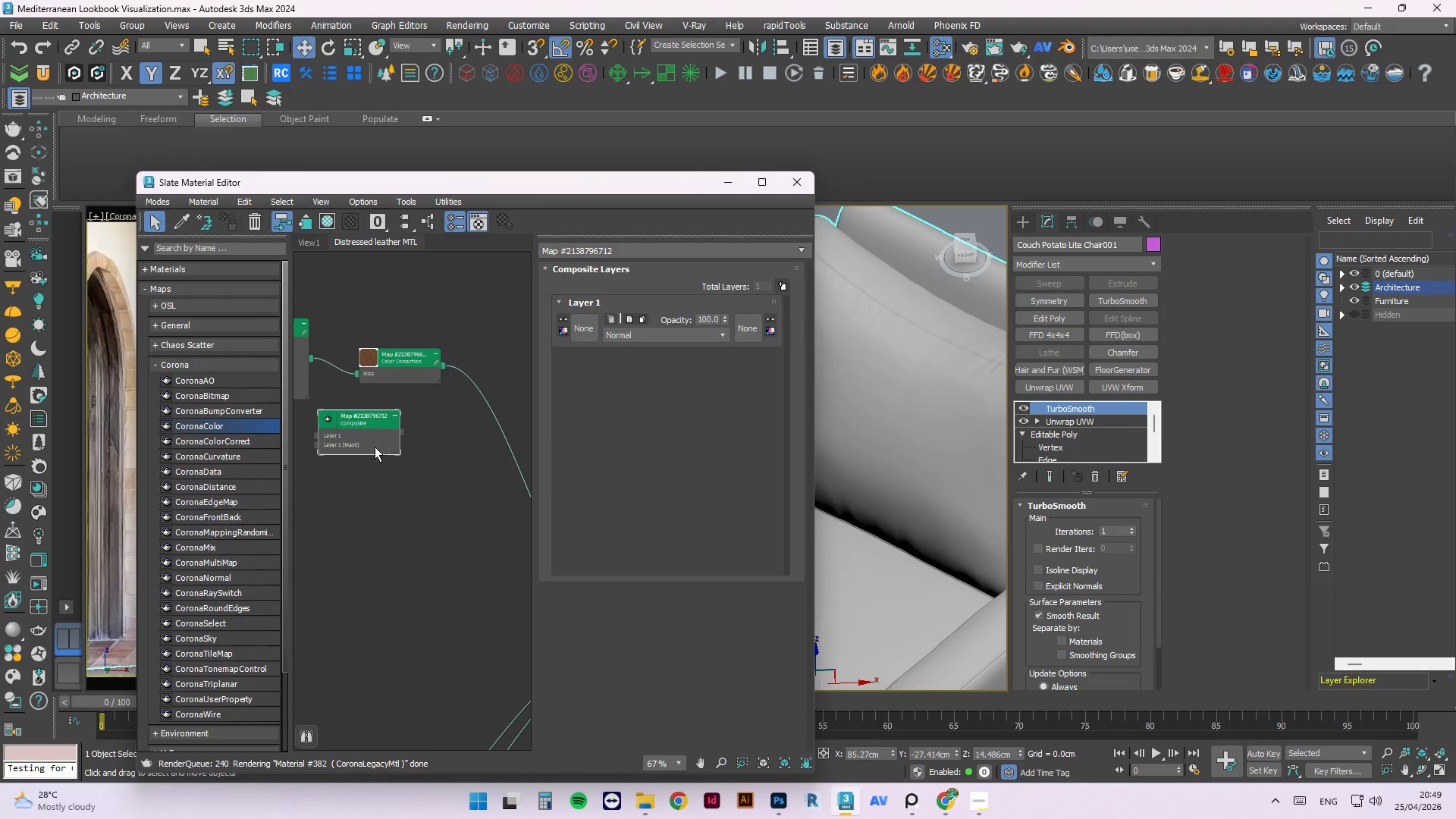 
left_click_drag(start_coordinate=[353, 439], to_coordinate=[453, 480])
 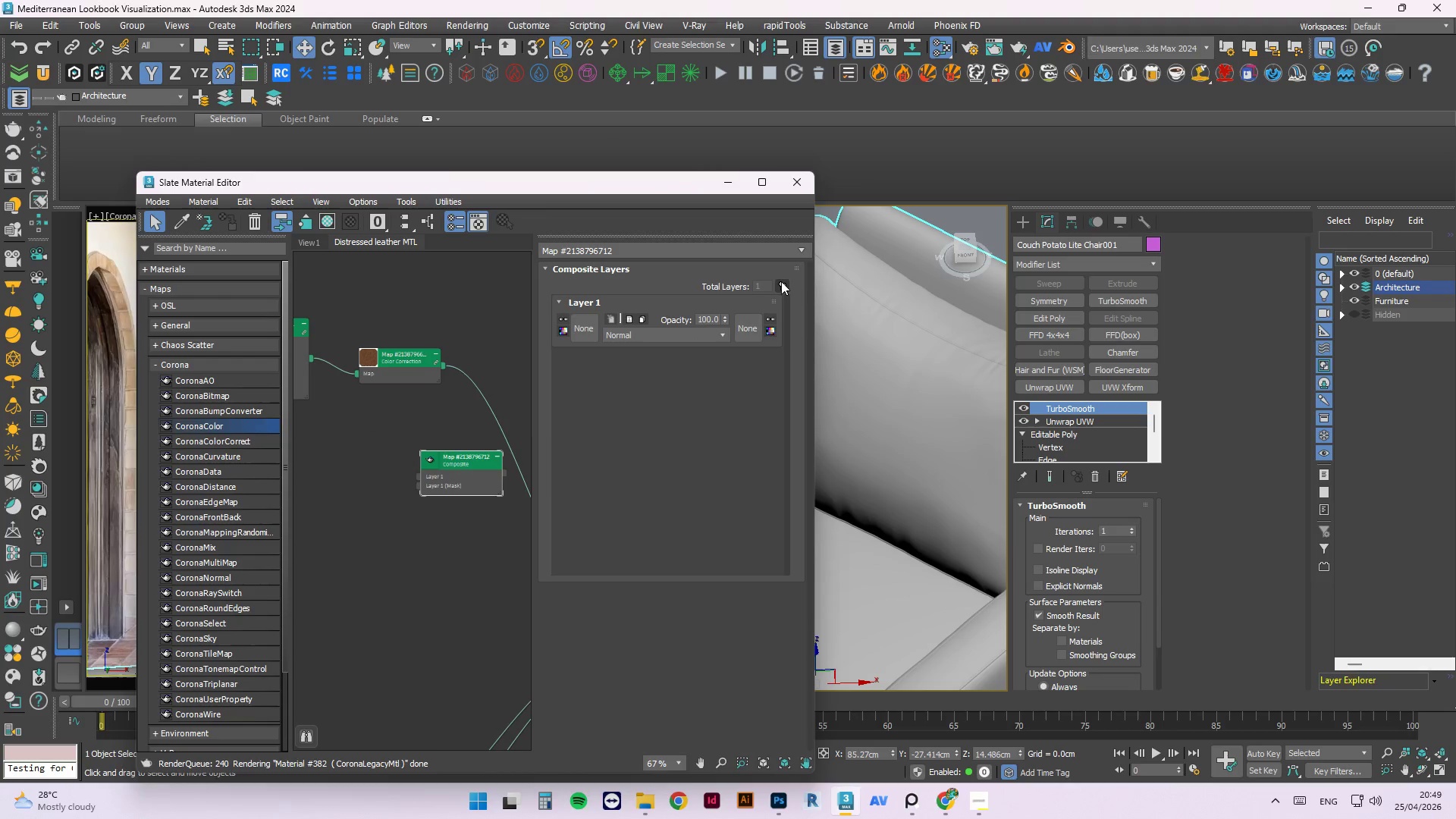 
left_click([780, 282])
 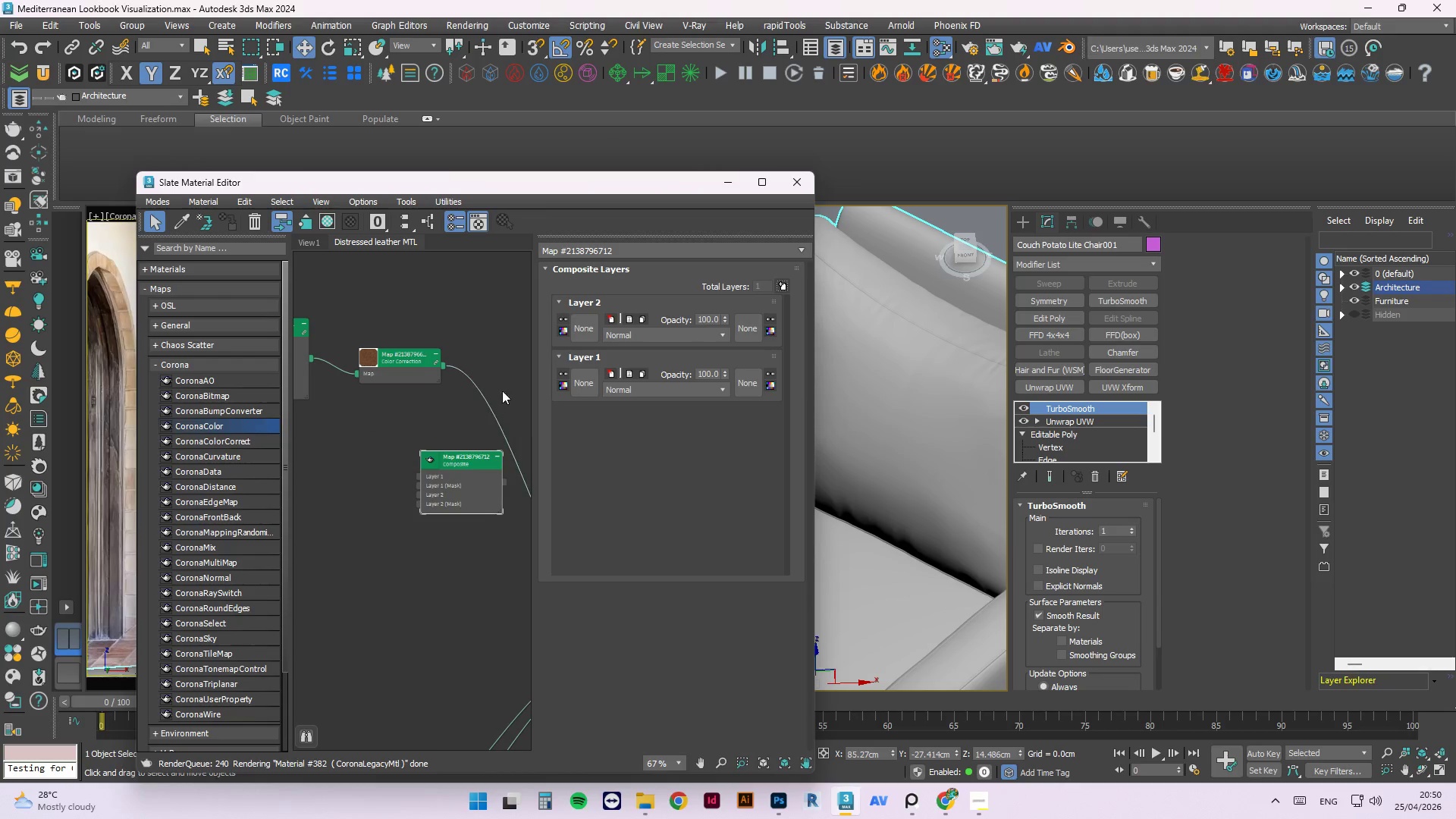 
left_click_drag(start_coordinate=[413, 372], to_coordinate=[314, 372])
 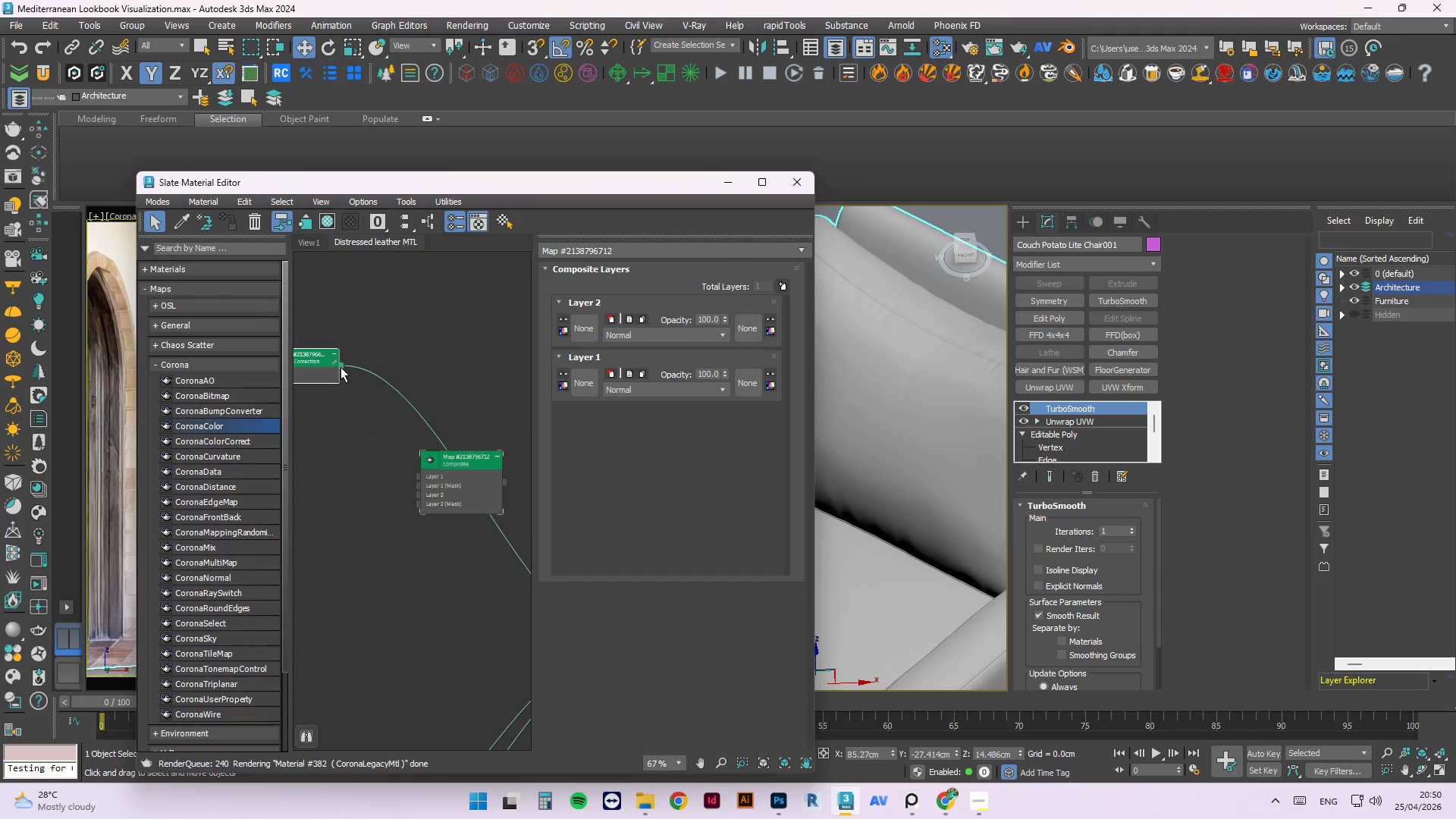 
left_click_drag(start_coordinate=[340, 367], to_coordinate=[416, 475])
 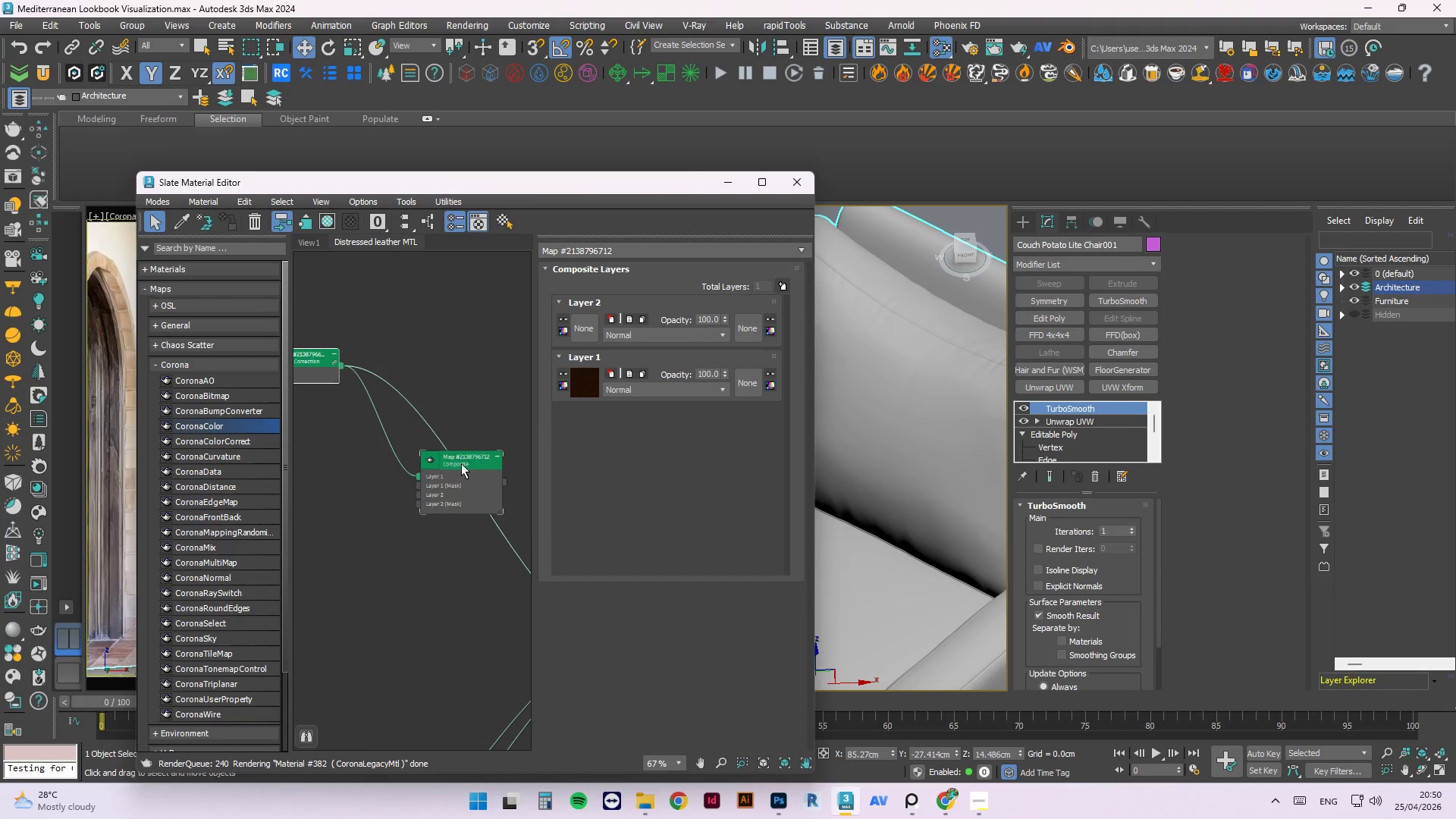 
left_click([423, 568])
 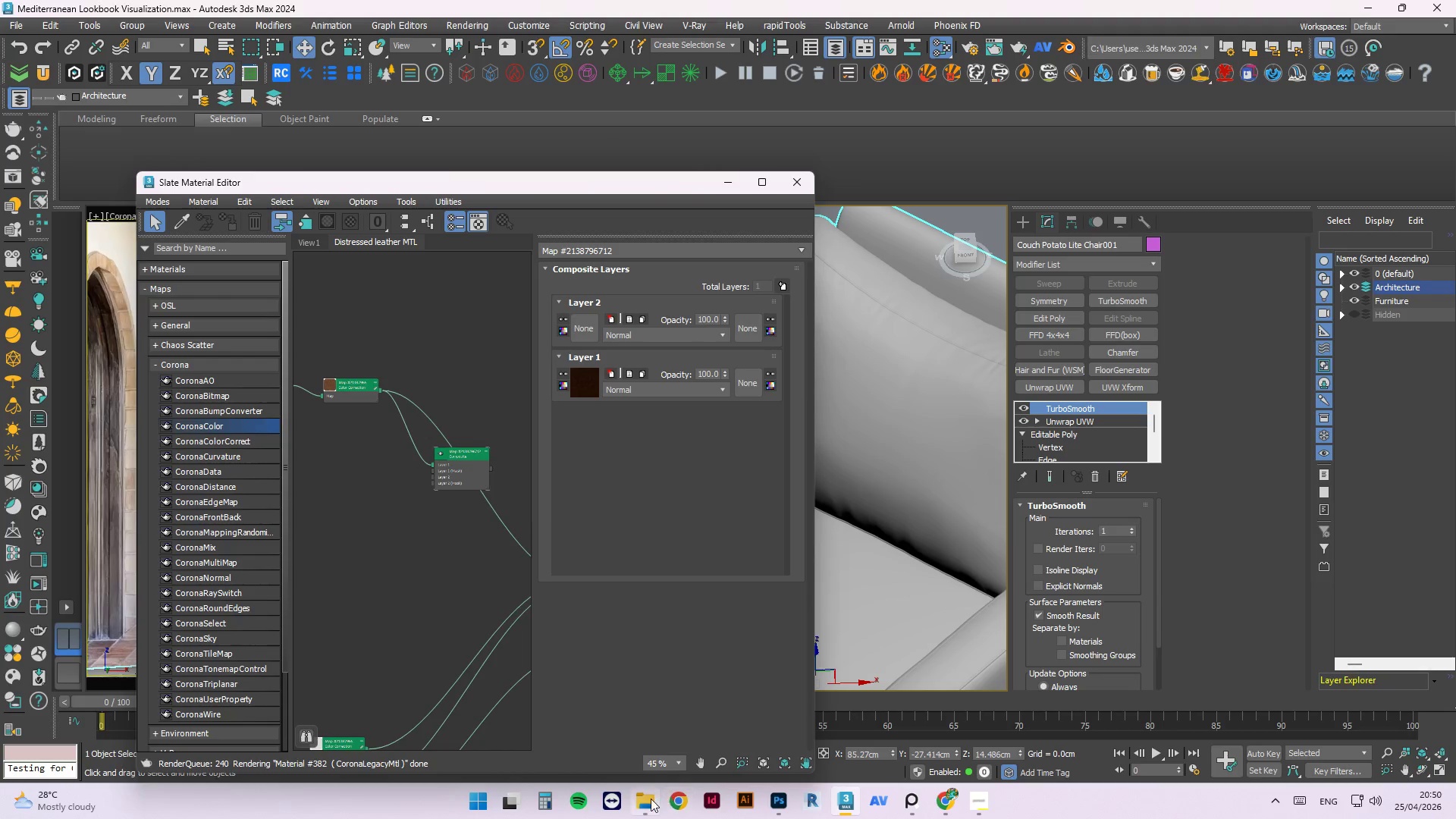 
scroll: coordinate [463, 439], scroll_direction: down, amount: 2.0
 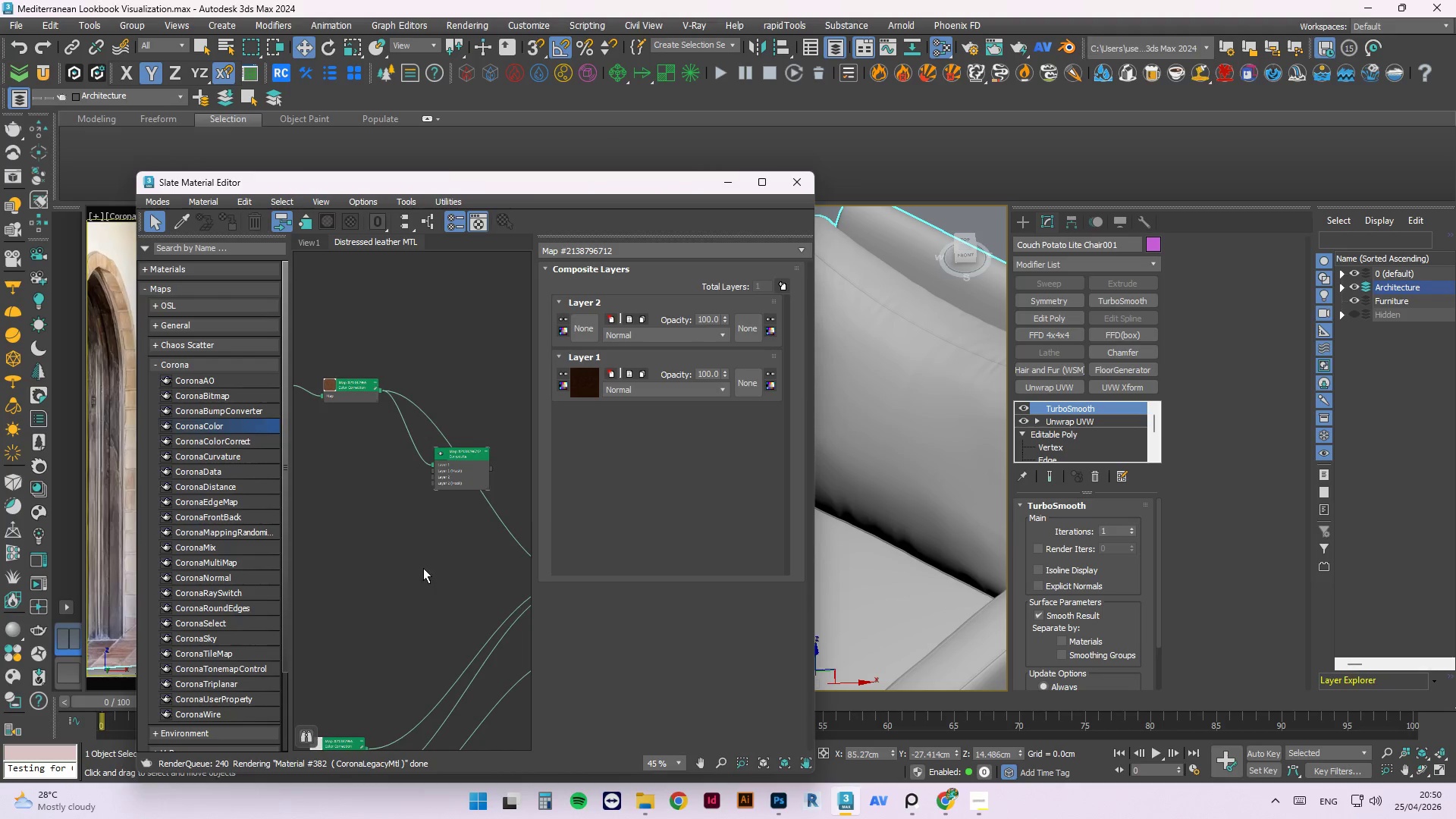 
left_click([649, 799])
 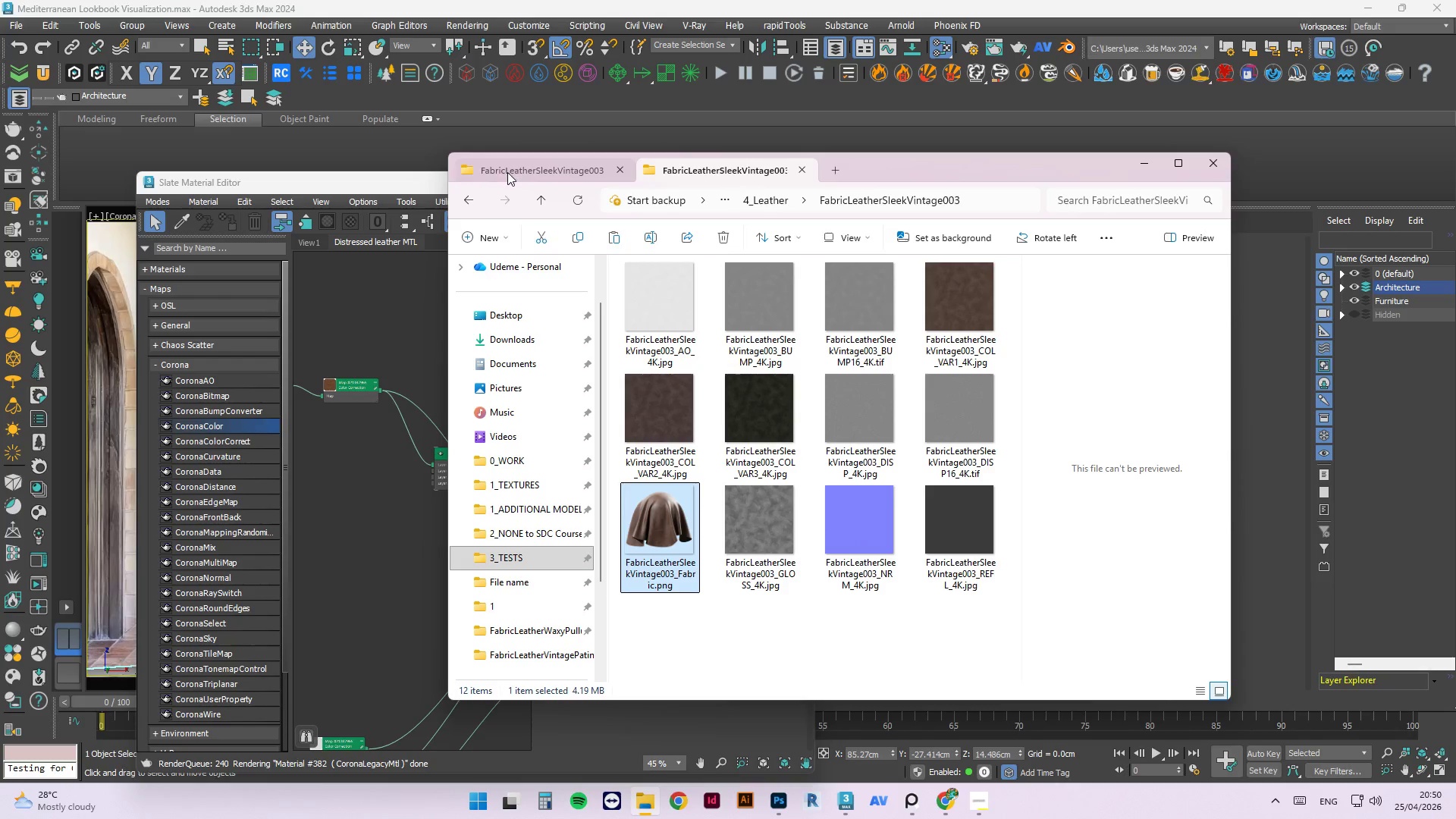 
left_click([545, 195])
 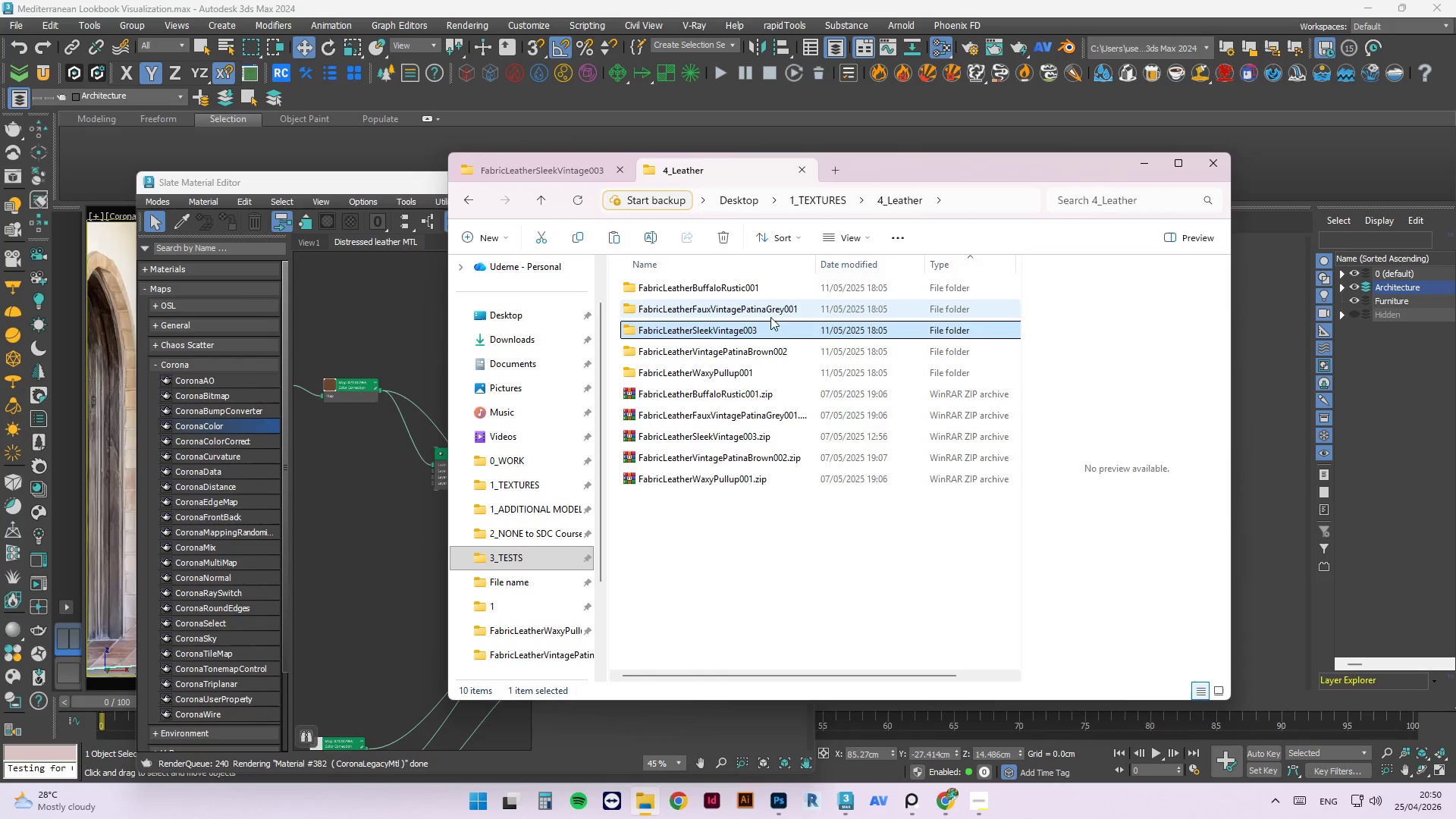 
double_click([764, 312])
 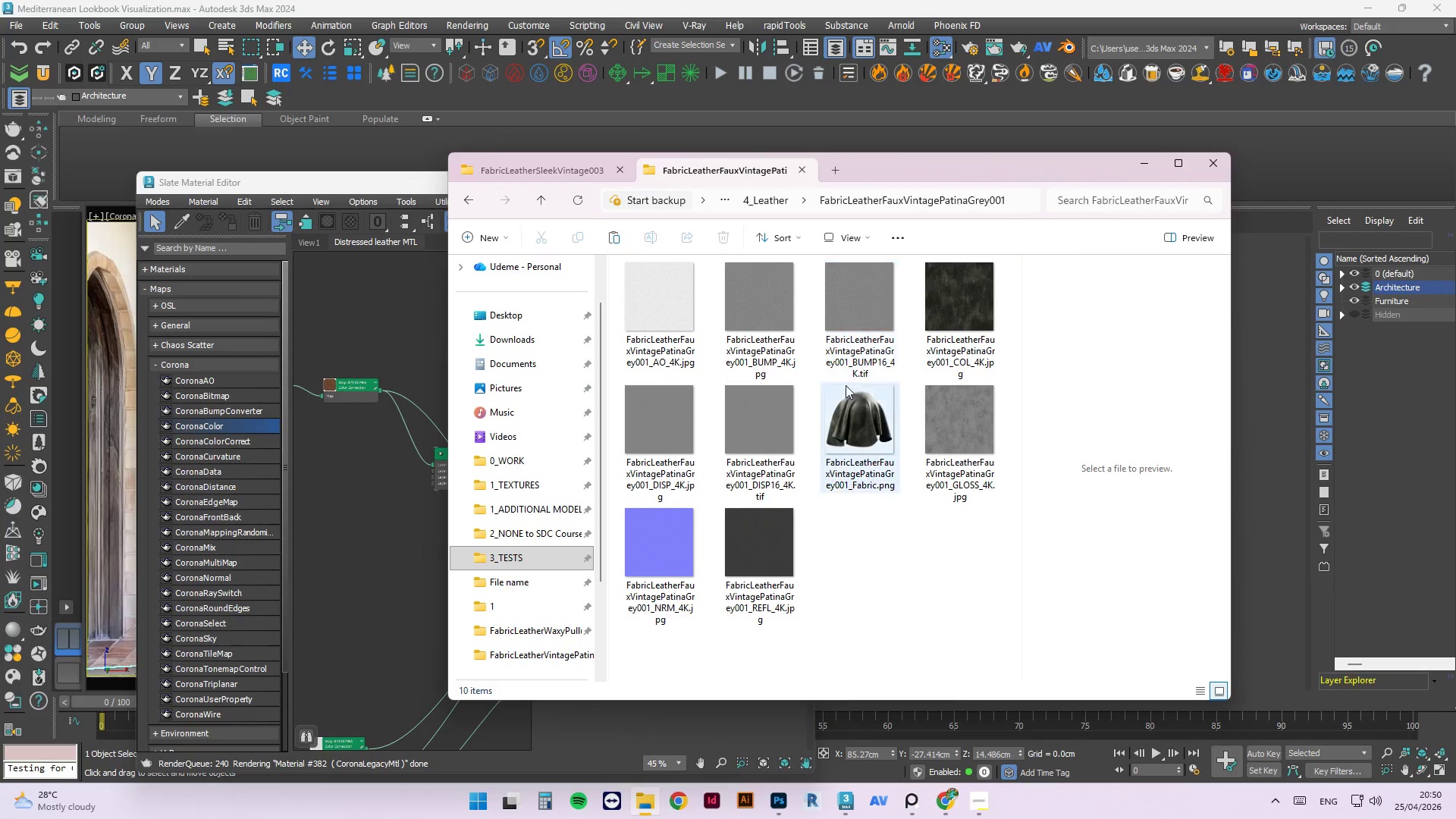 
double_click([875, 438])
 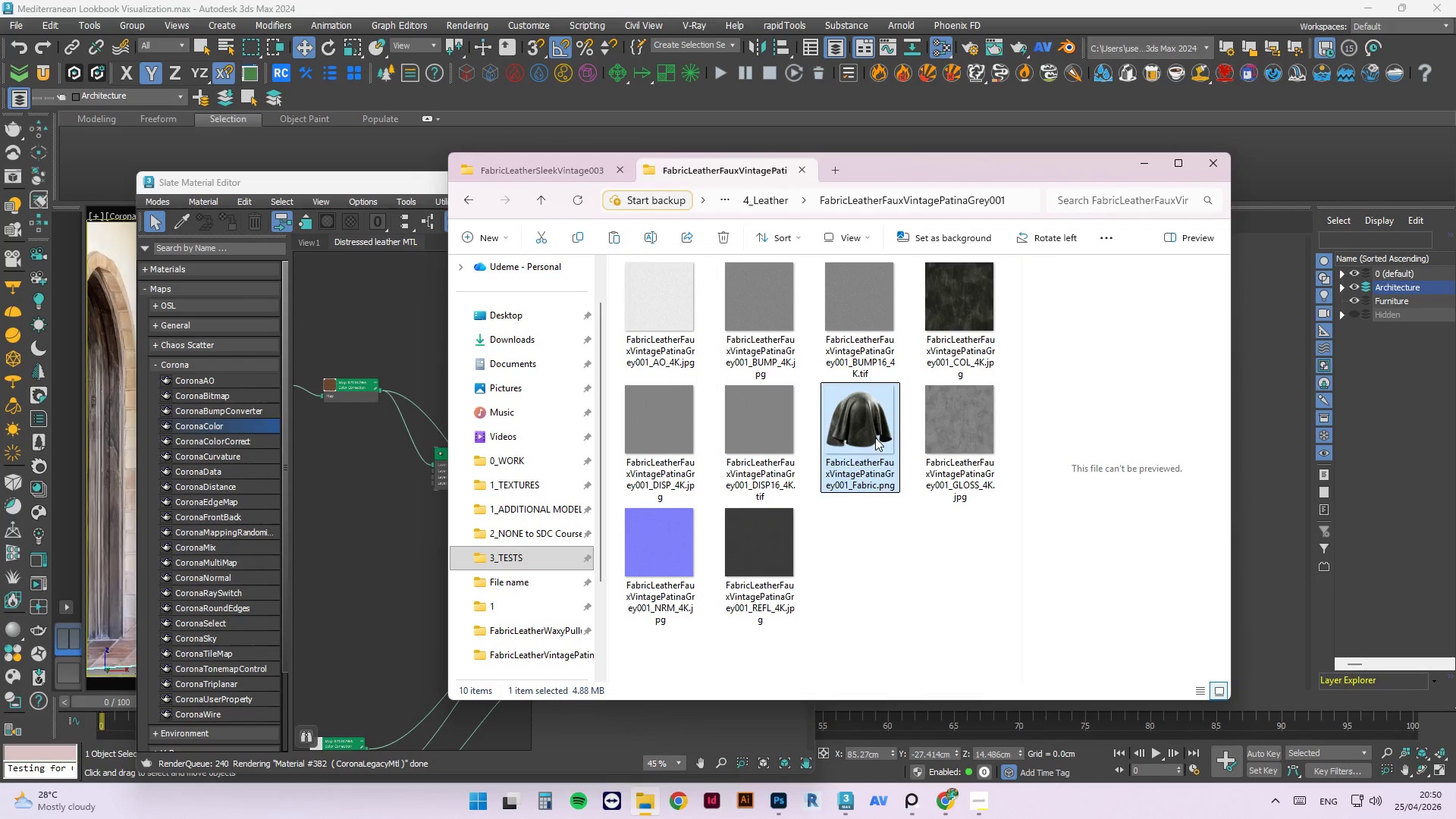 
triple_click([875, 438])
 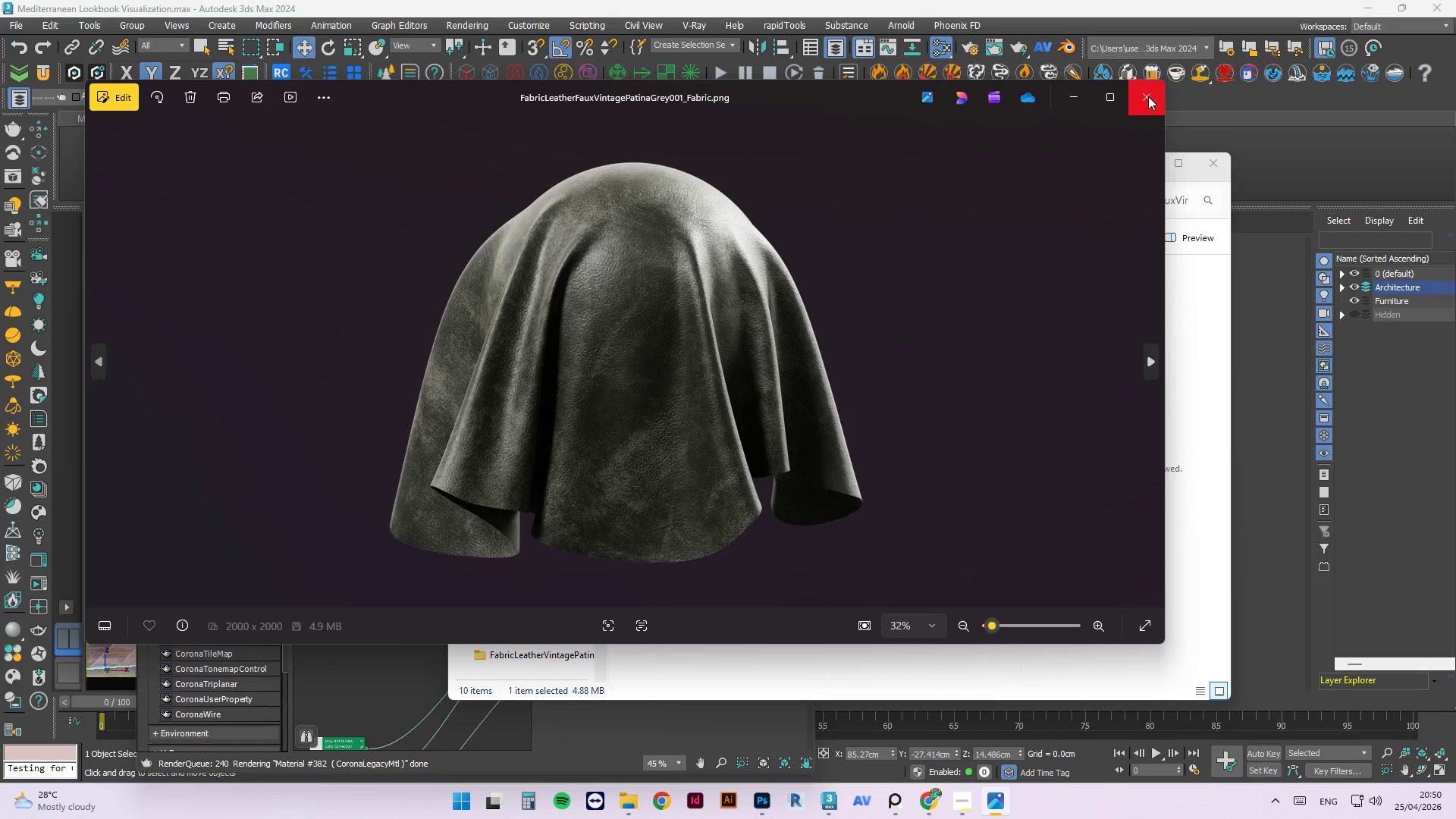 
left_click([1134, 96])
 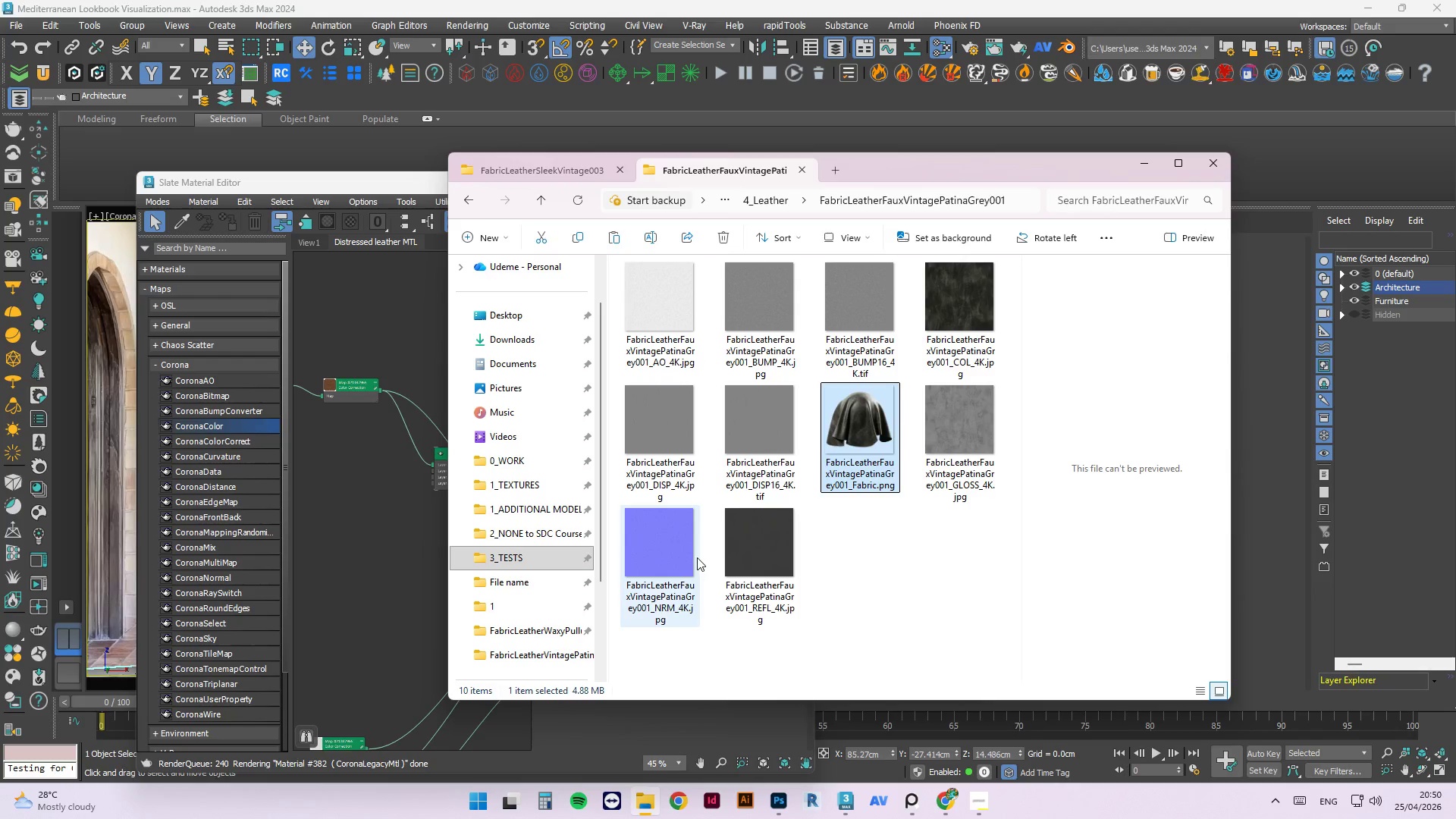 
left_click([674, 549])
 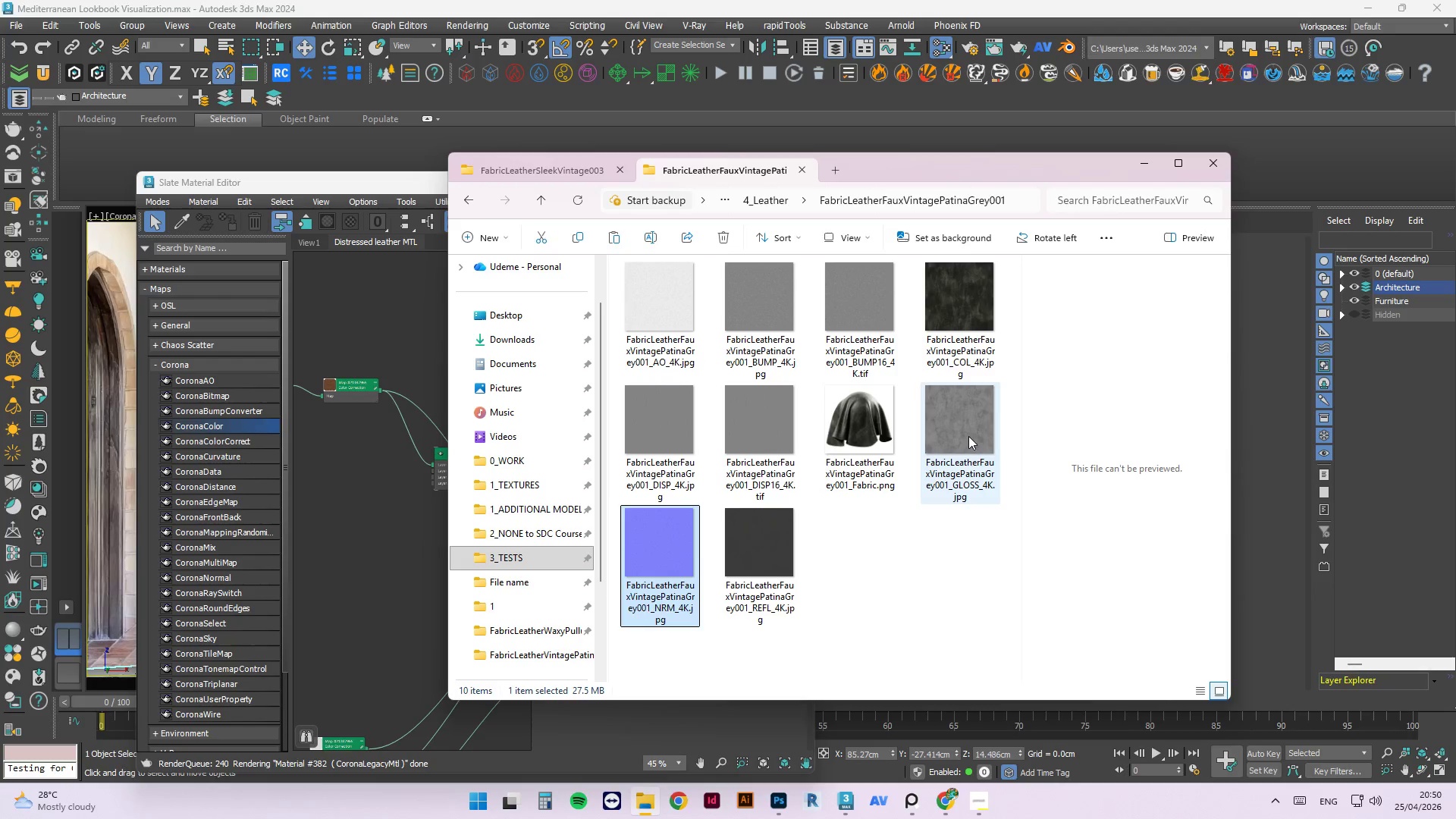 
double_click([968, 435])
 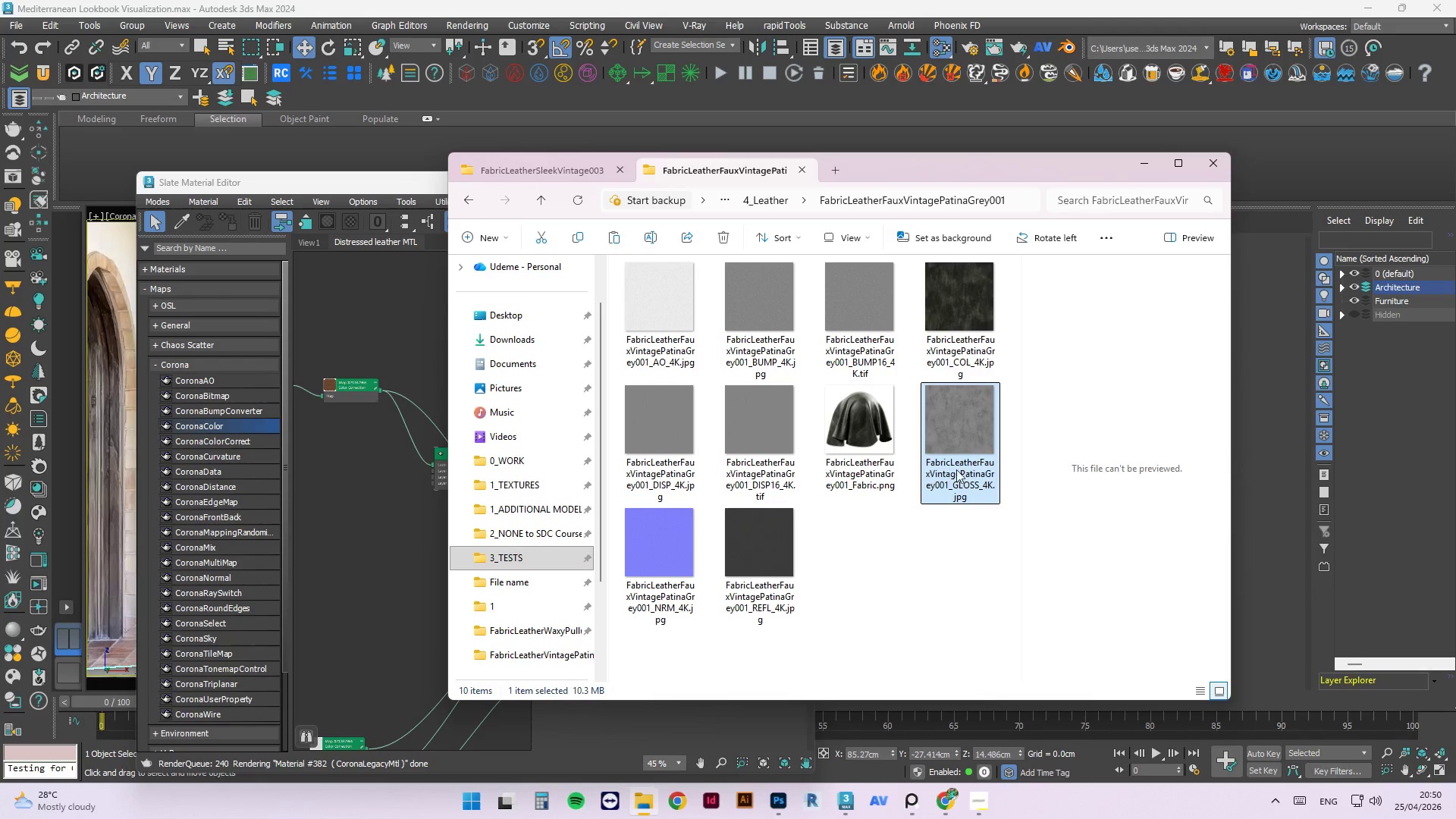 
left_click([933, 453])
 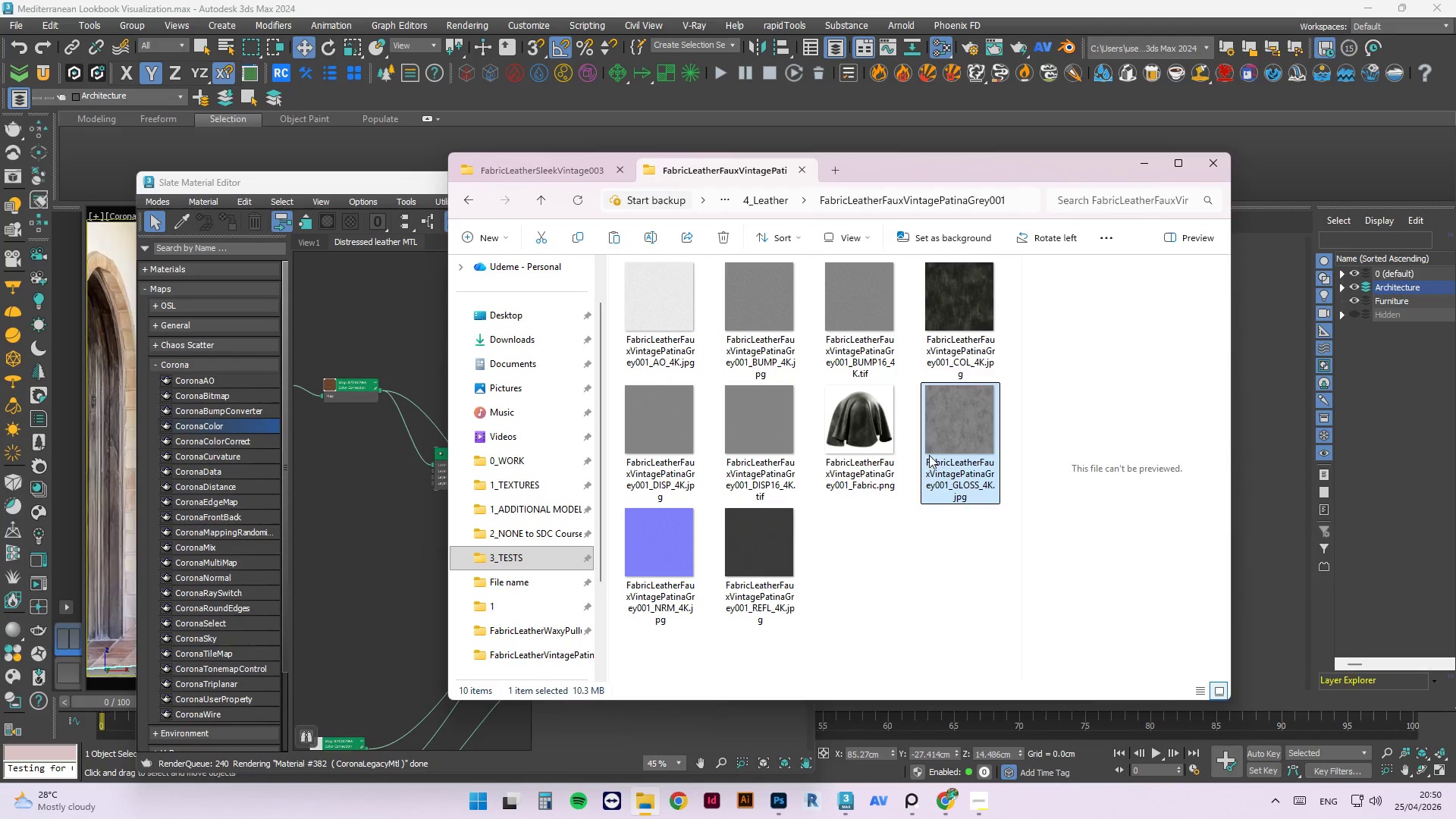 
hold_key(key=ControlLeft, duration=0.73)
left_click([669, 556])
 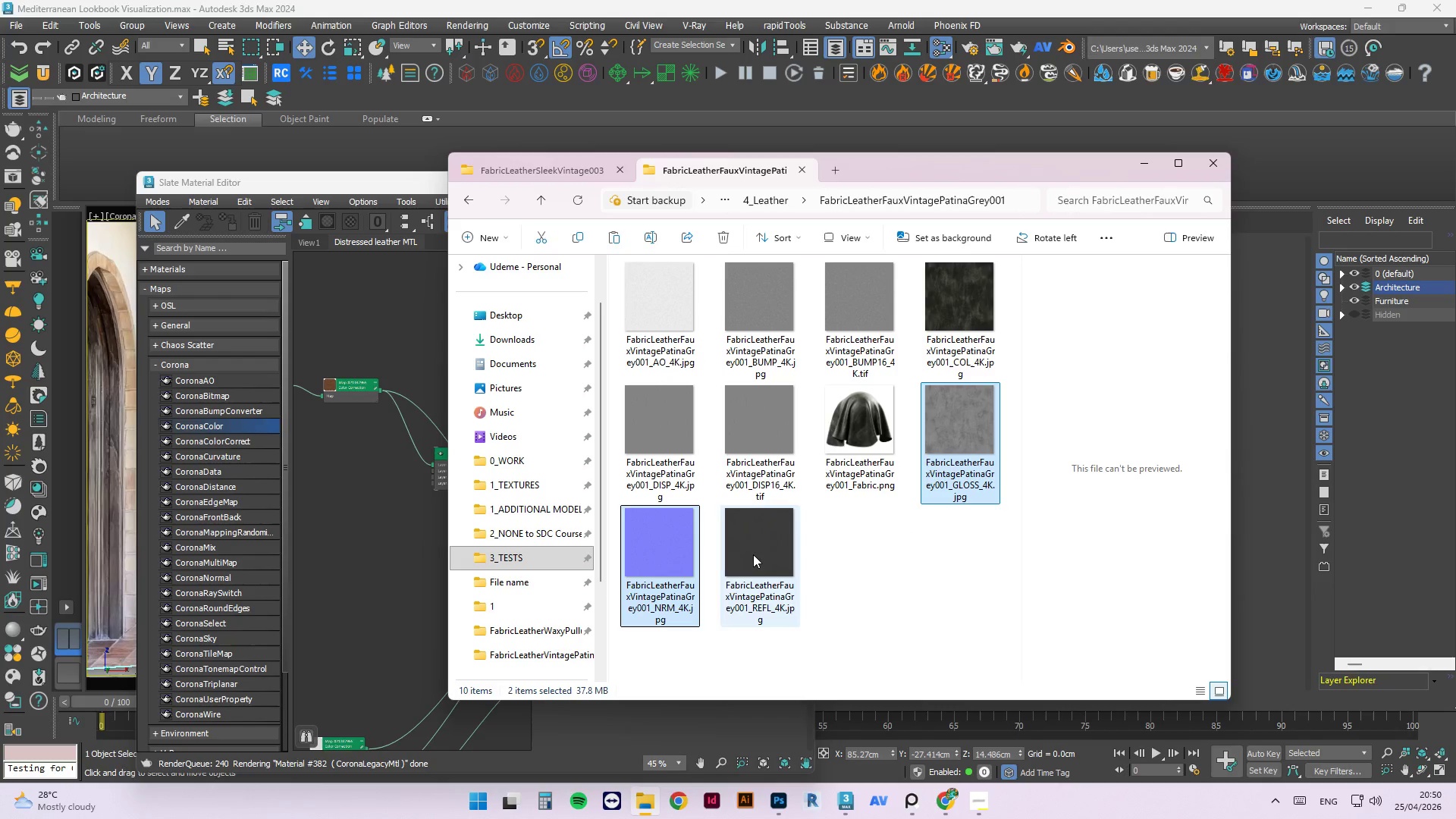 
key(Control+C)
 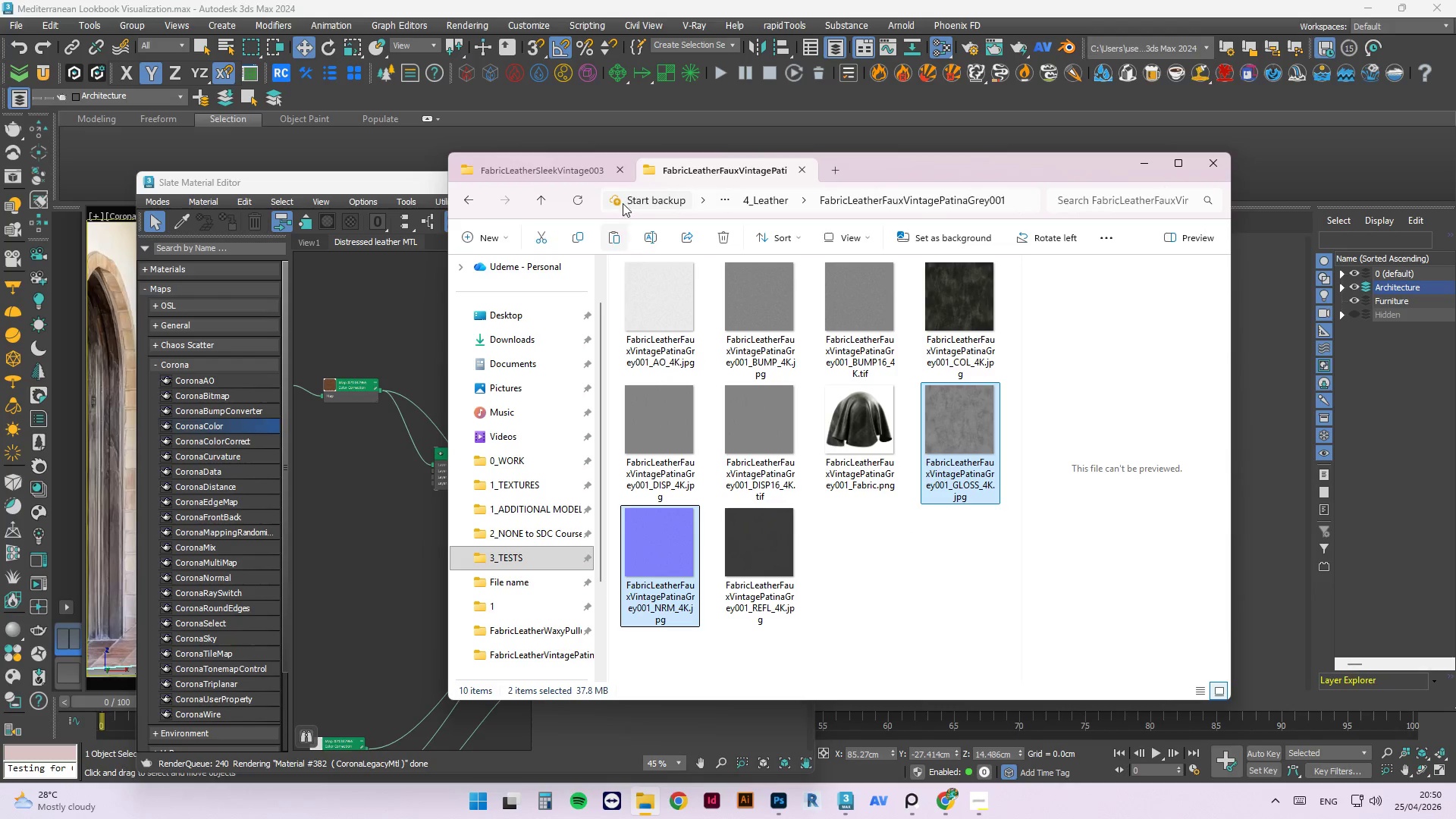 
key(Control+C)
 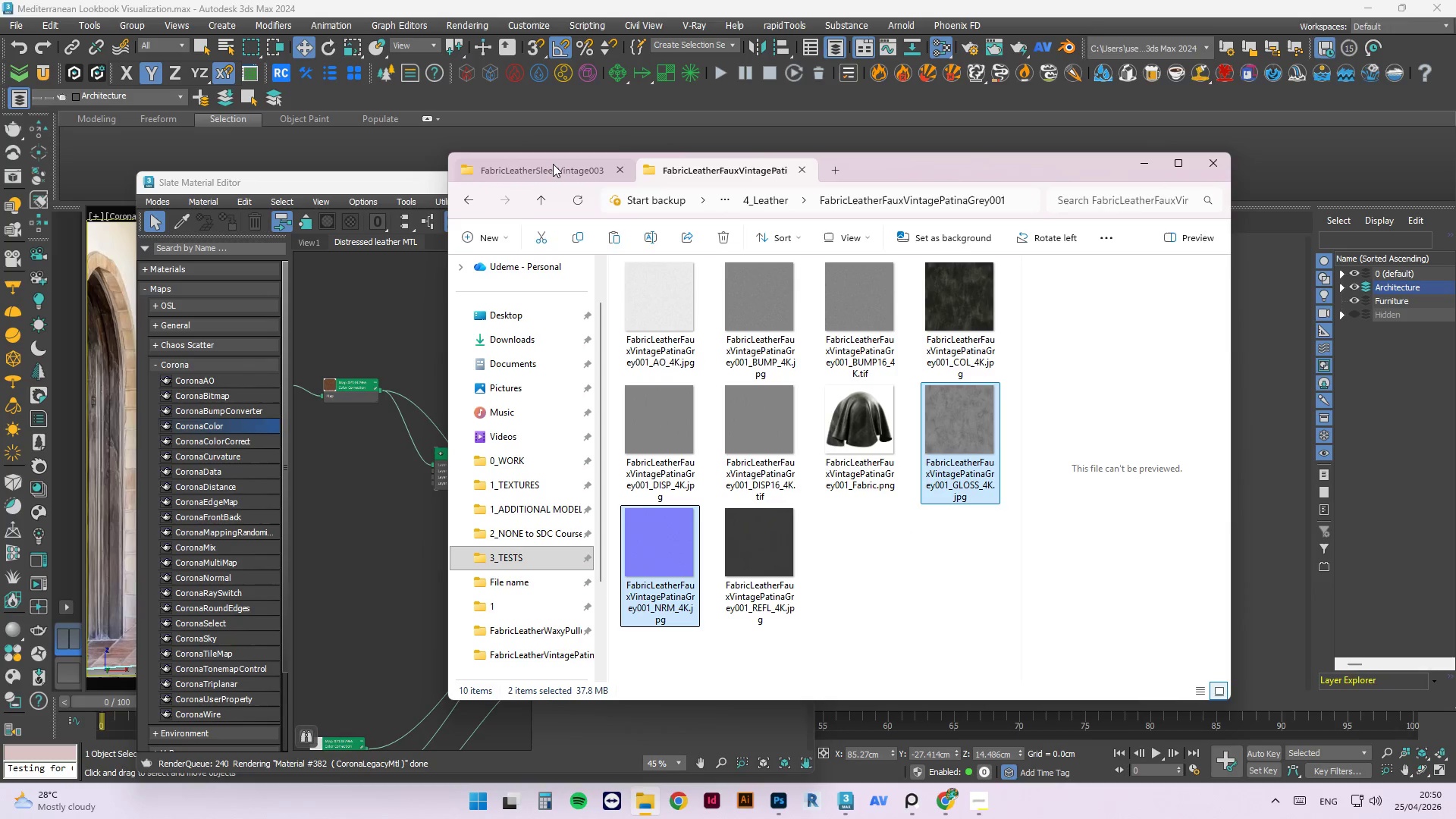 
key(Control+C)
 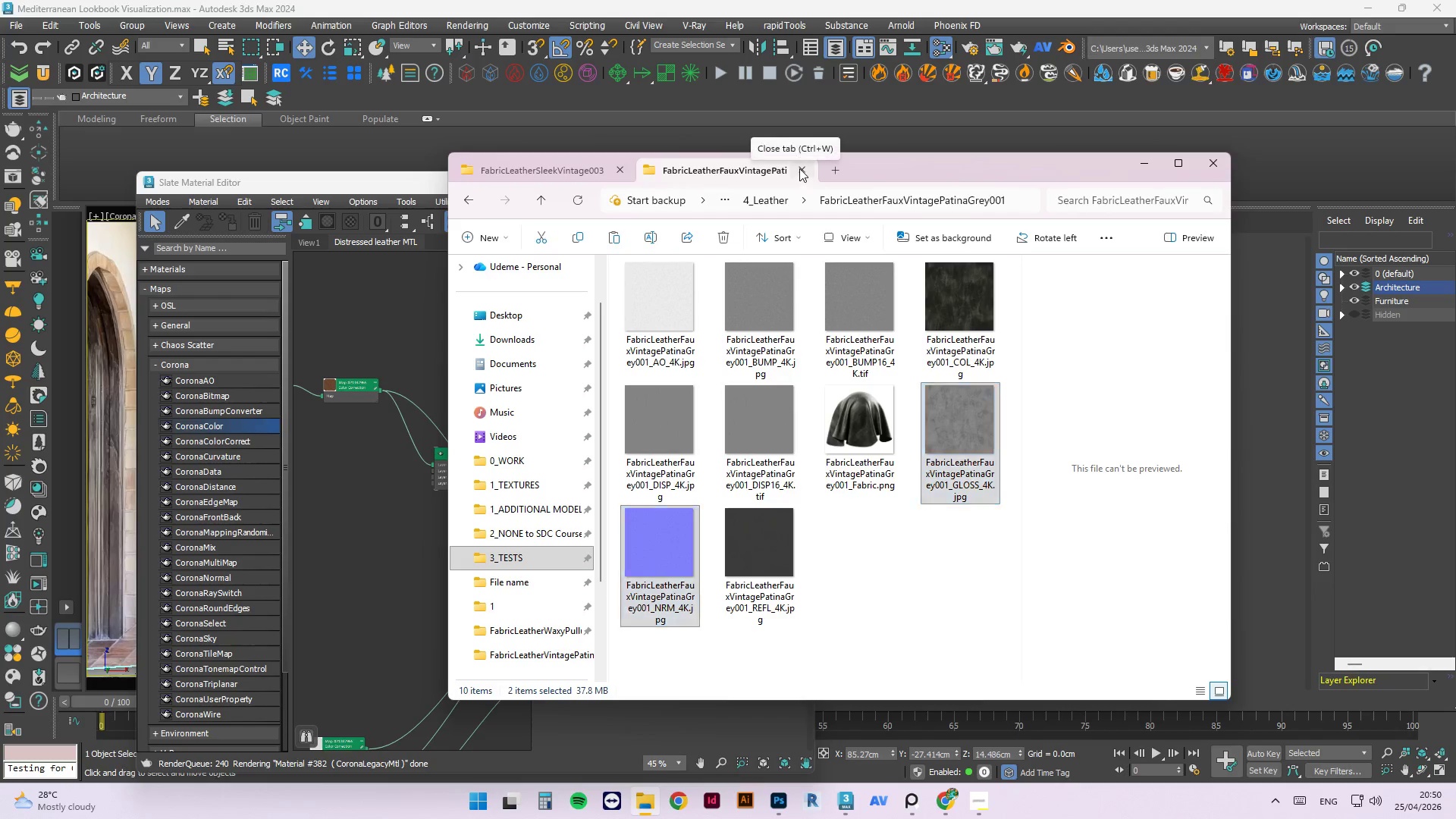 
double_click([569, 175])
 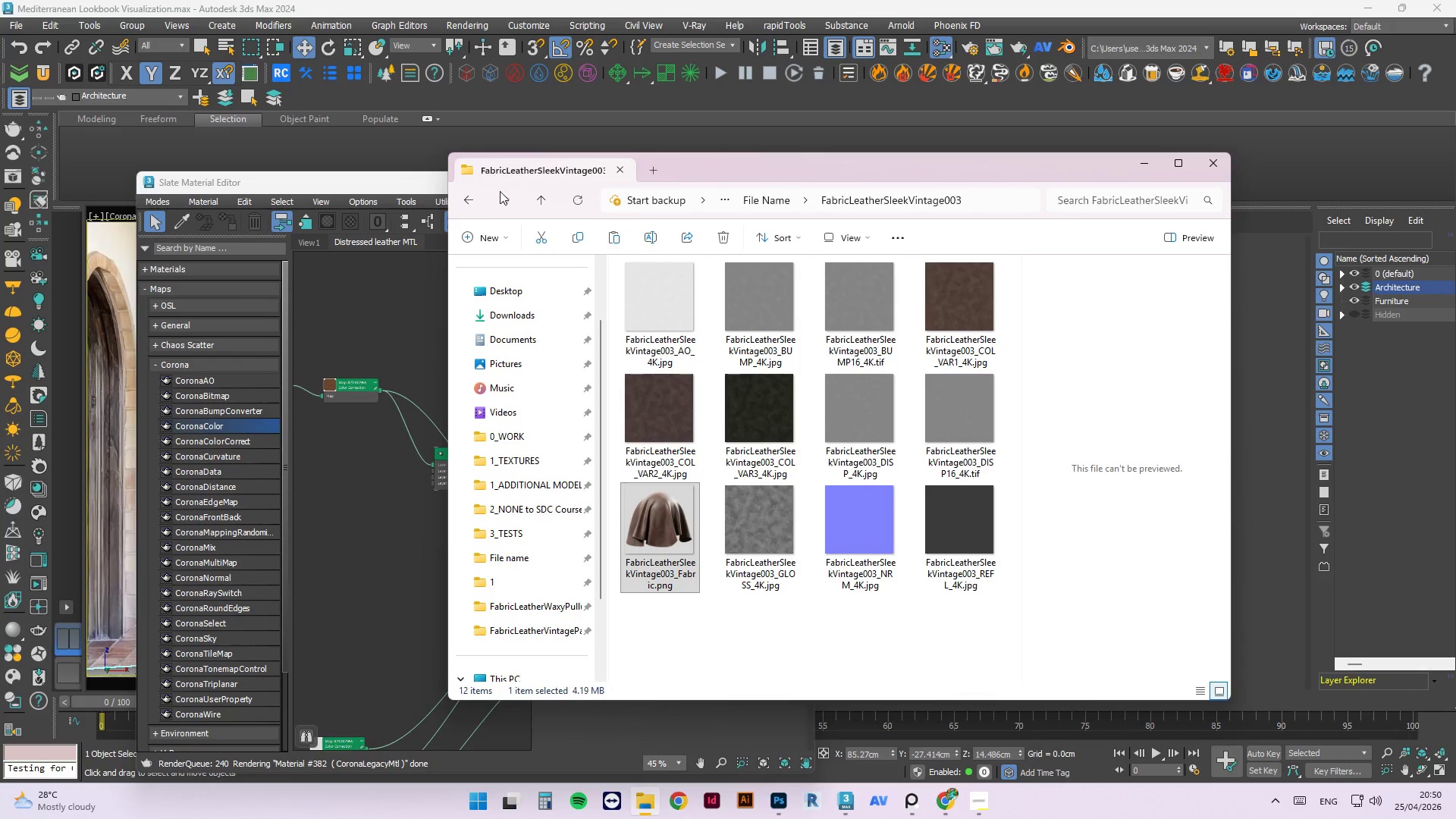 
left_click([535, 202])
 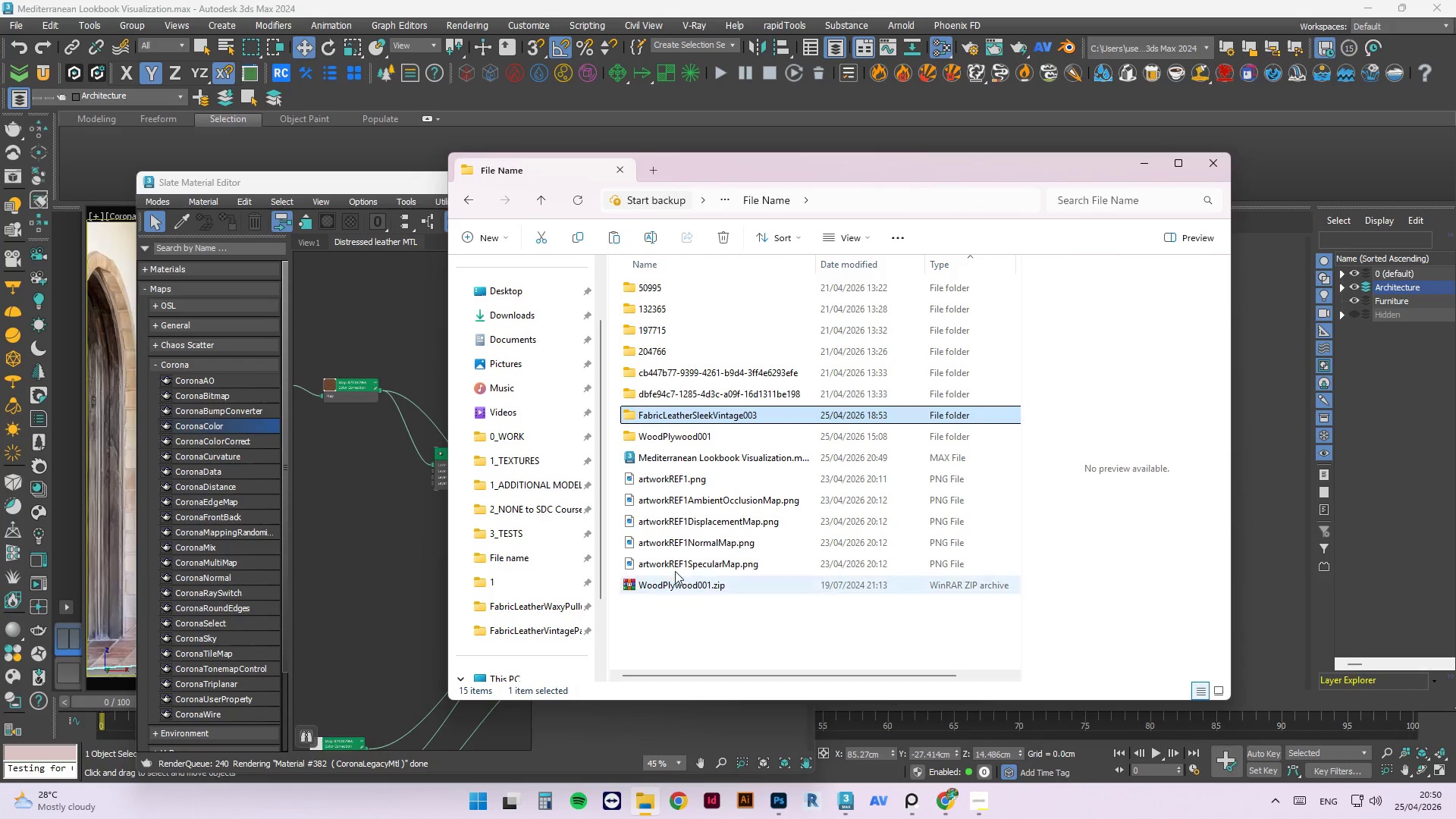 
key(Control+V)
 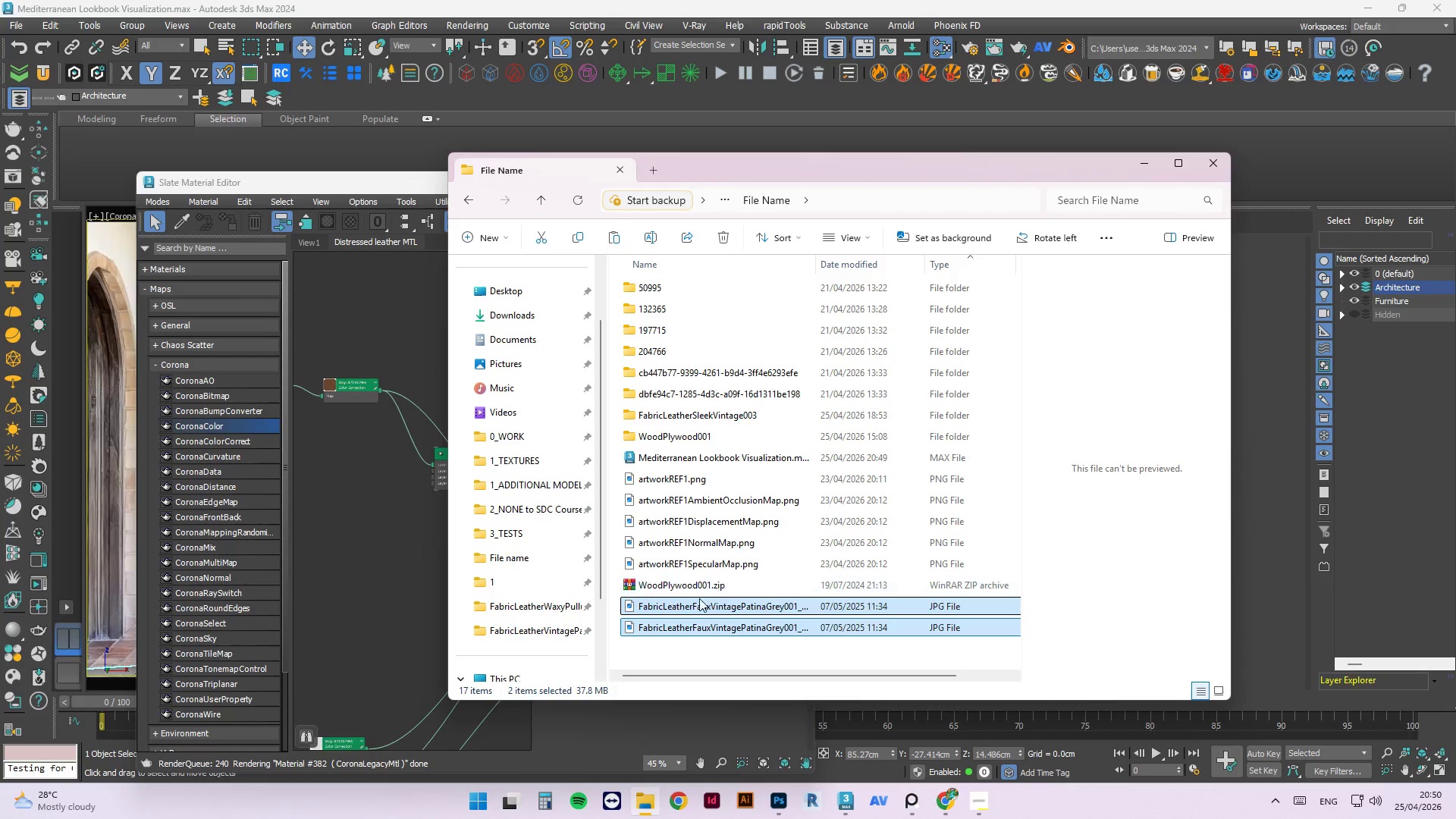 
left_click_drag(start_coordinate=[692, 613], to_coordinate=[378, 463])
 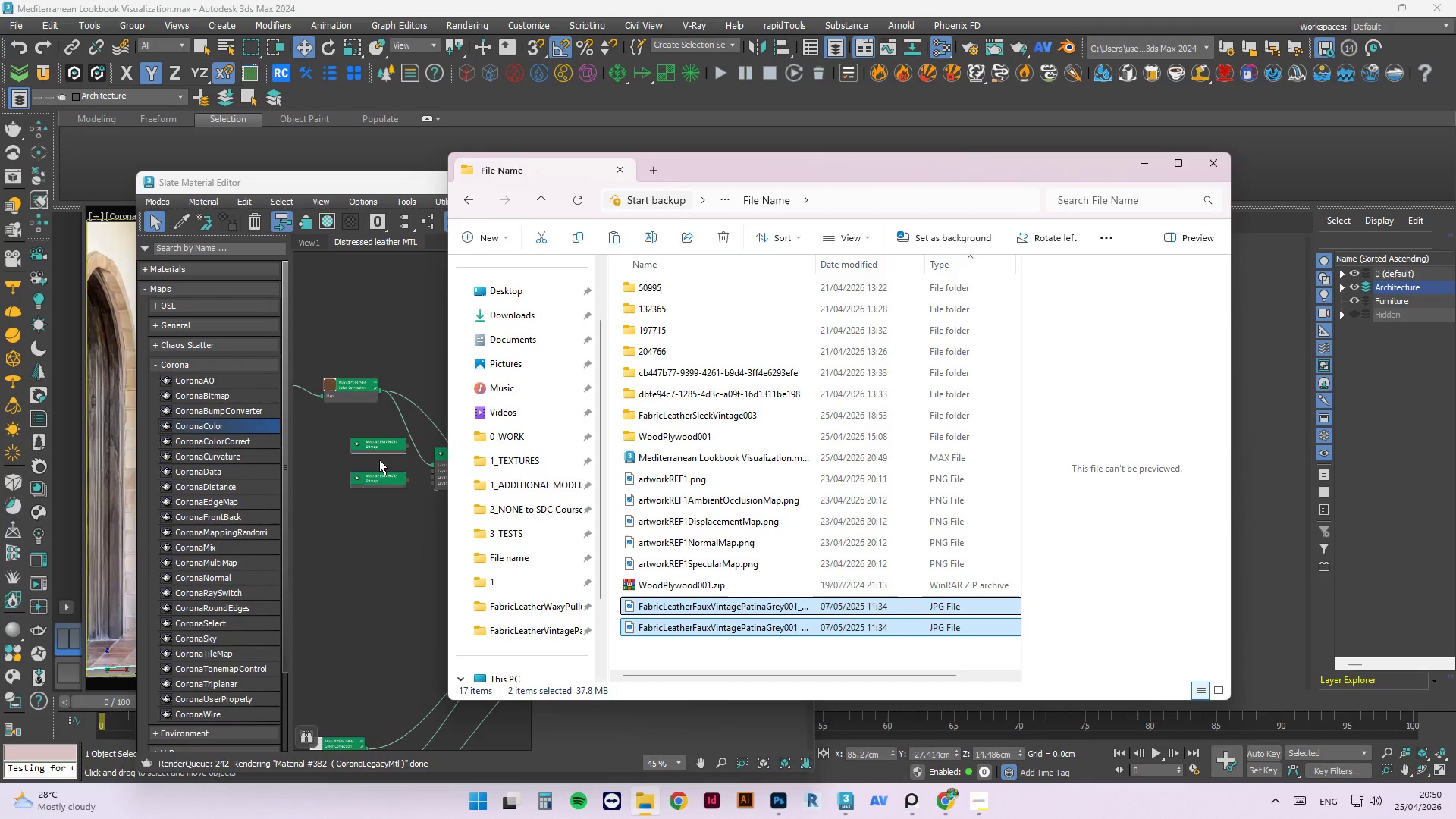 
wait(19.06)
 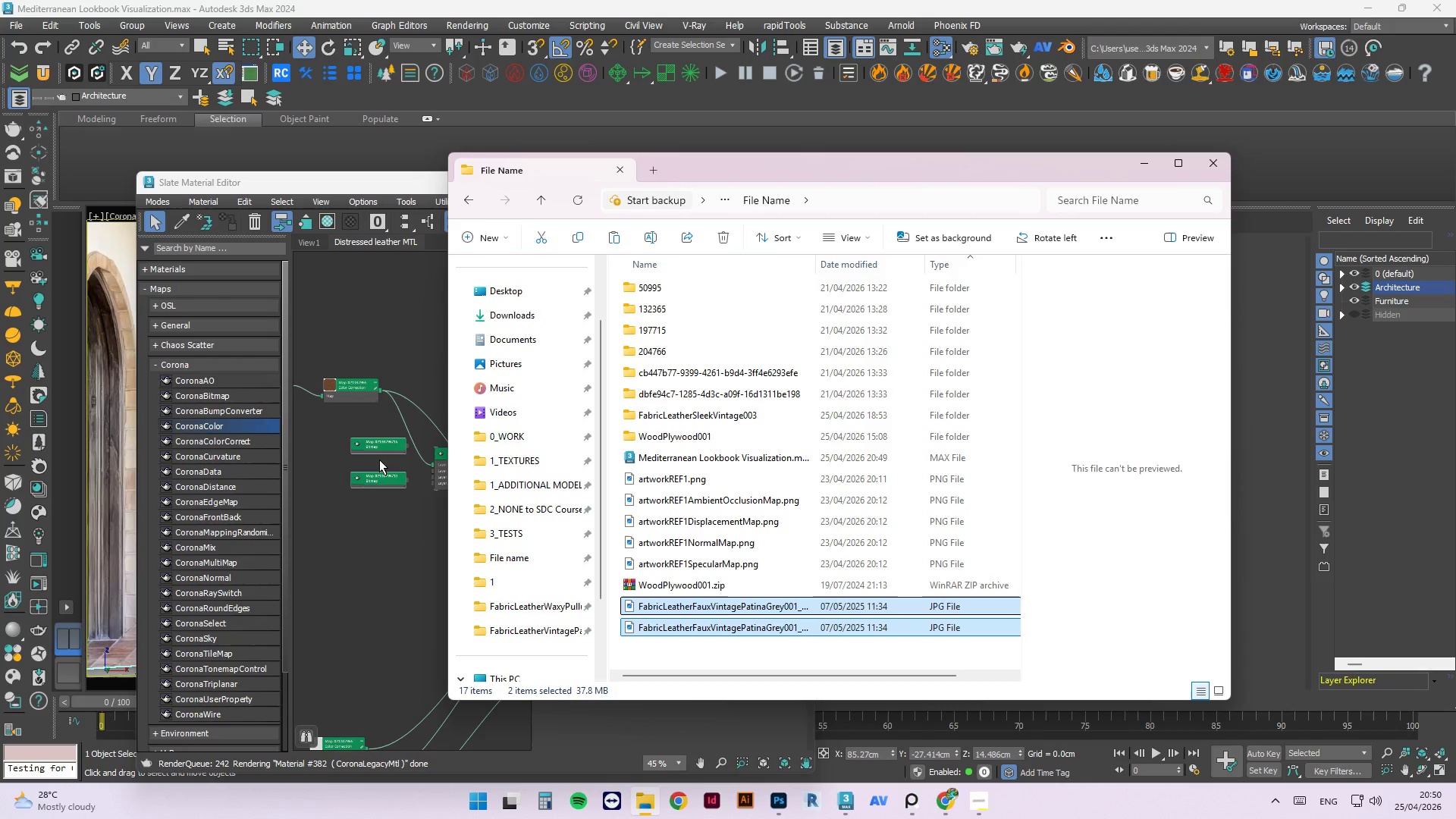 
left_click([407, 509])
 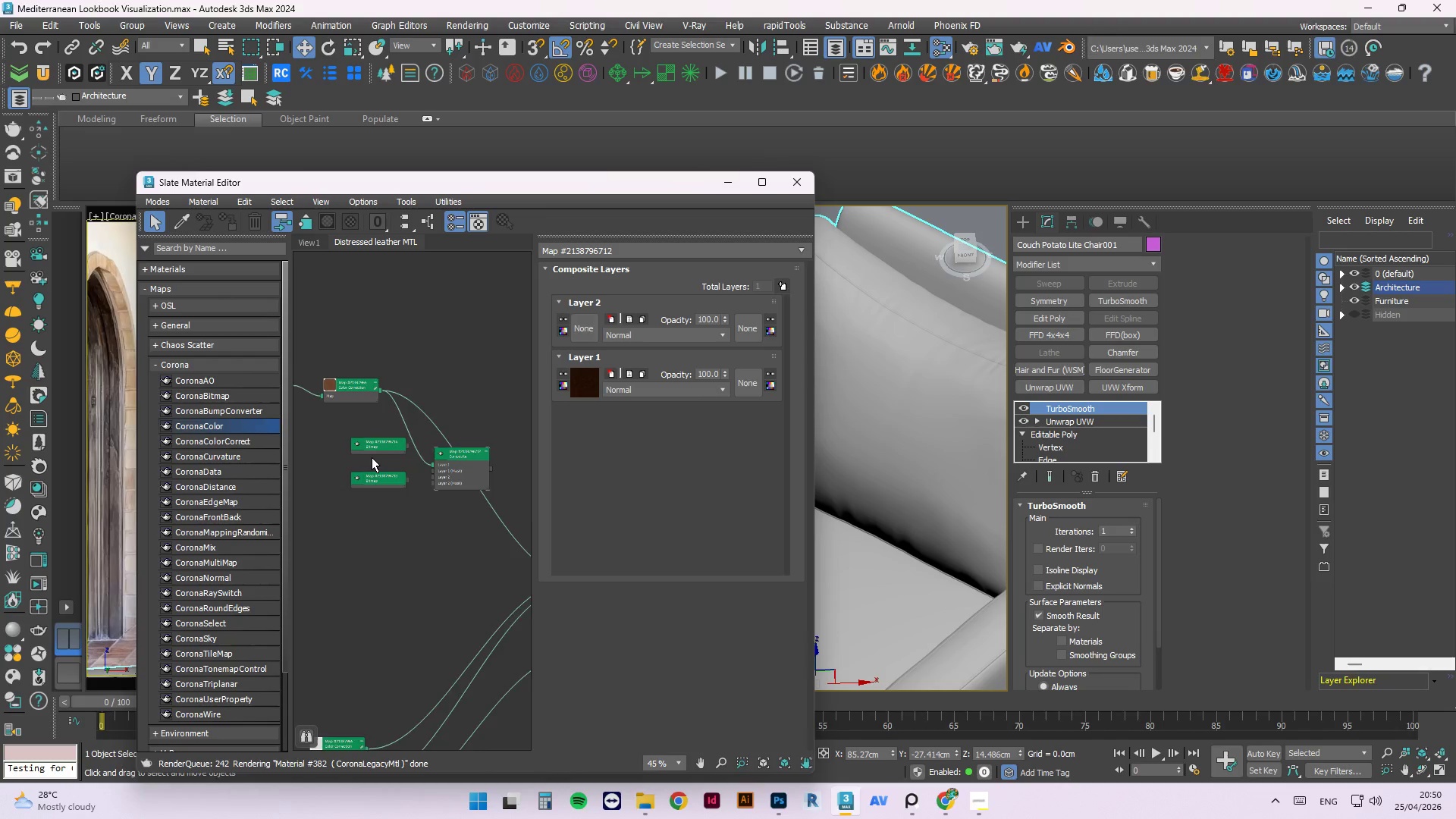 
left_click([311, 417])
 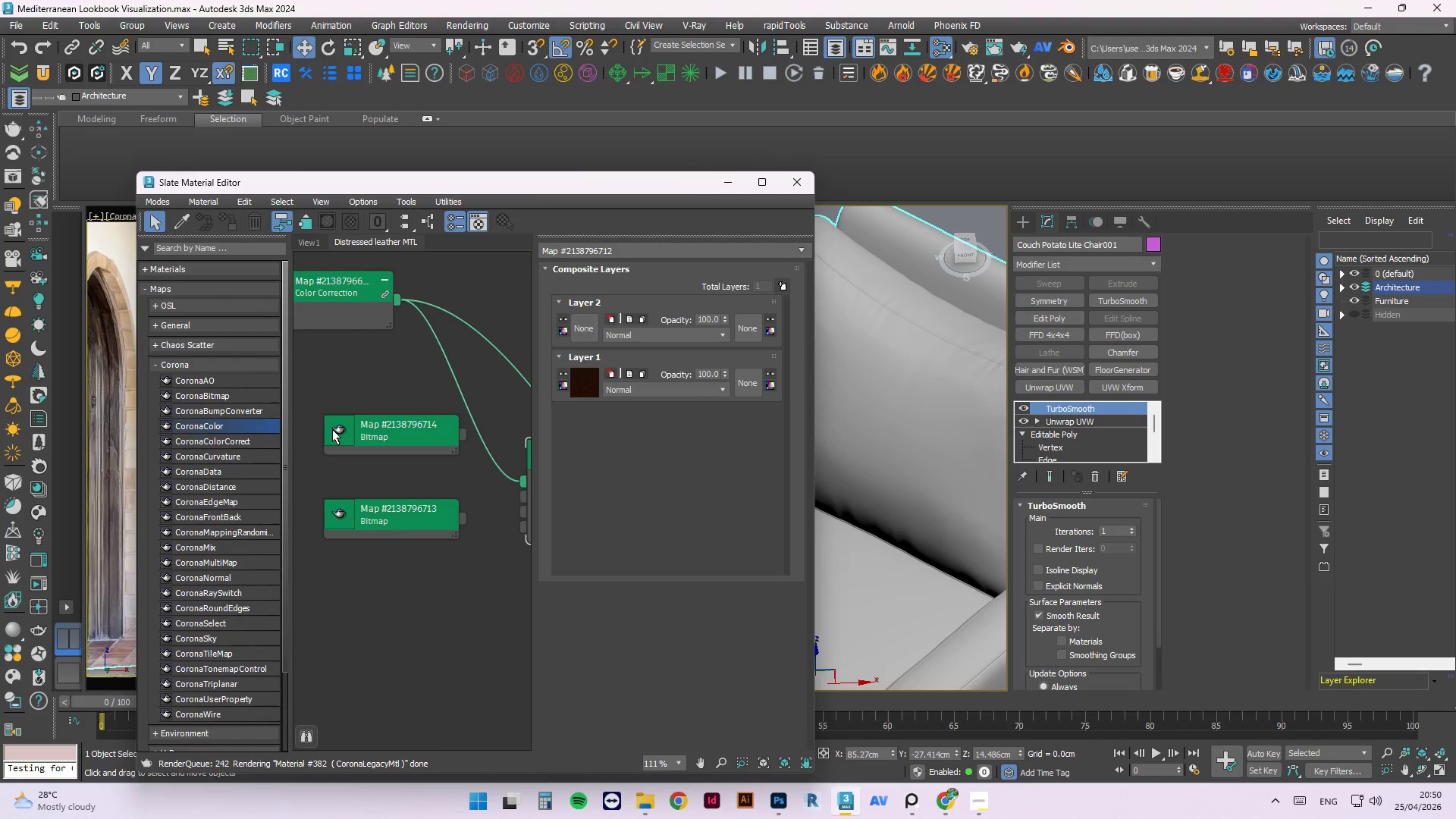 
scroll: coordinate [362, 441], scroll_direction: up, amount: 6.0
 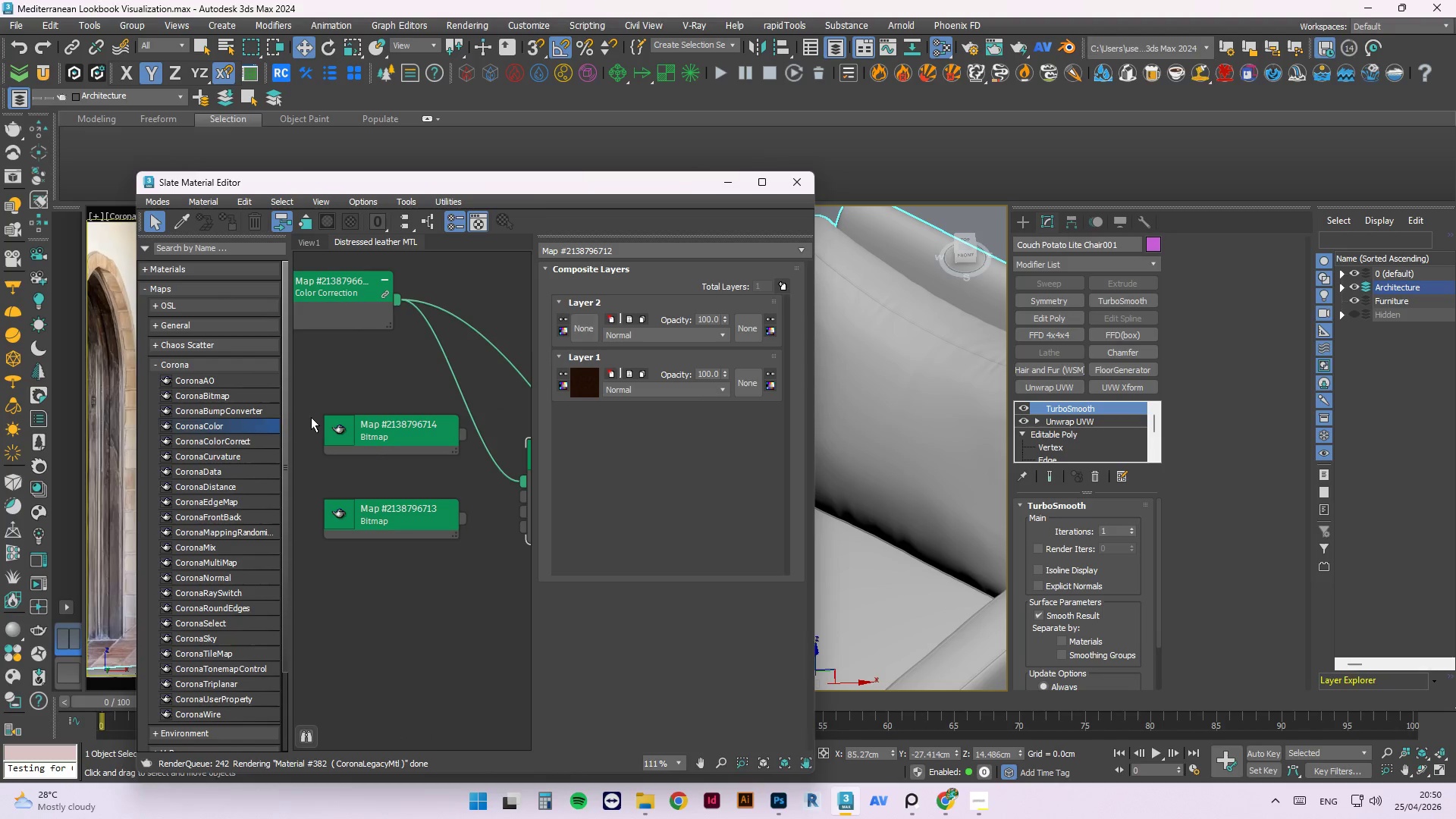 
double_click([334, 429])
 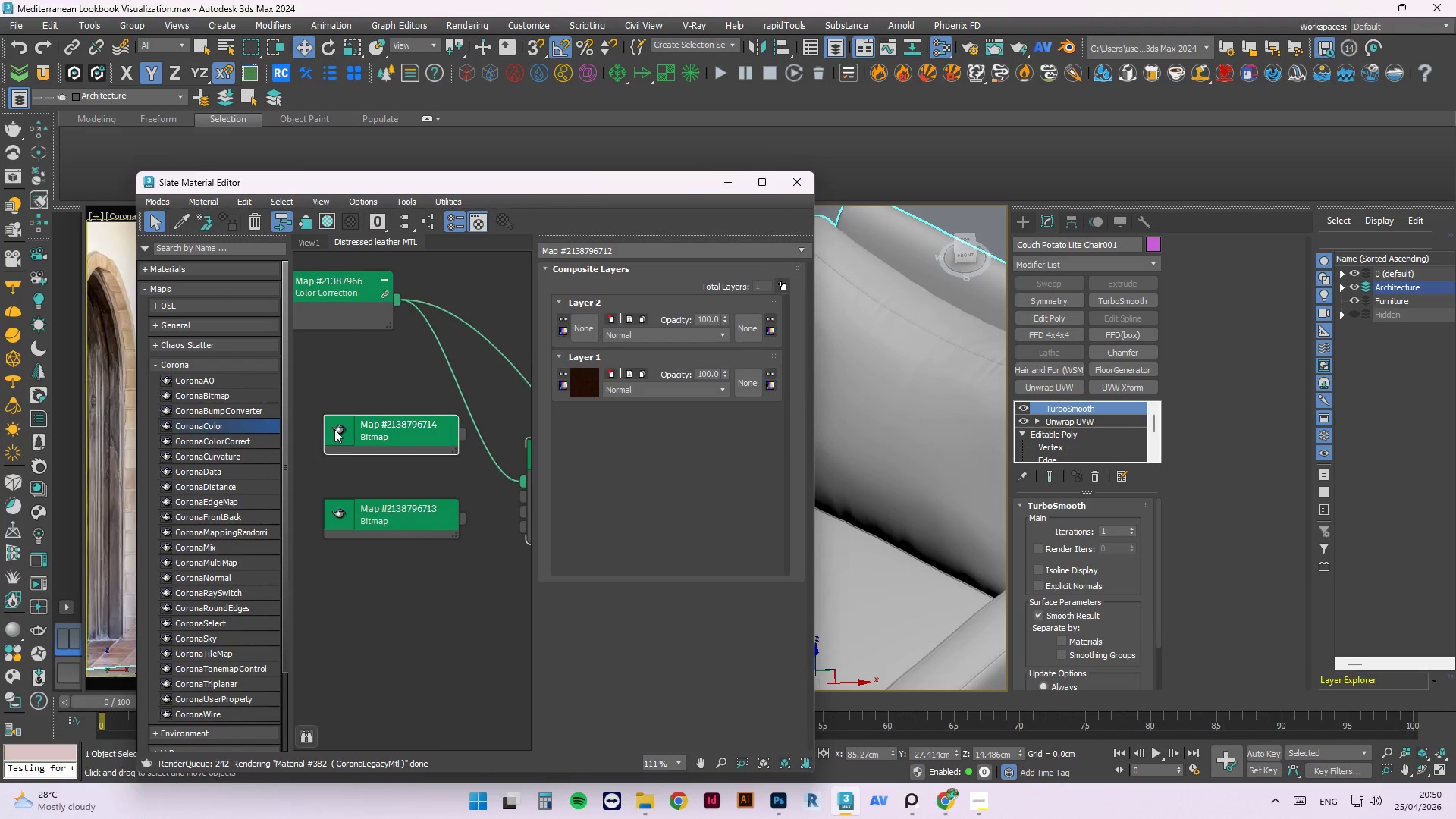 
triple_click([334, 429])
 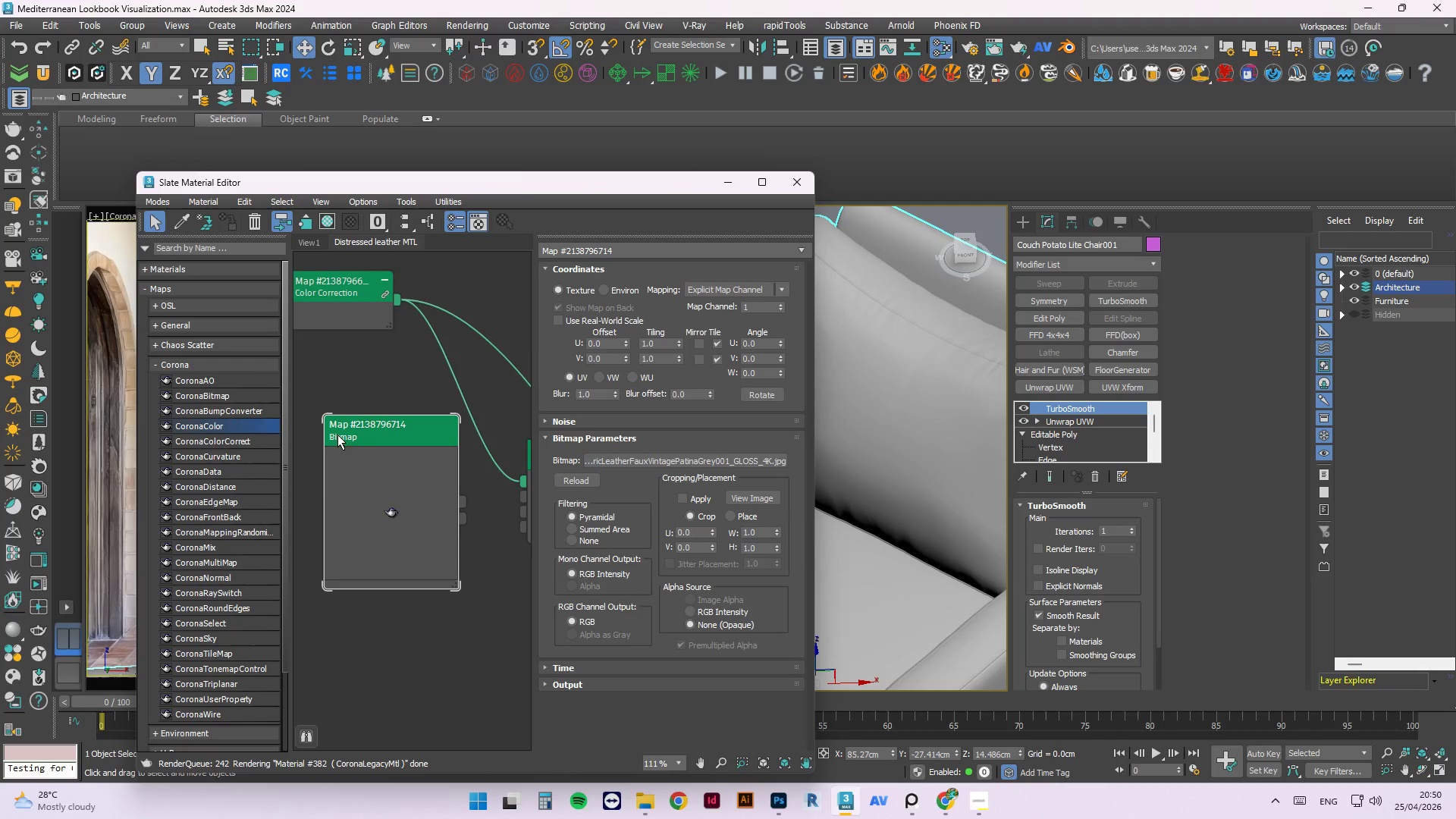 
right_click([345, 441])
 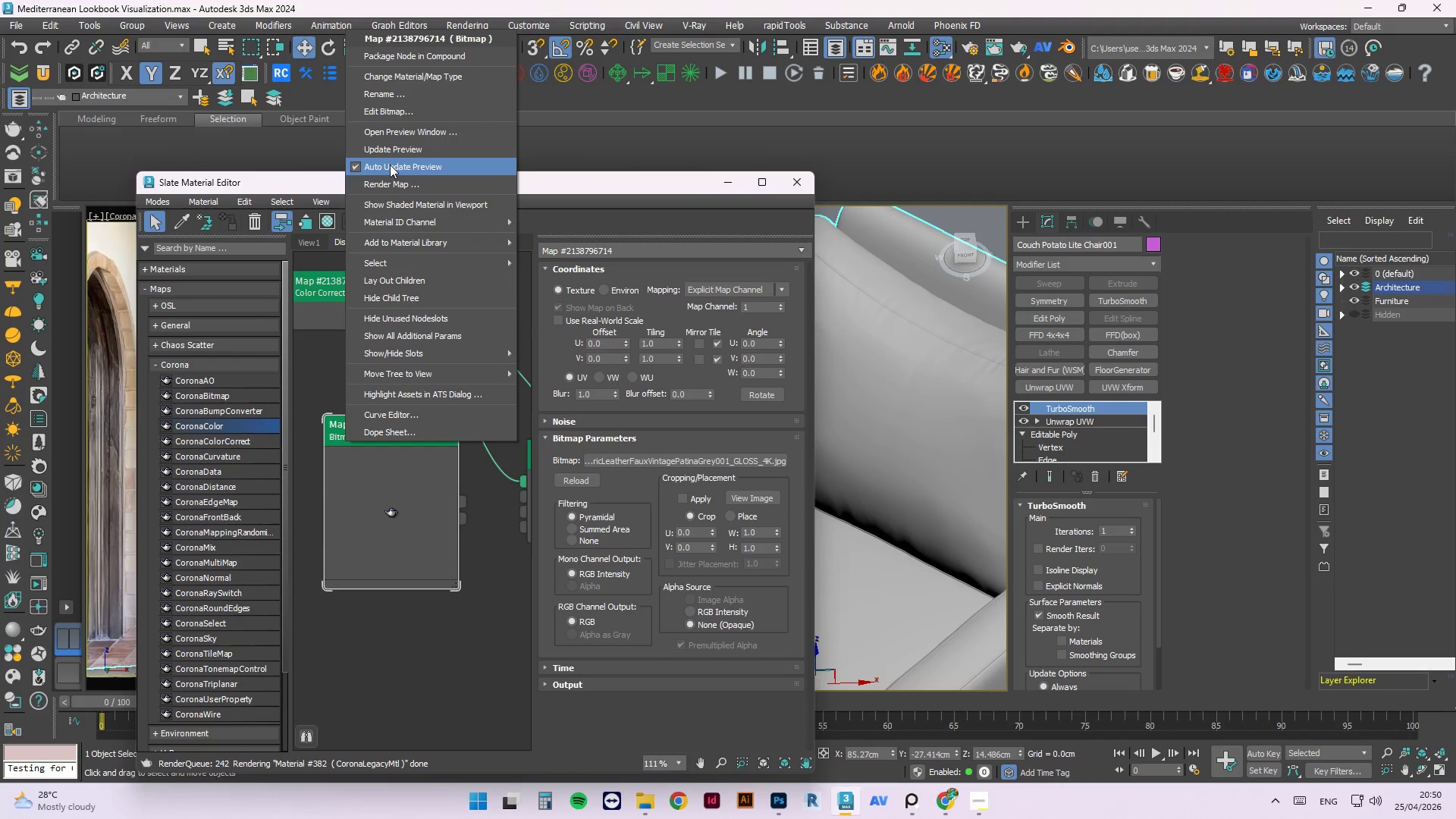 
left_click([394, 146])
 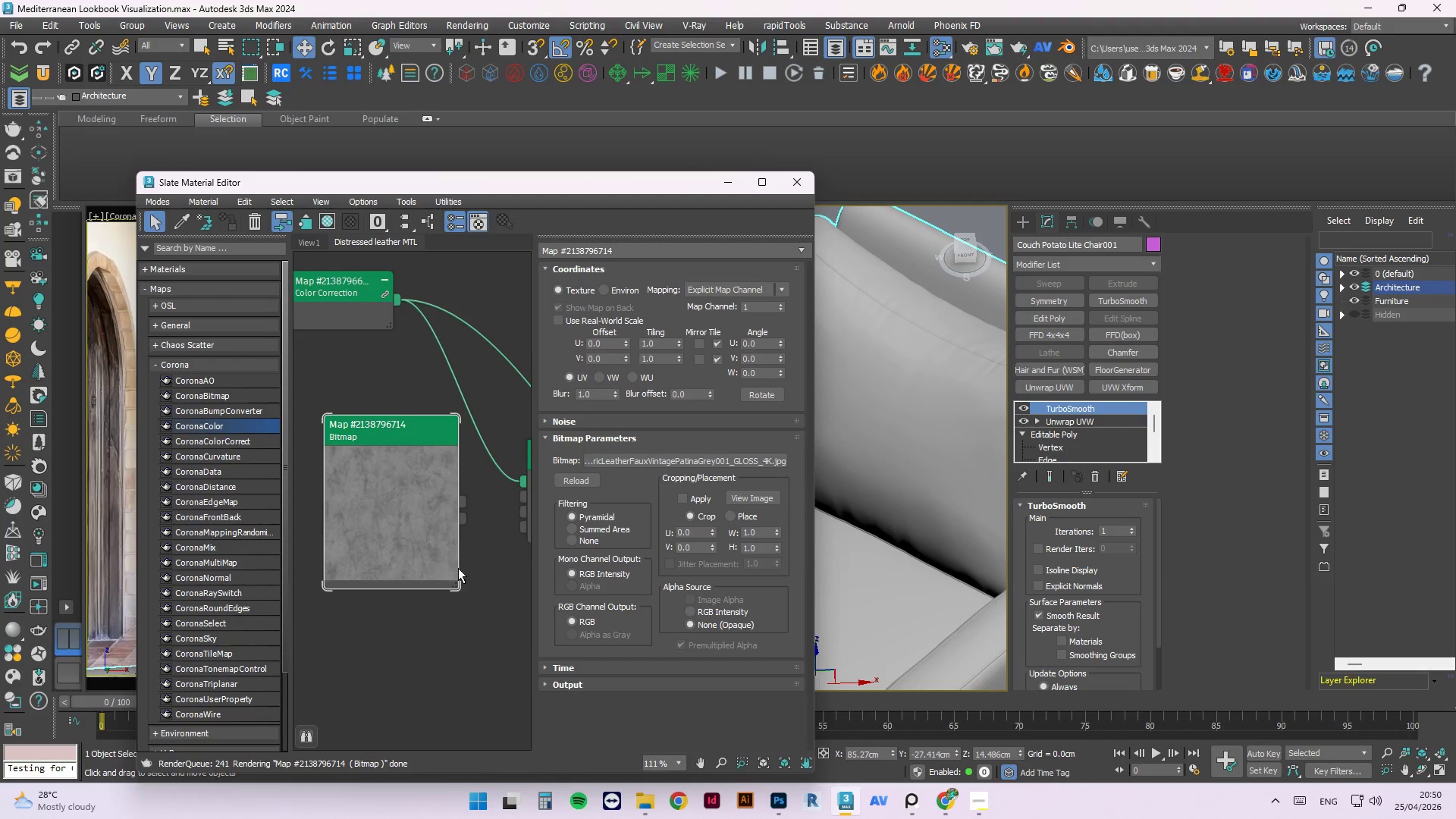 
left_click_drag(start_coordinate=[422, 538], to_coordinate=[379, 397])
 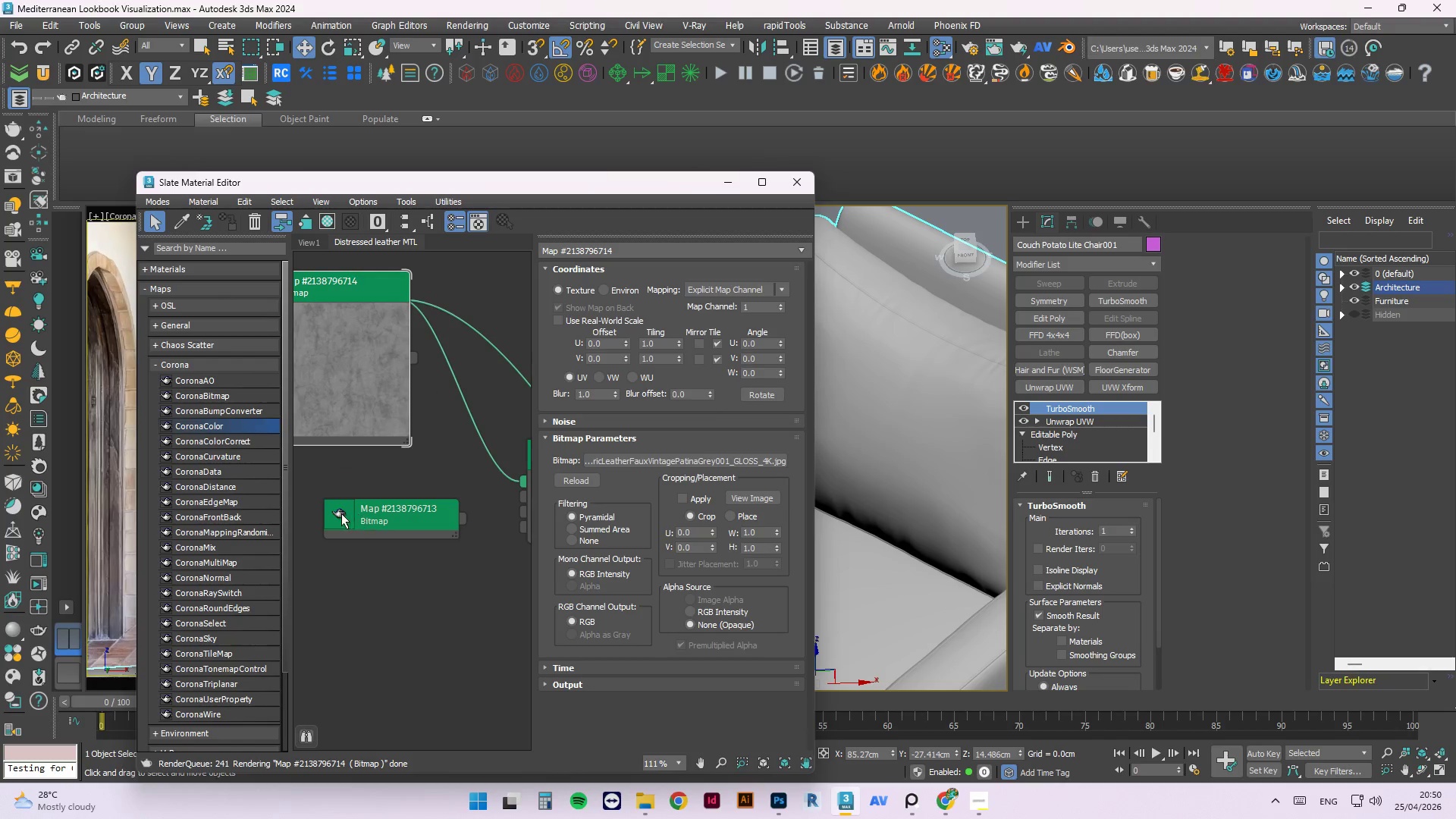 
double_click([341, 513])
 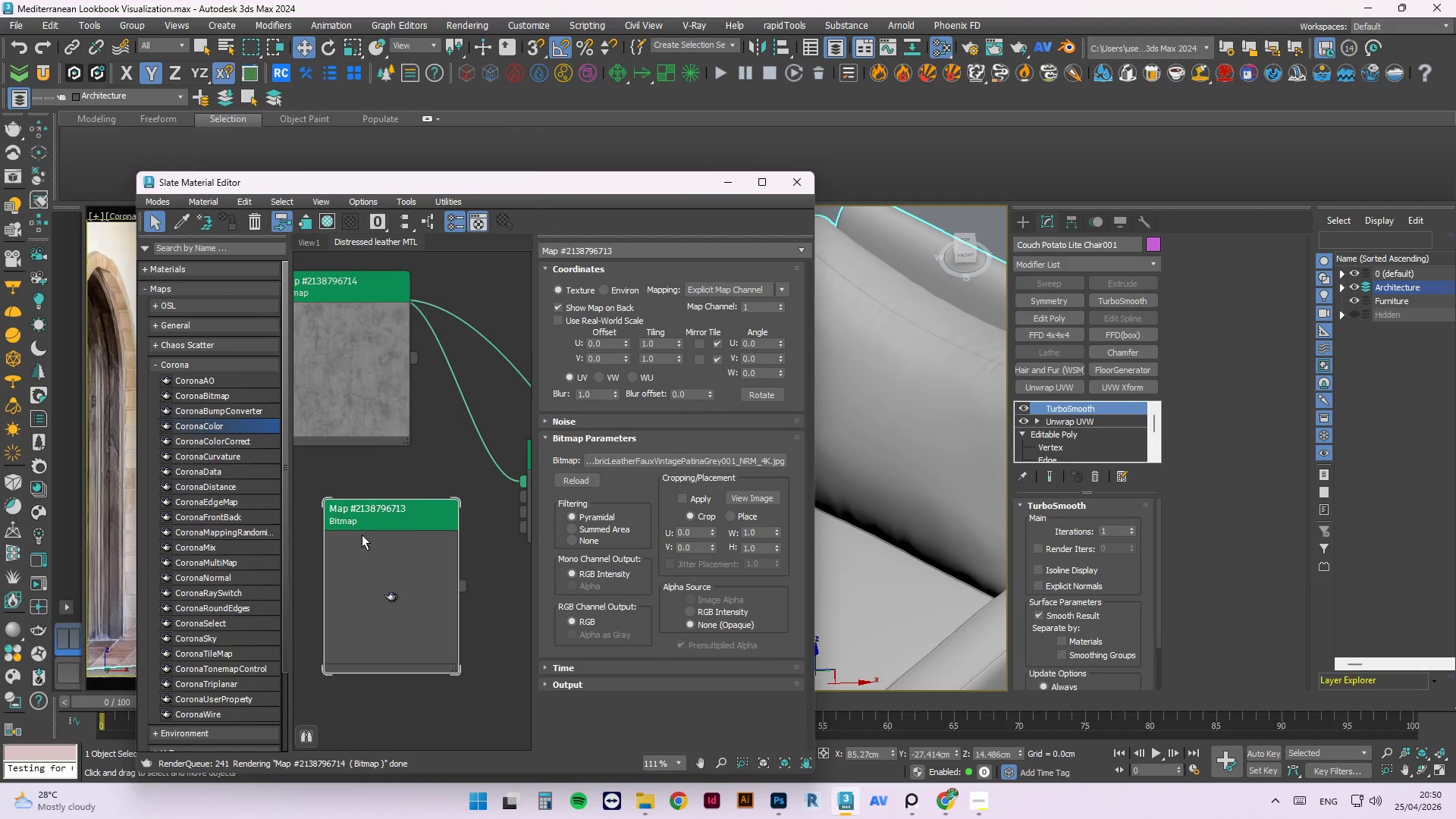 
right_click([362, 535])
 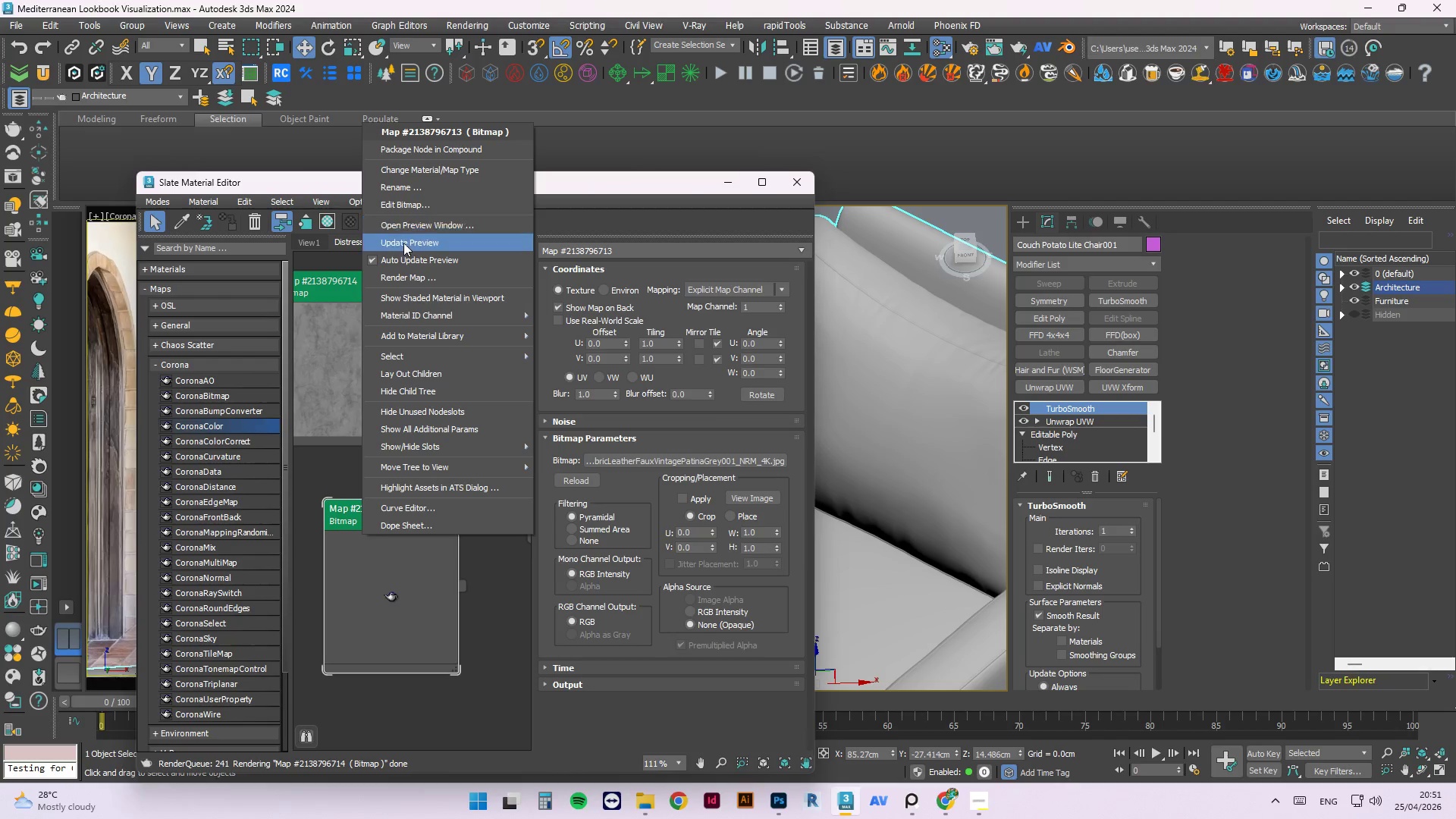 
left_click([404, 245])
 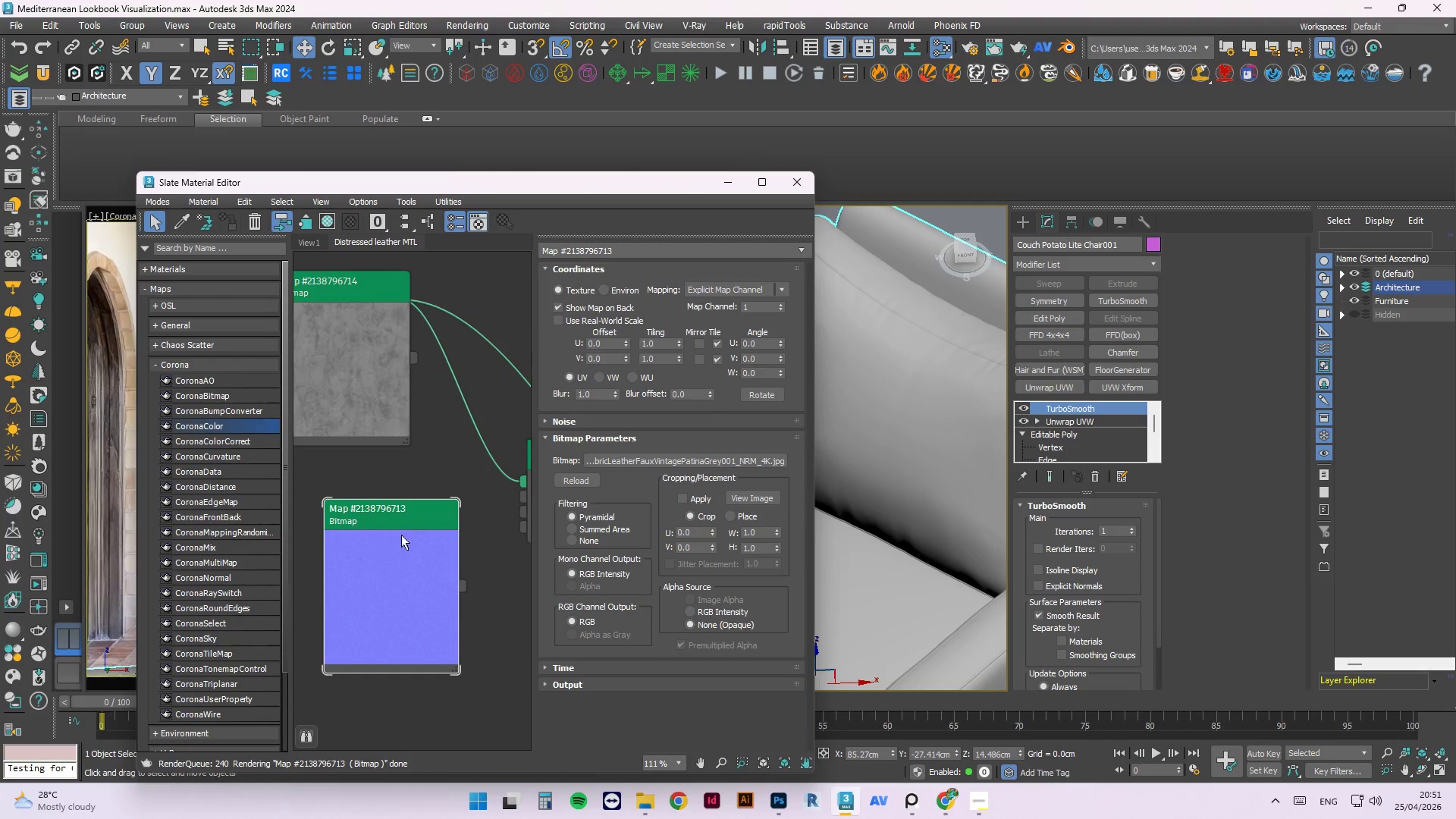 
left_click_drag(start_coordinate=[397, 545], to_coordinate=[353, 471])
 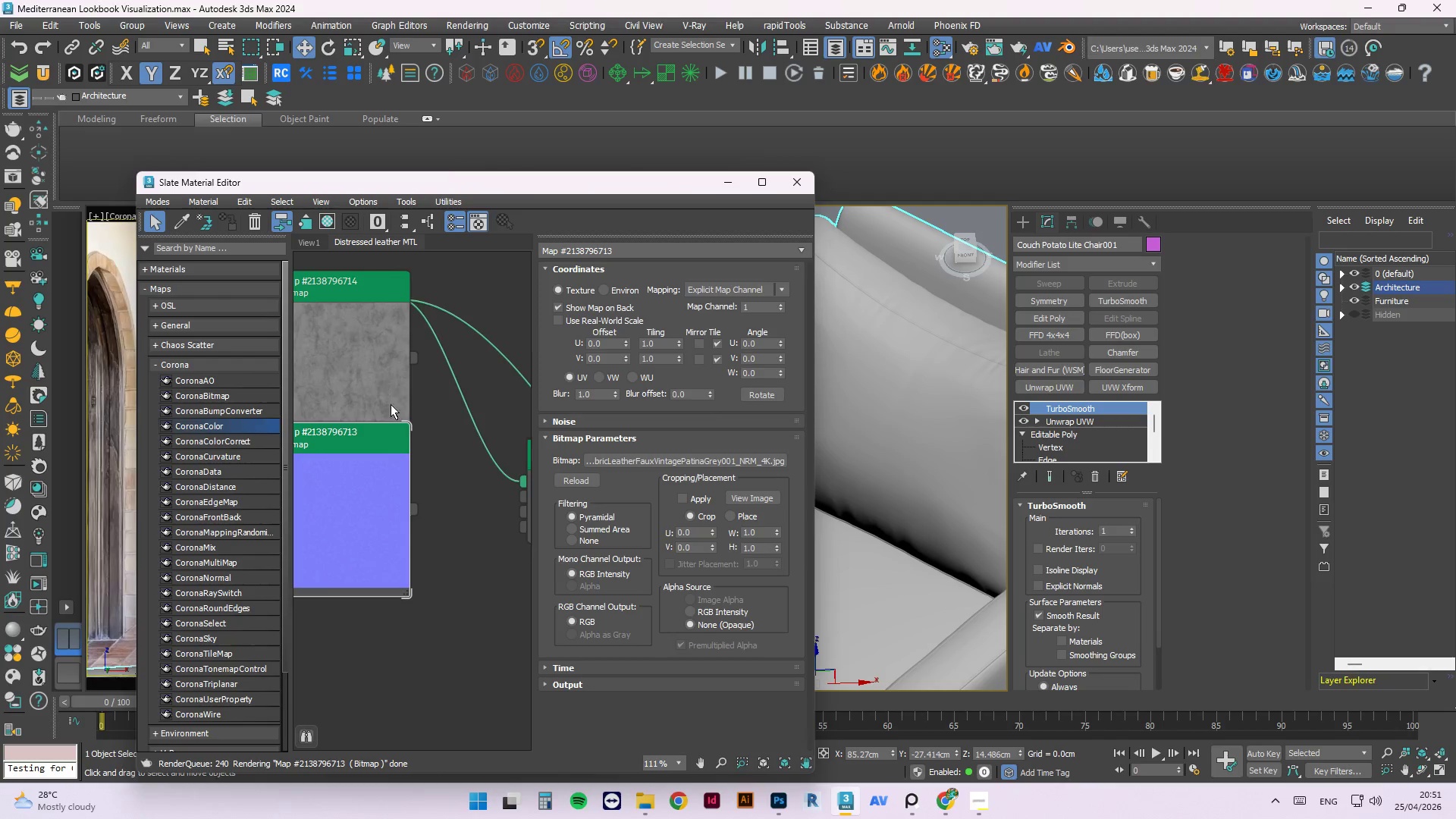 
scroll: coordinate [394, 422], scroll_direction: down, amount: 2.0
 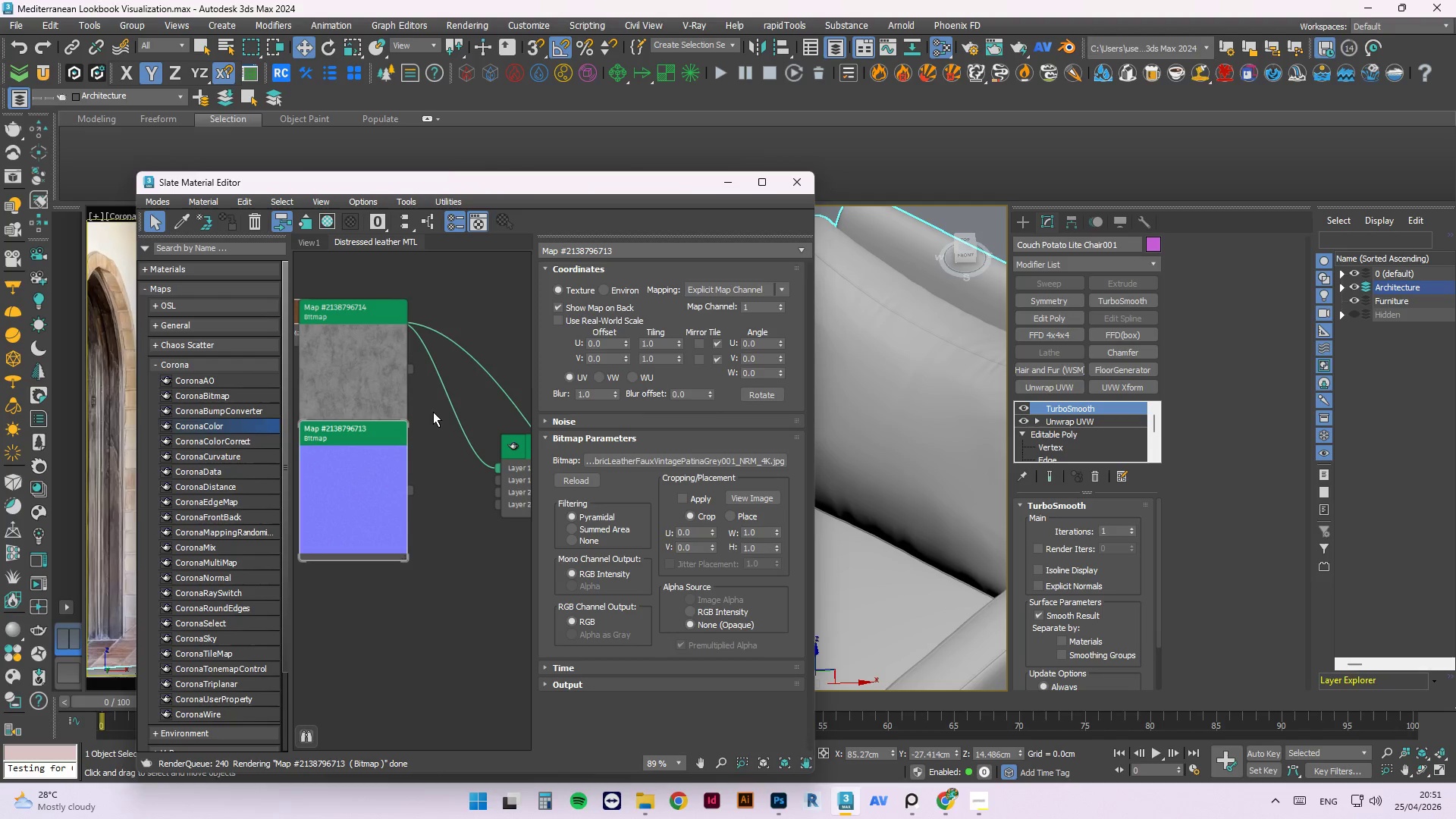 
left_click_drag(start_coordinate=[431, 410], to_coordinate=[378, 492])
 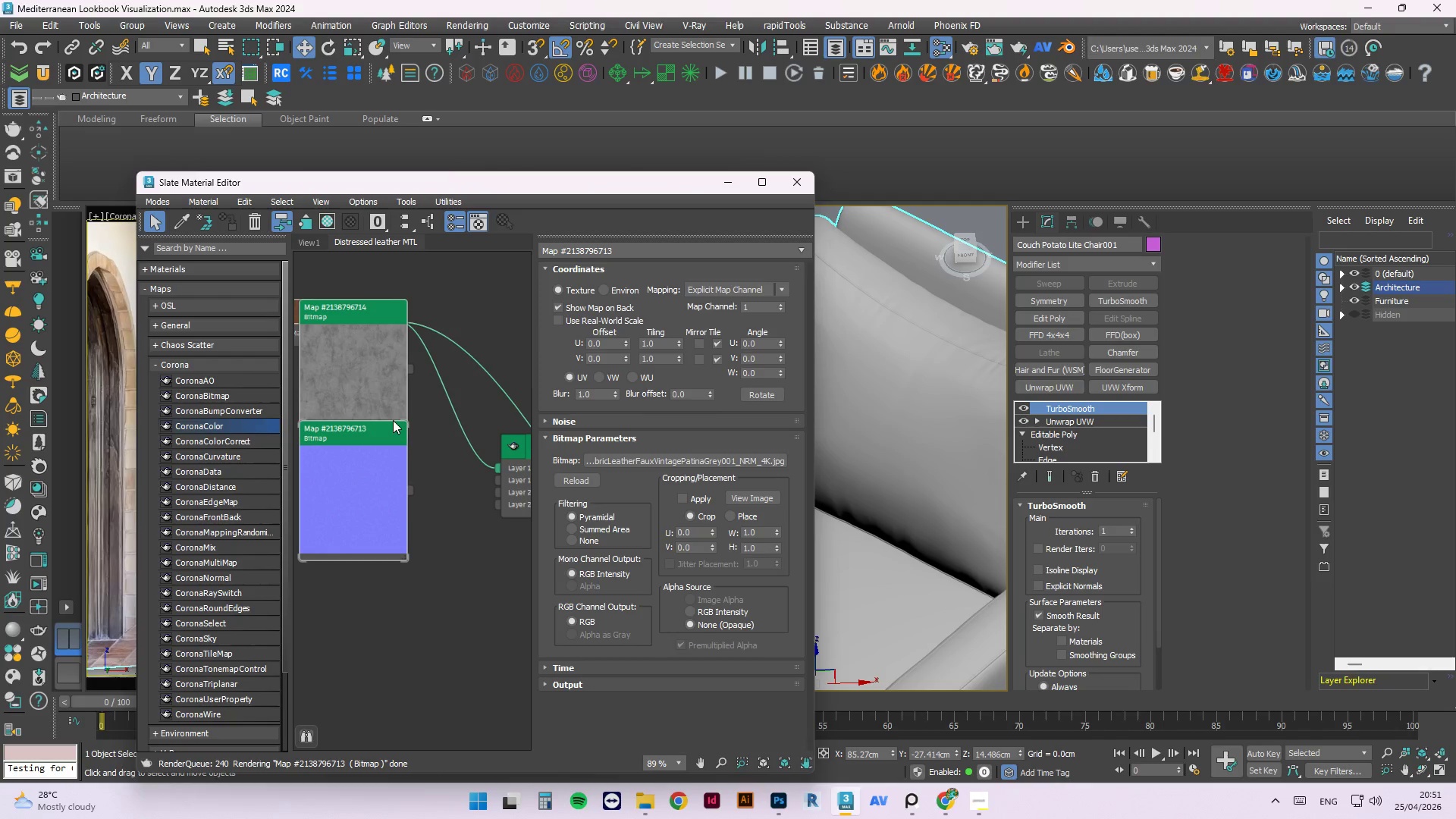 
left_click_drag(start_coordinate=[393, 420], to_coordinate=[393, 613])
 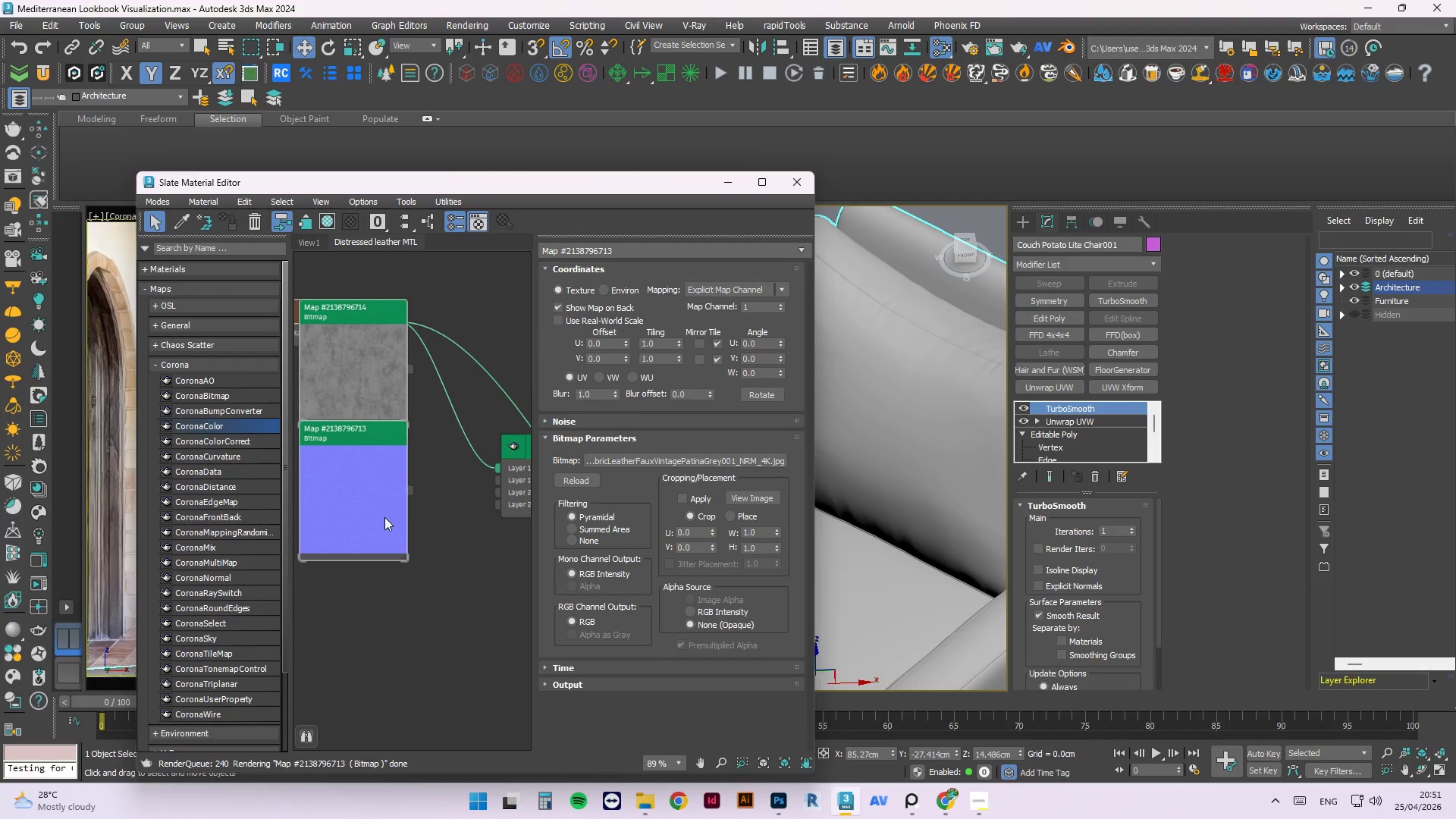 
left_click_drag(start_coordinate=[384, 517], to_coordinate=[380, 701])
 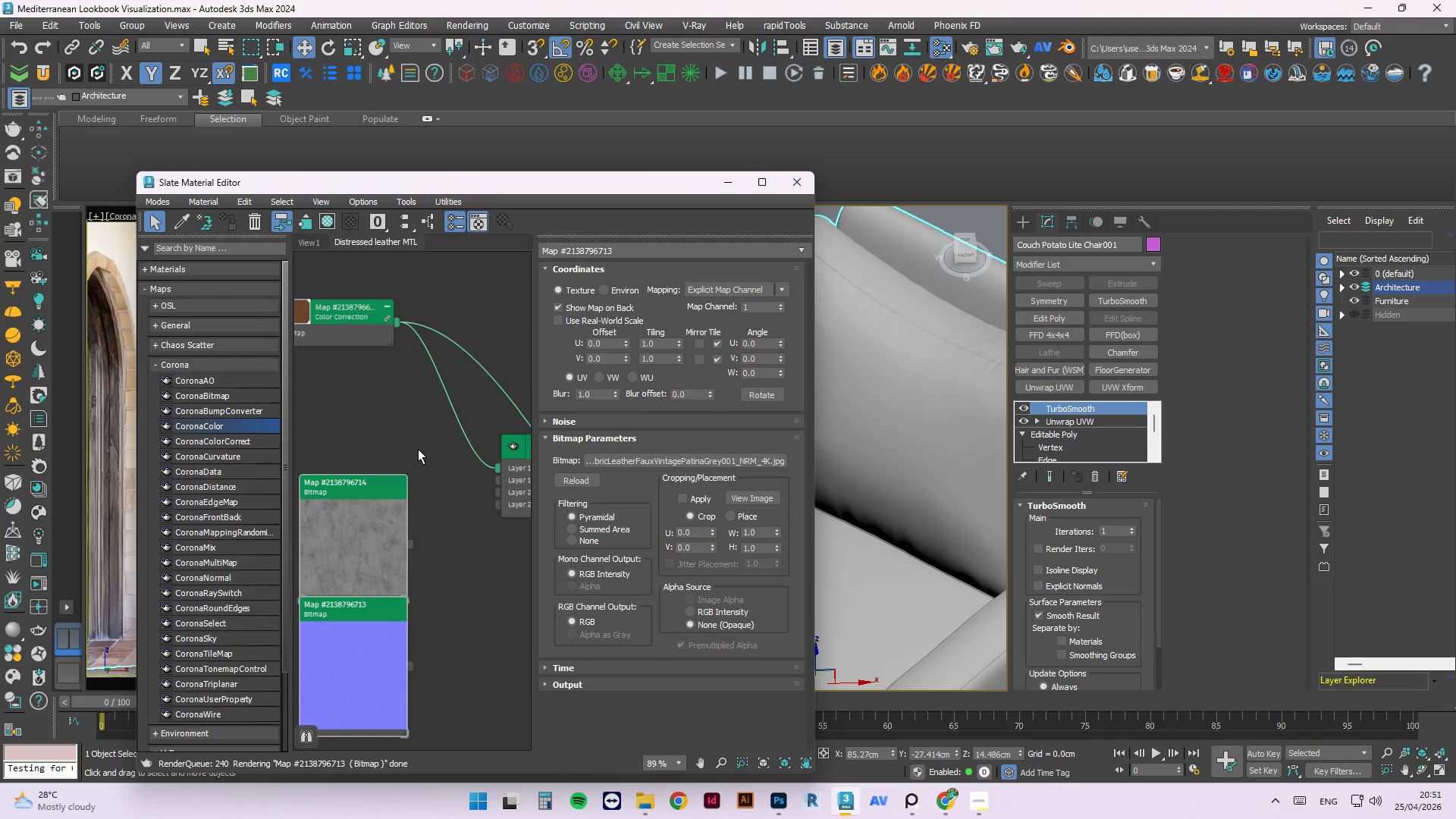 
wait(7.48)
 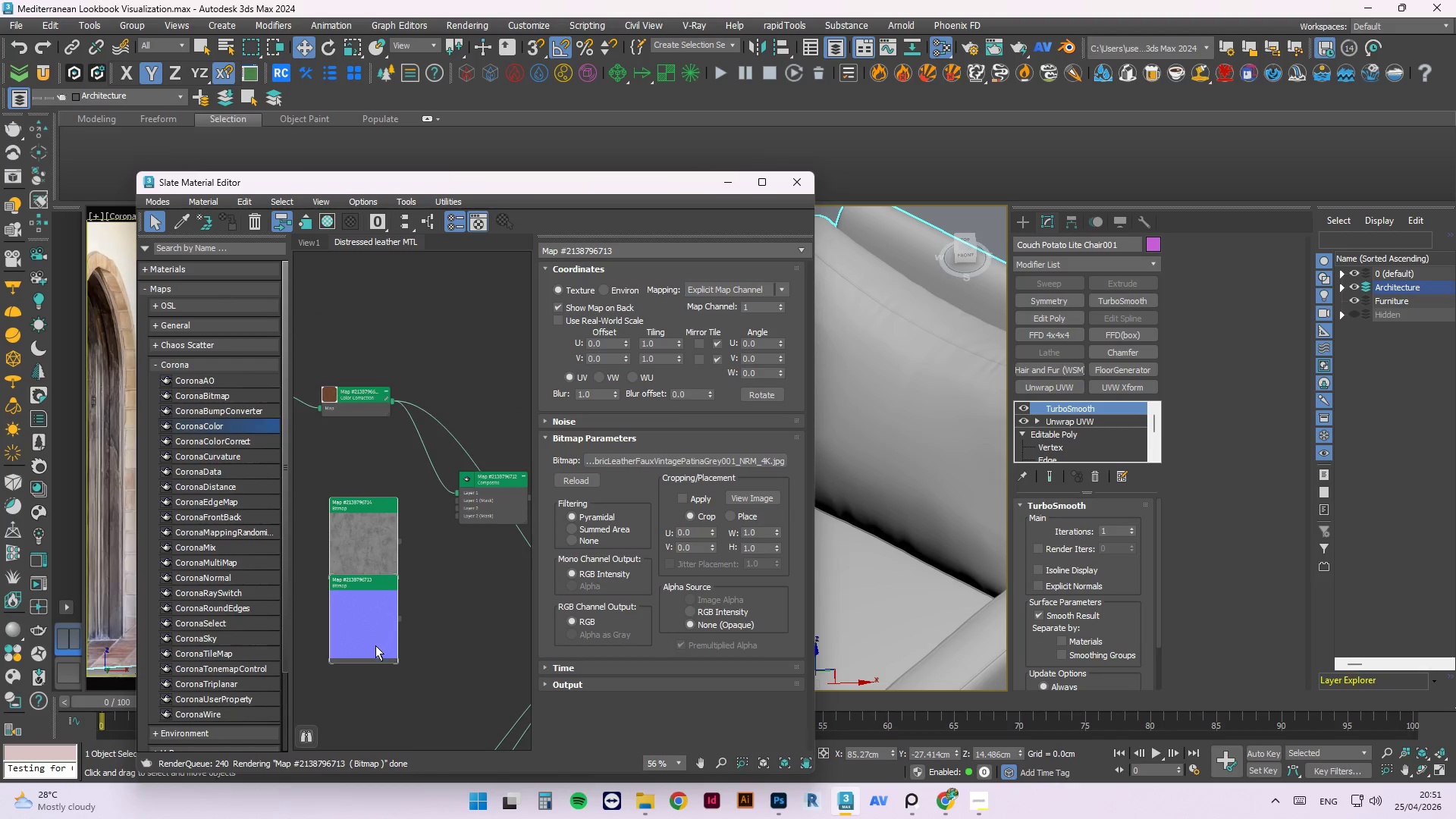 
left_click_drag(start_coordinate=[380, 642], to_coordinate=[407, 695])
 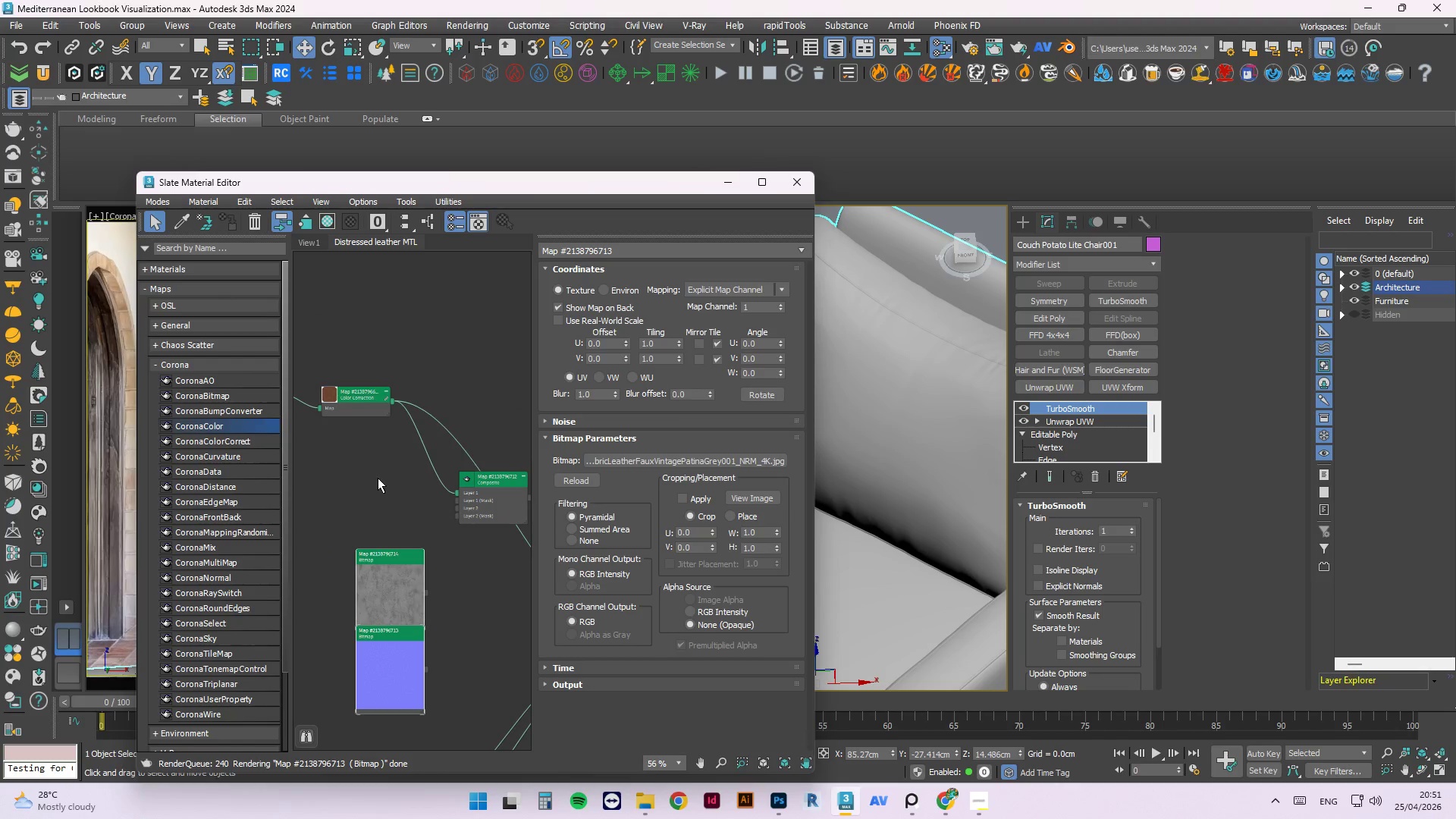 
scroll: coordinate [384, 538], scroll_direction: down, amount: 3.0
 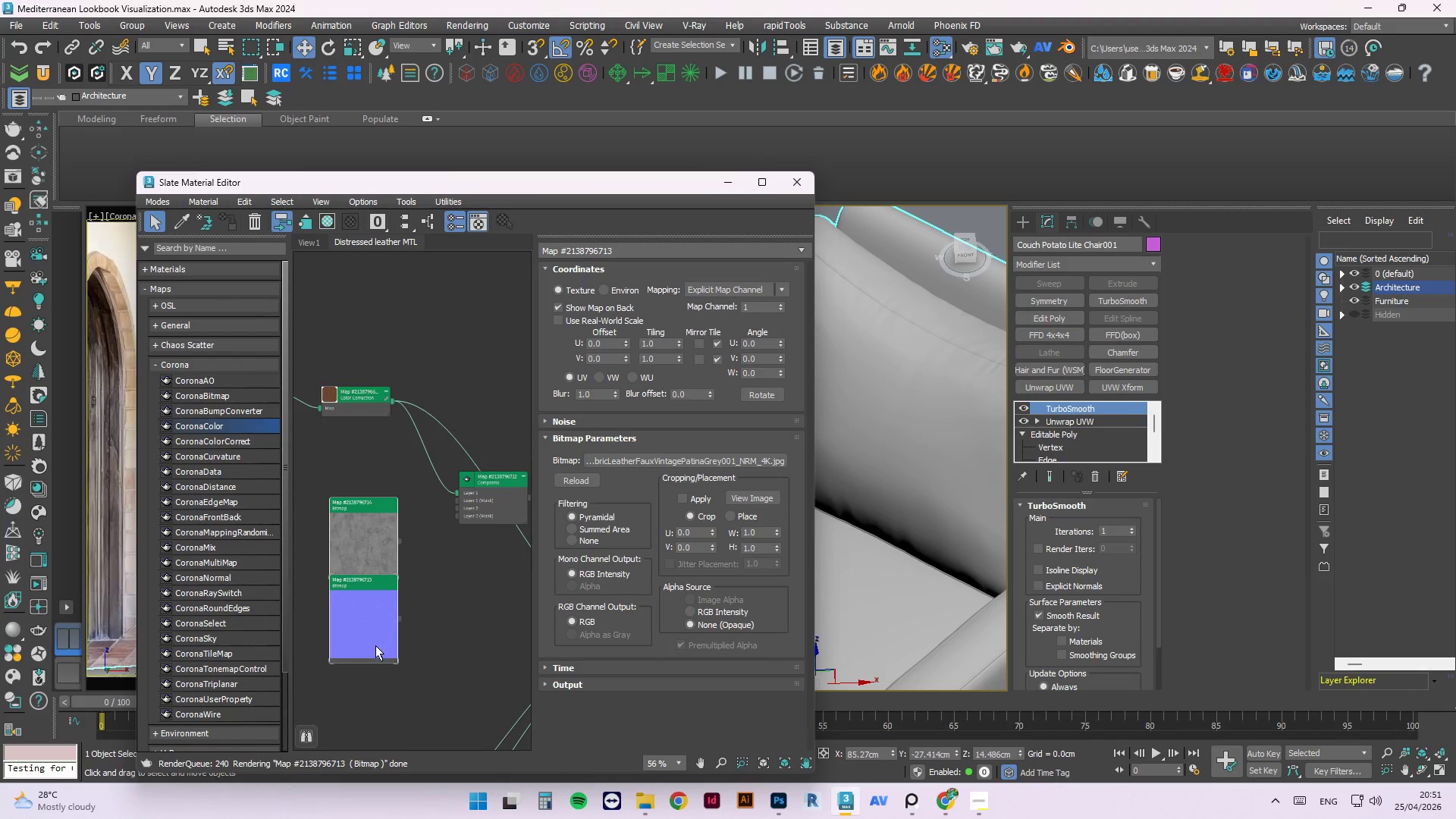 
left_click([378, 478])
 